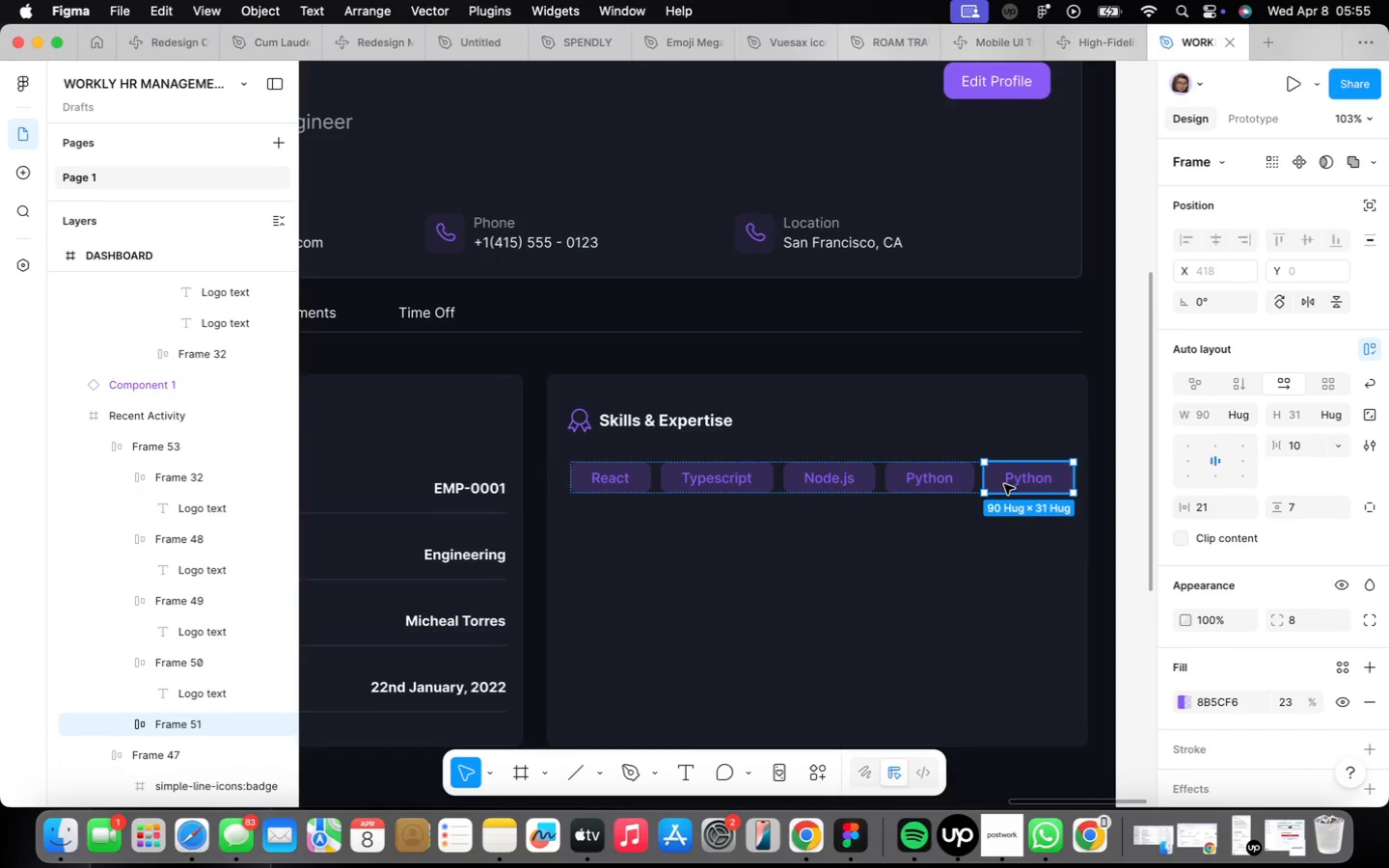 
triple_click([1025, 485])
 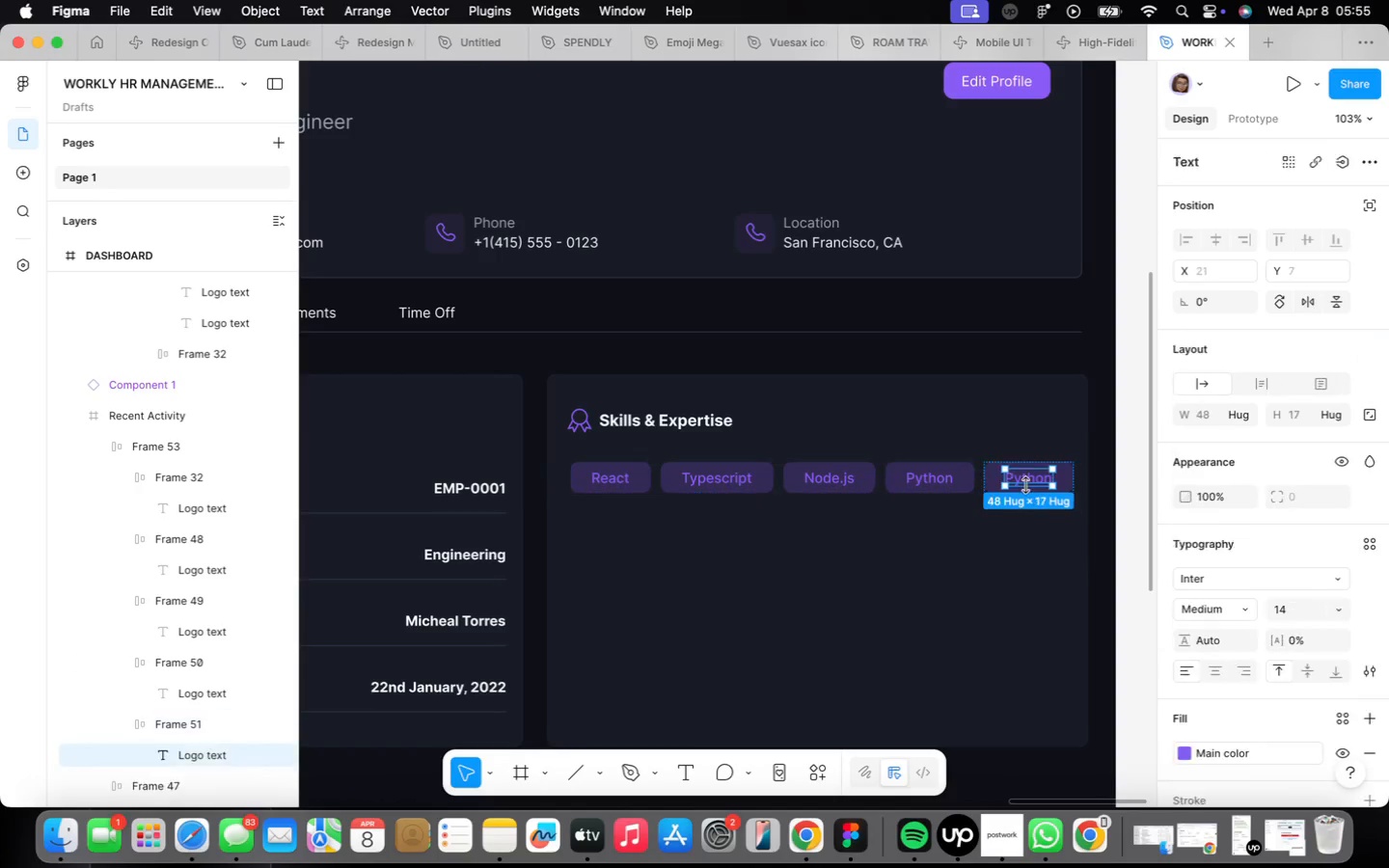 
triple_click([1025, 485])
 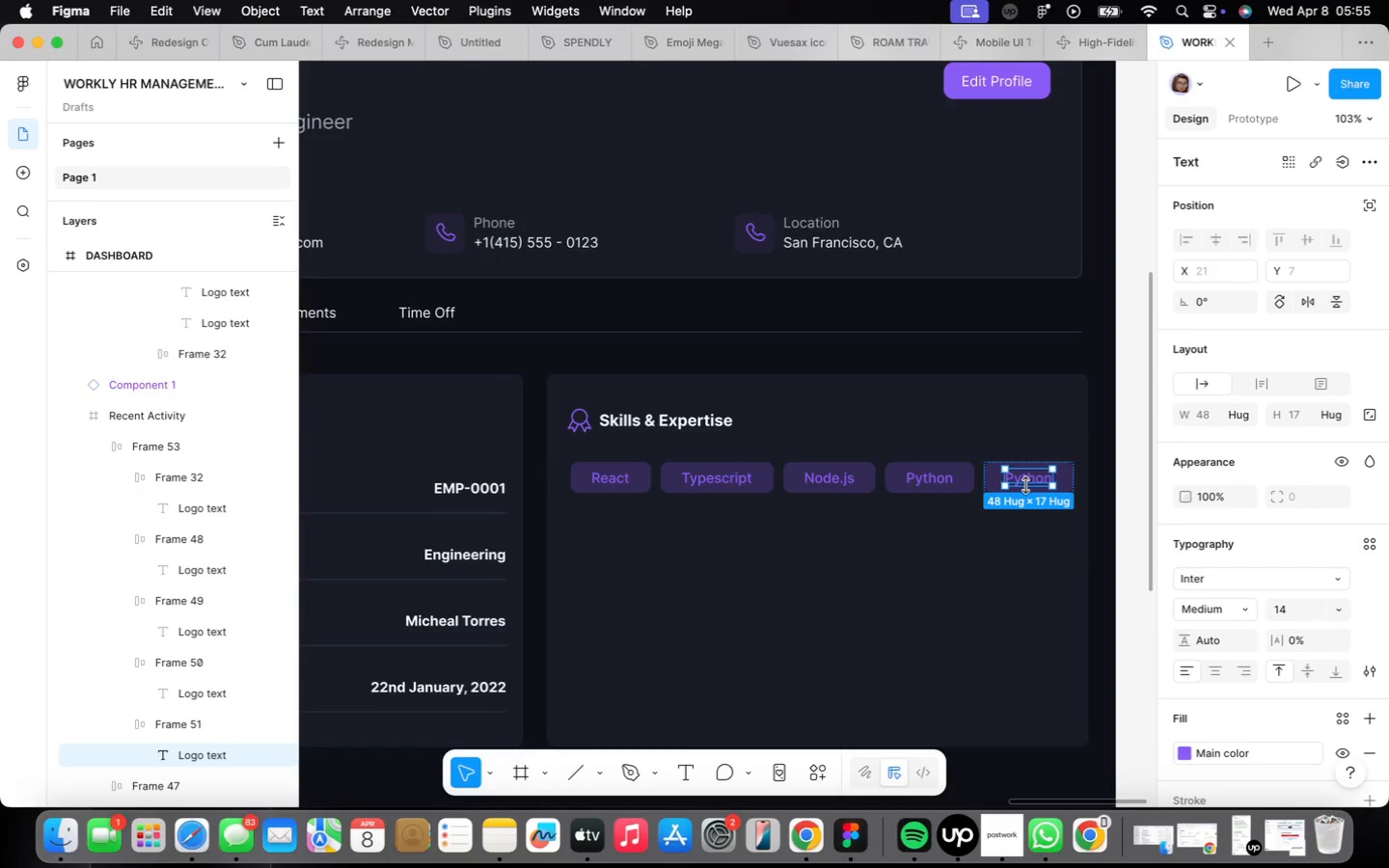 
triple_click([1025, 485])
 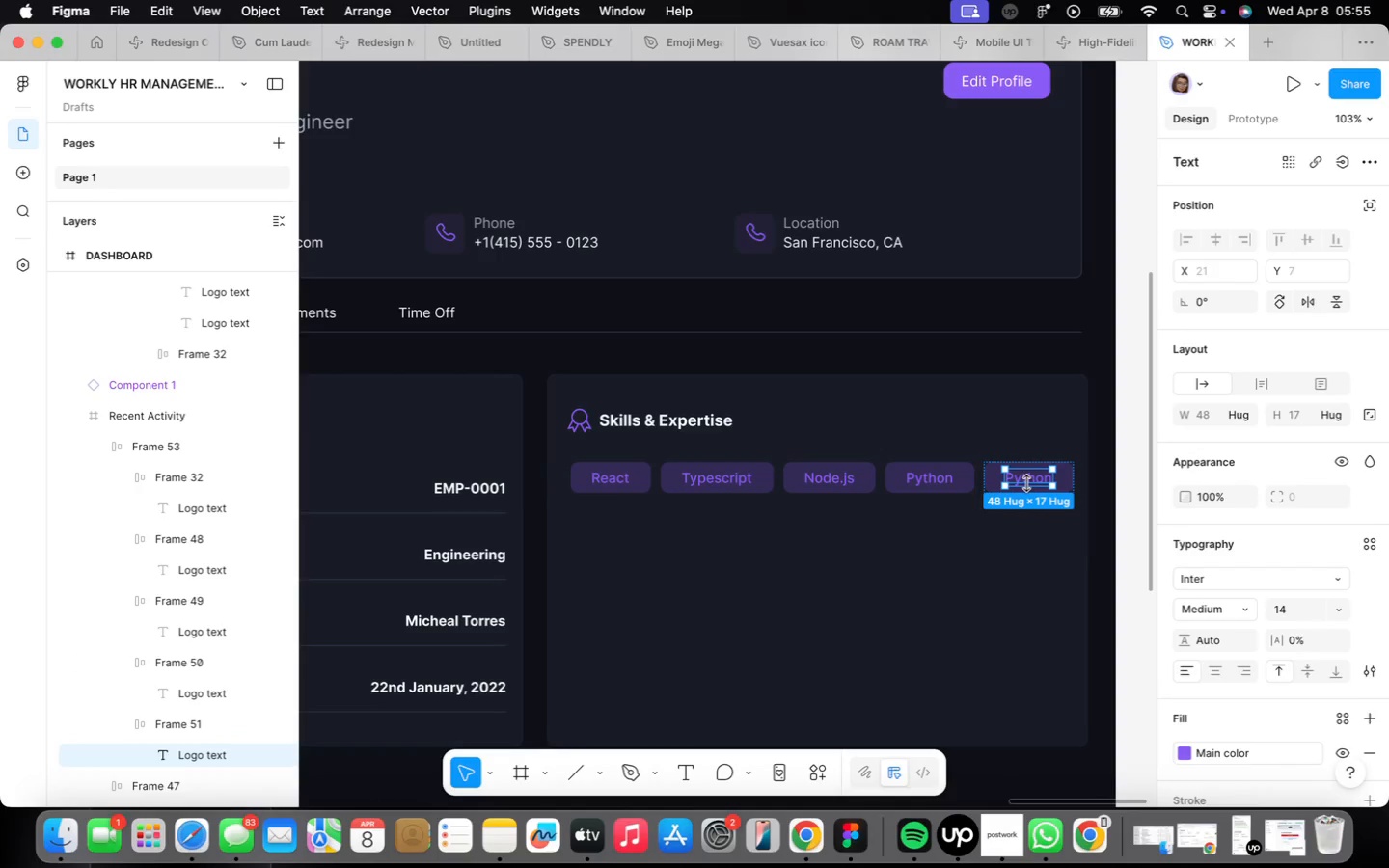 
left_click([1026, 479])
 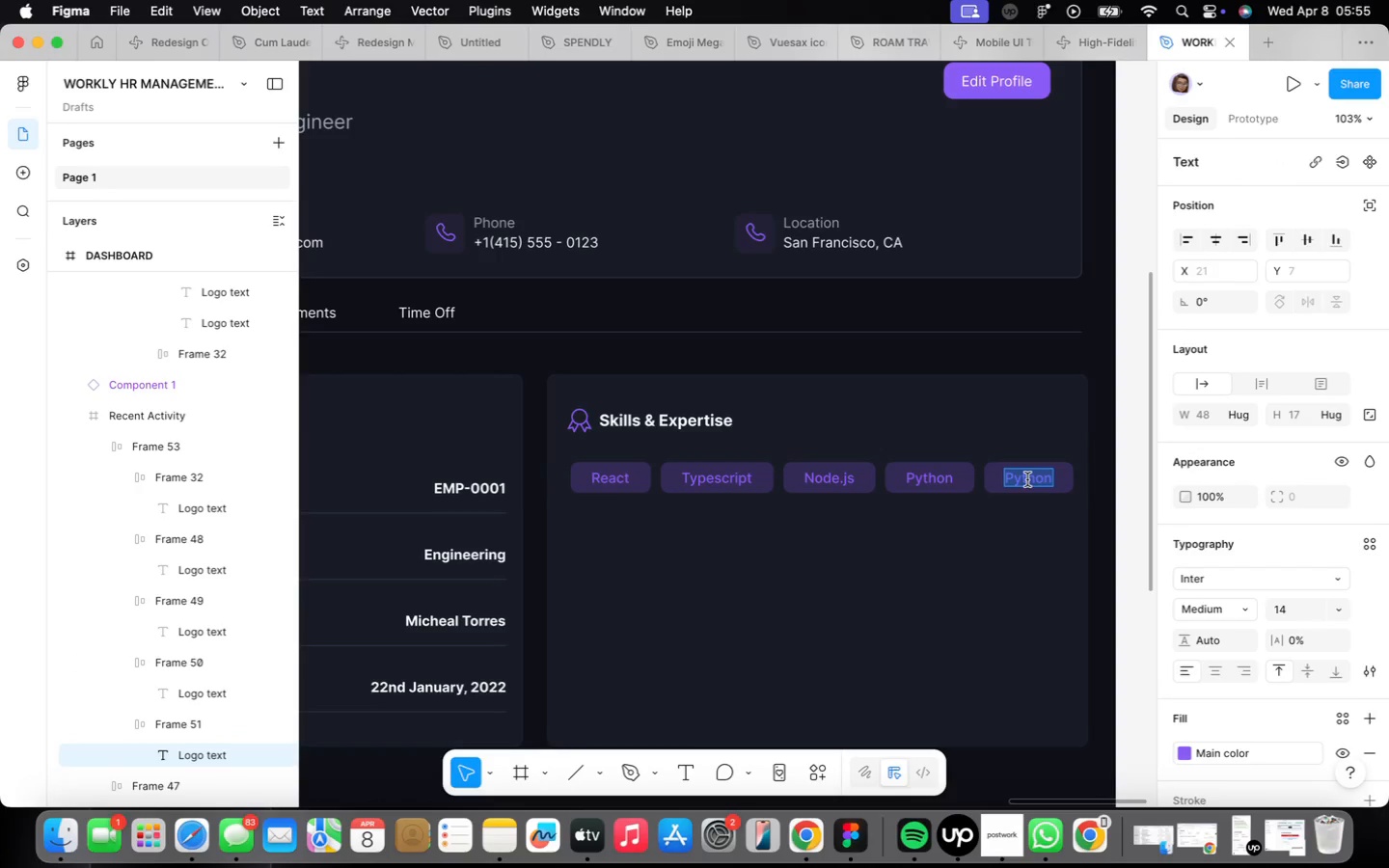 
type(AWS)
 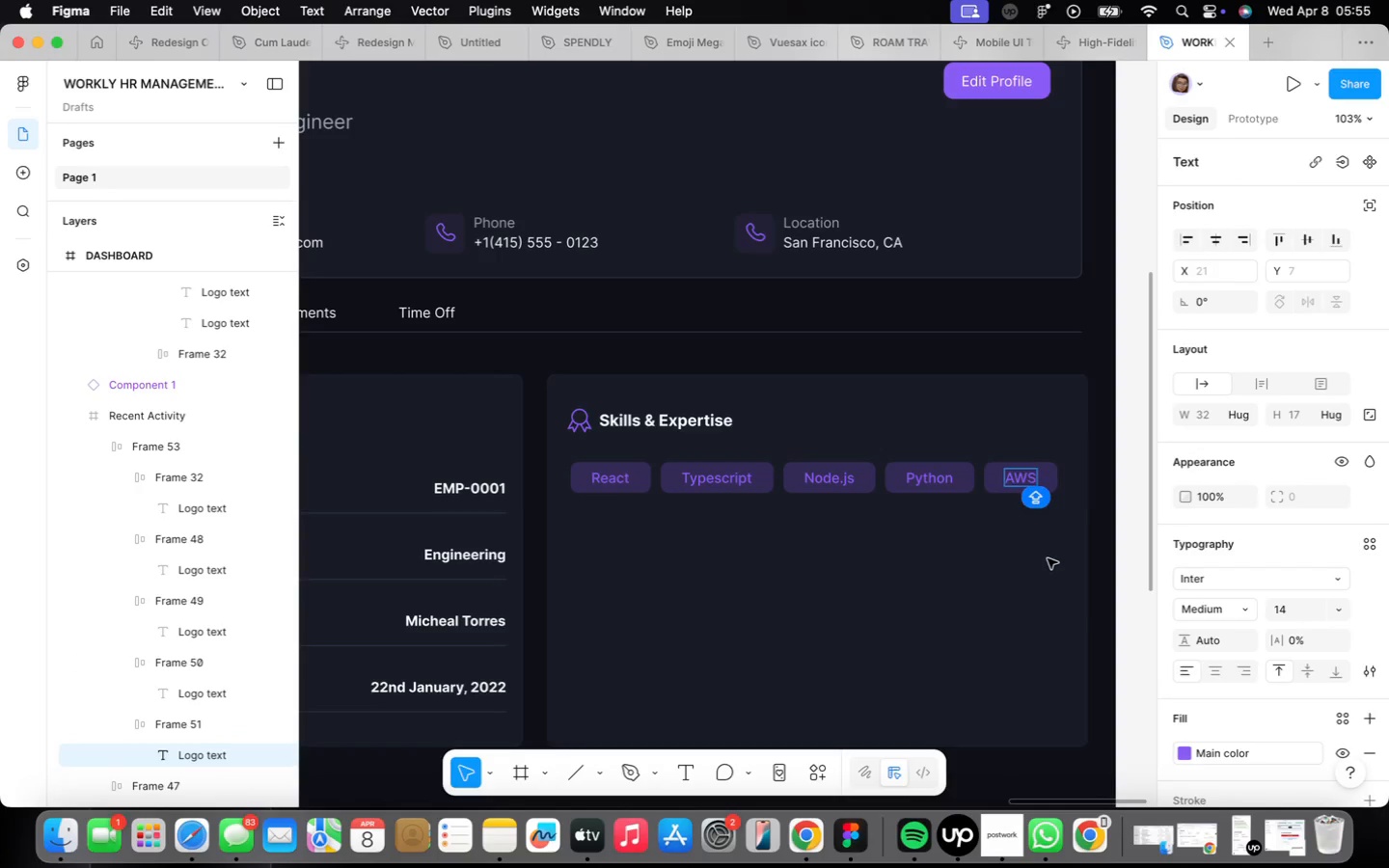 
double_click([1048, 556])
 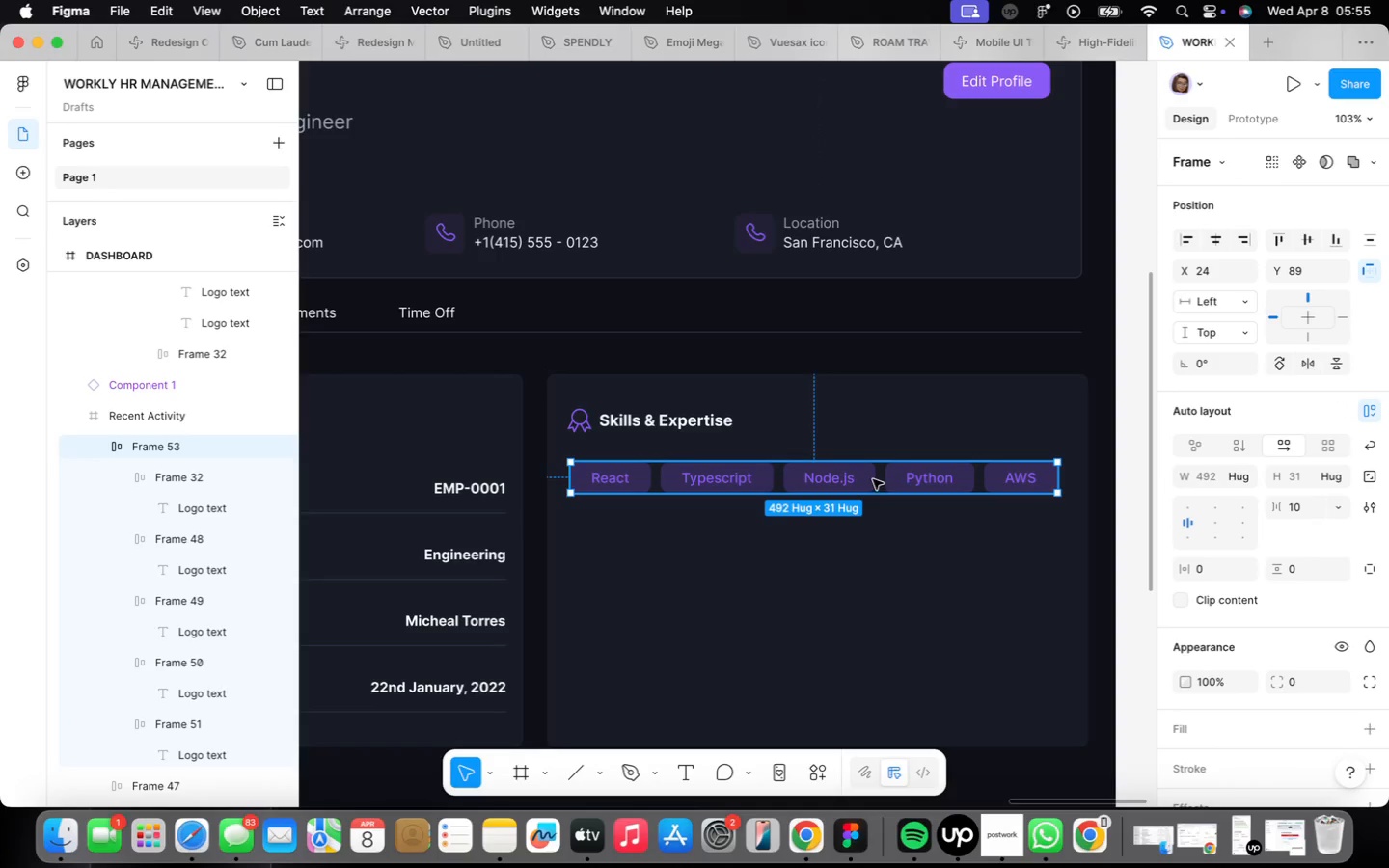 
hold_key(key=OptionLeft, duration=0.93)
left_click_drag(start_coordinate=[876, 475], to_coordinate=[874, 521])
 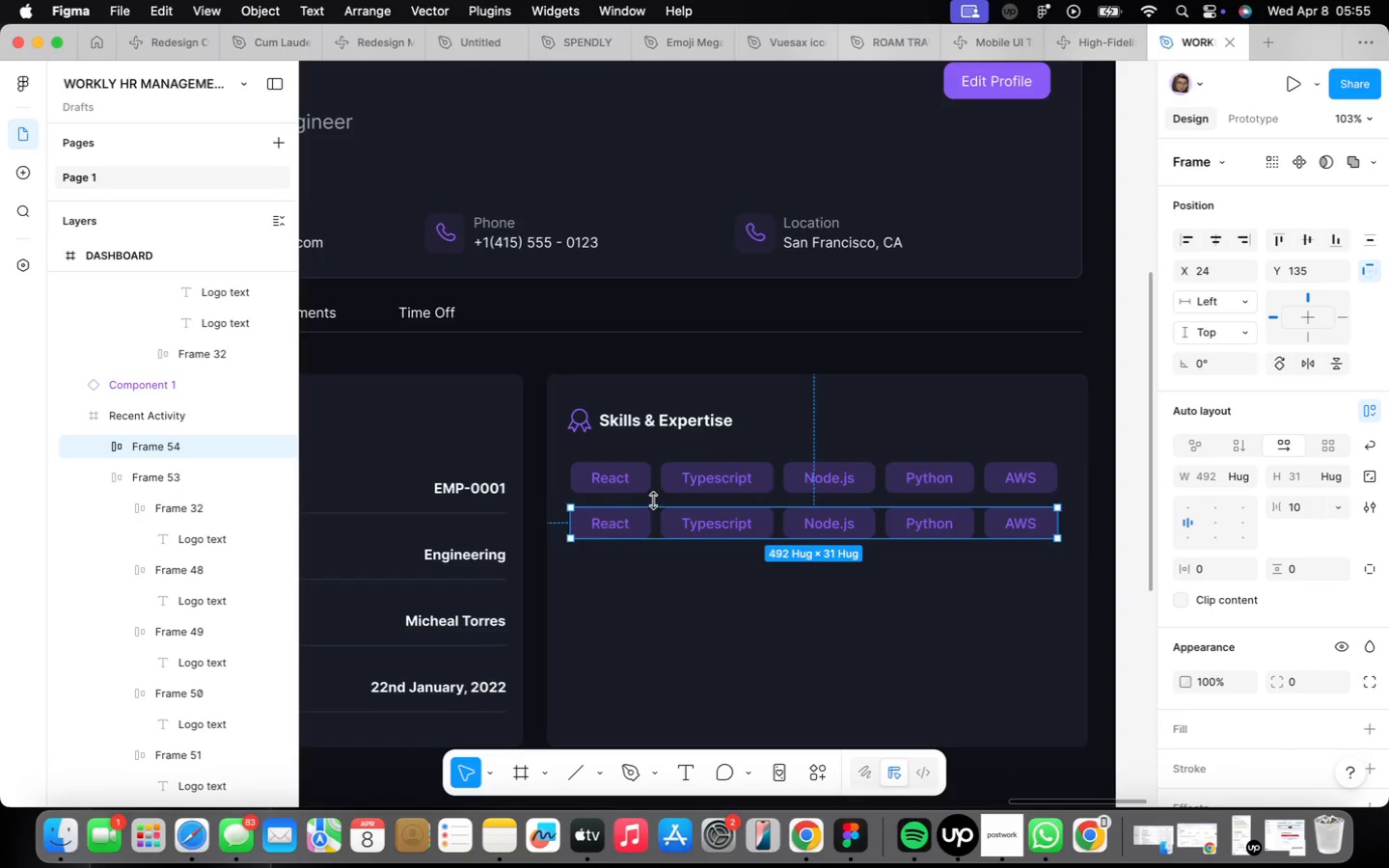 
key(ArrowDown)
 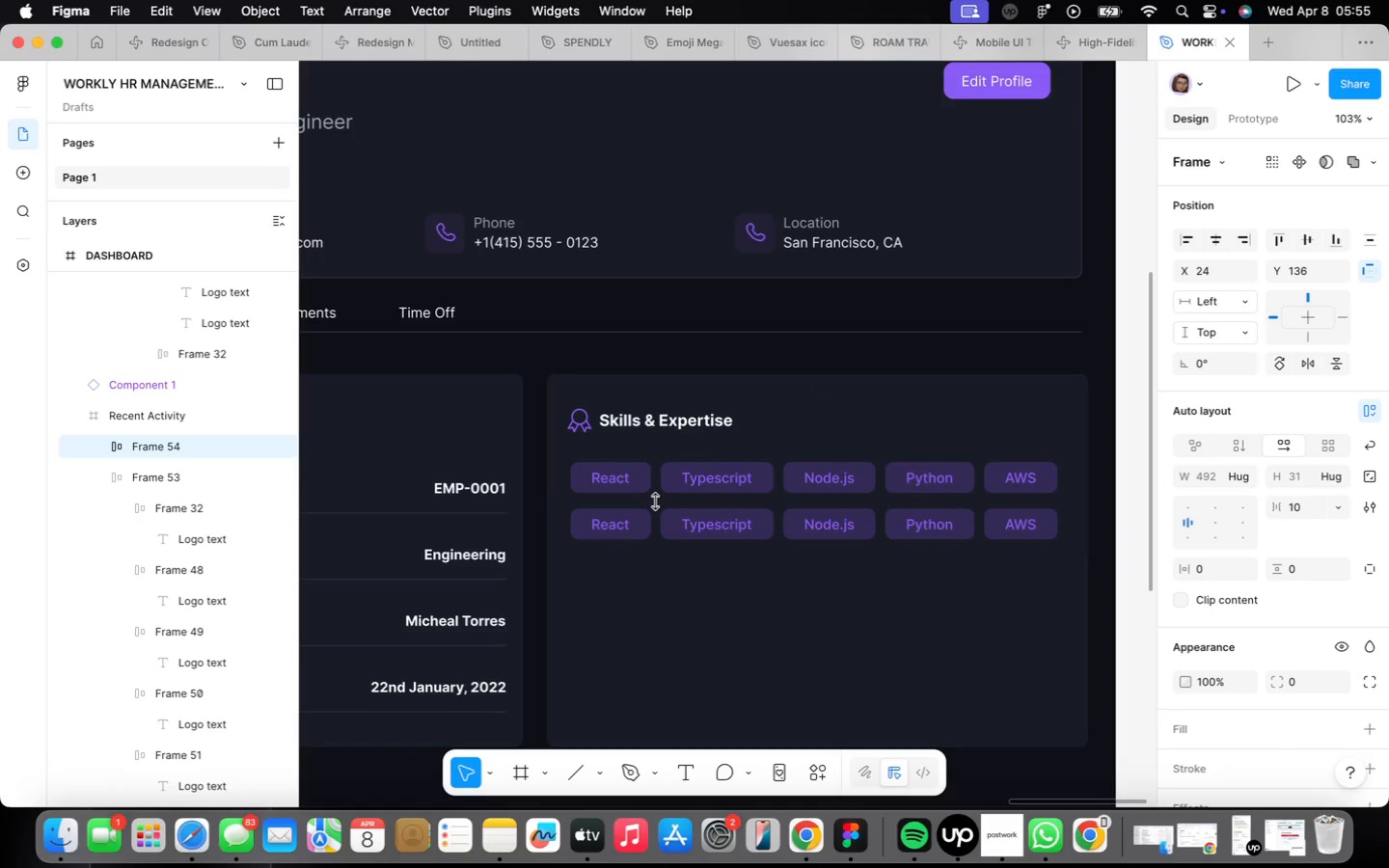 
key(ArrowUp)
 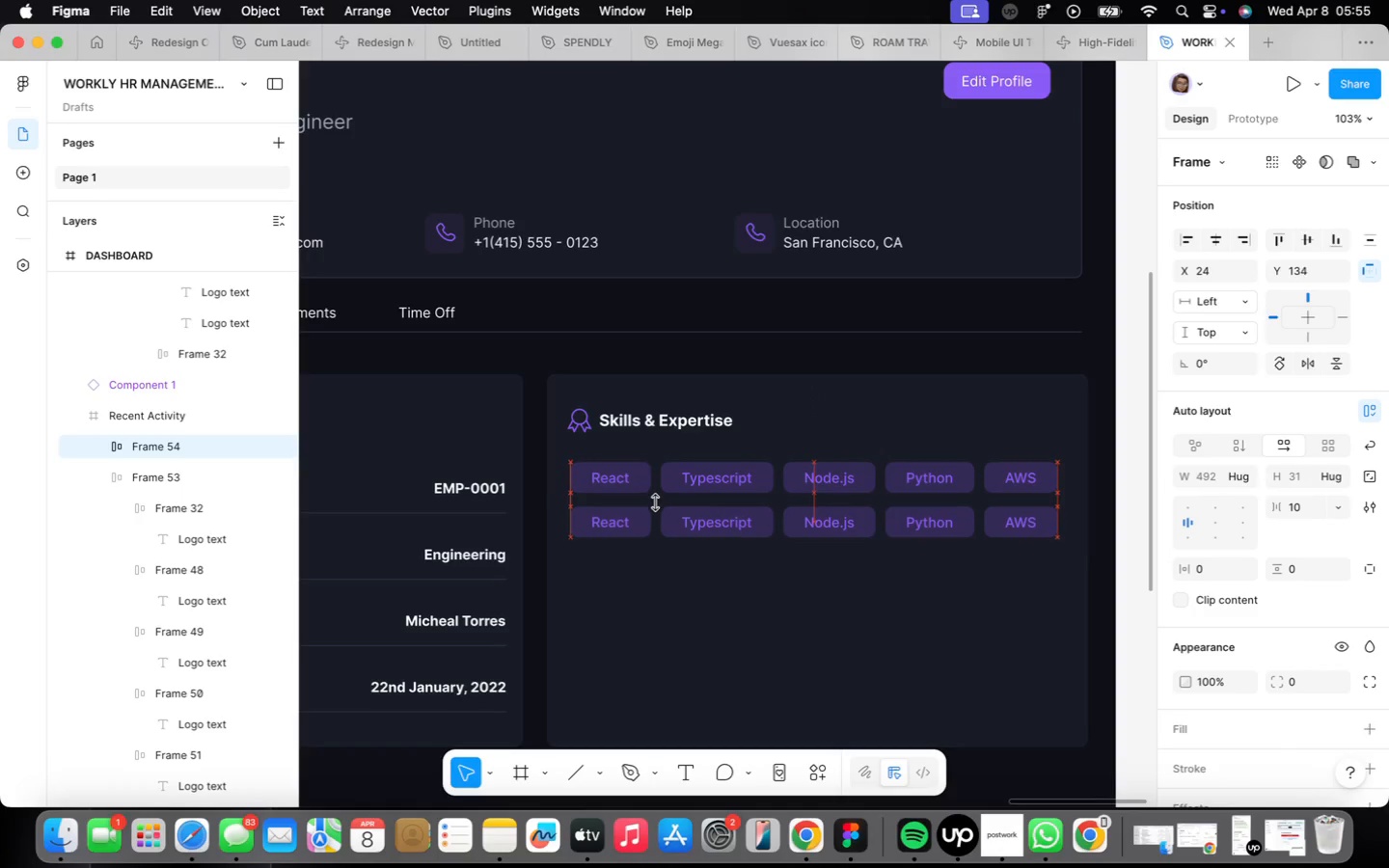 
key(ArrowUp)
 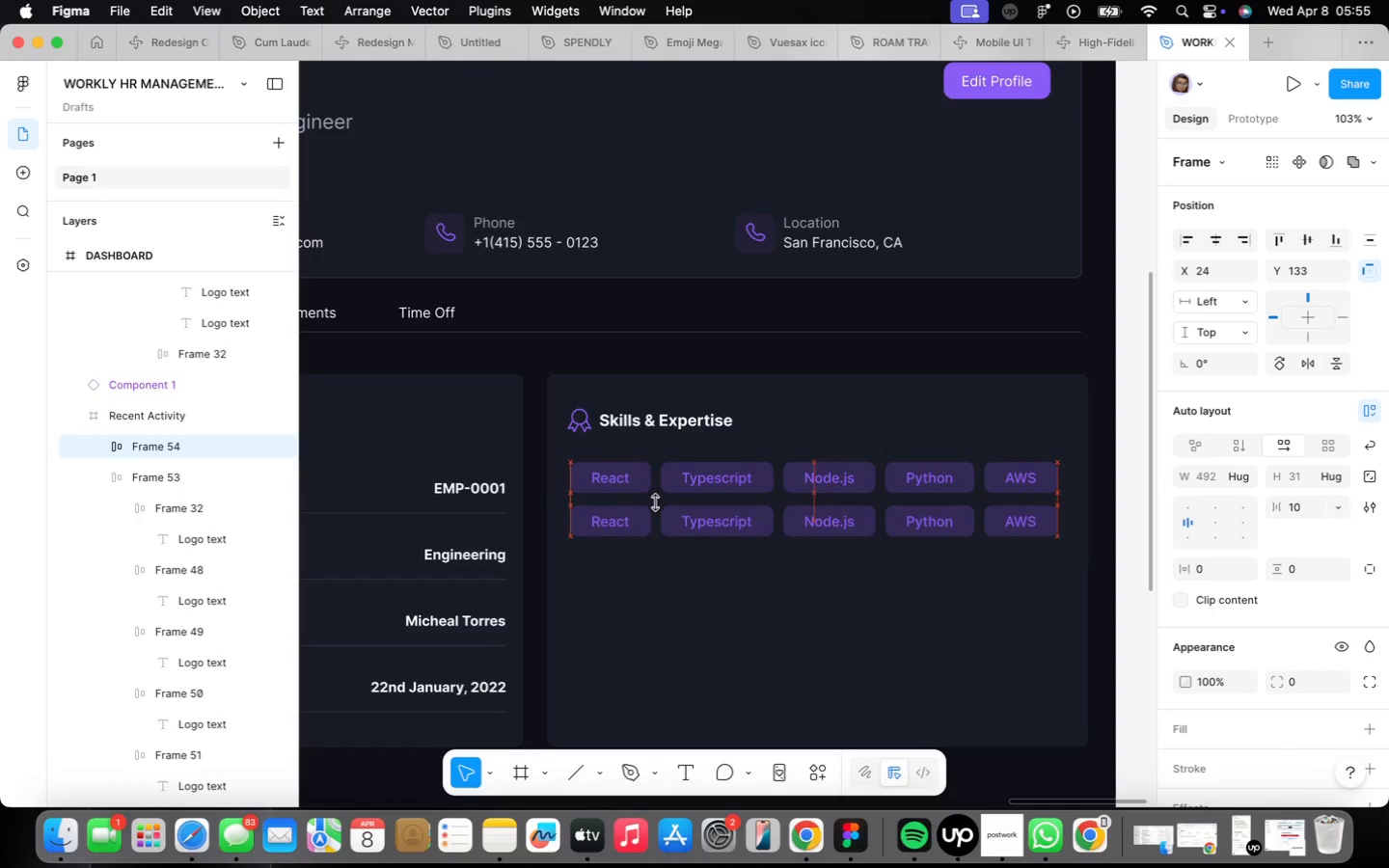 
key(ArrowUp)
 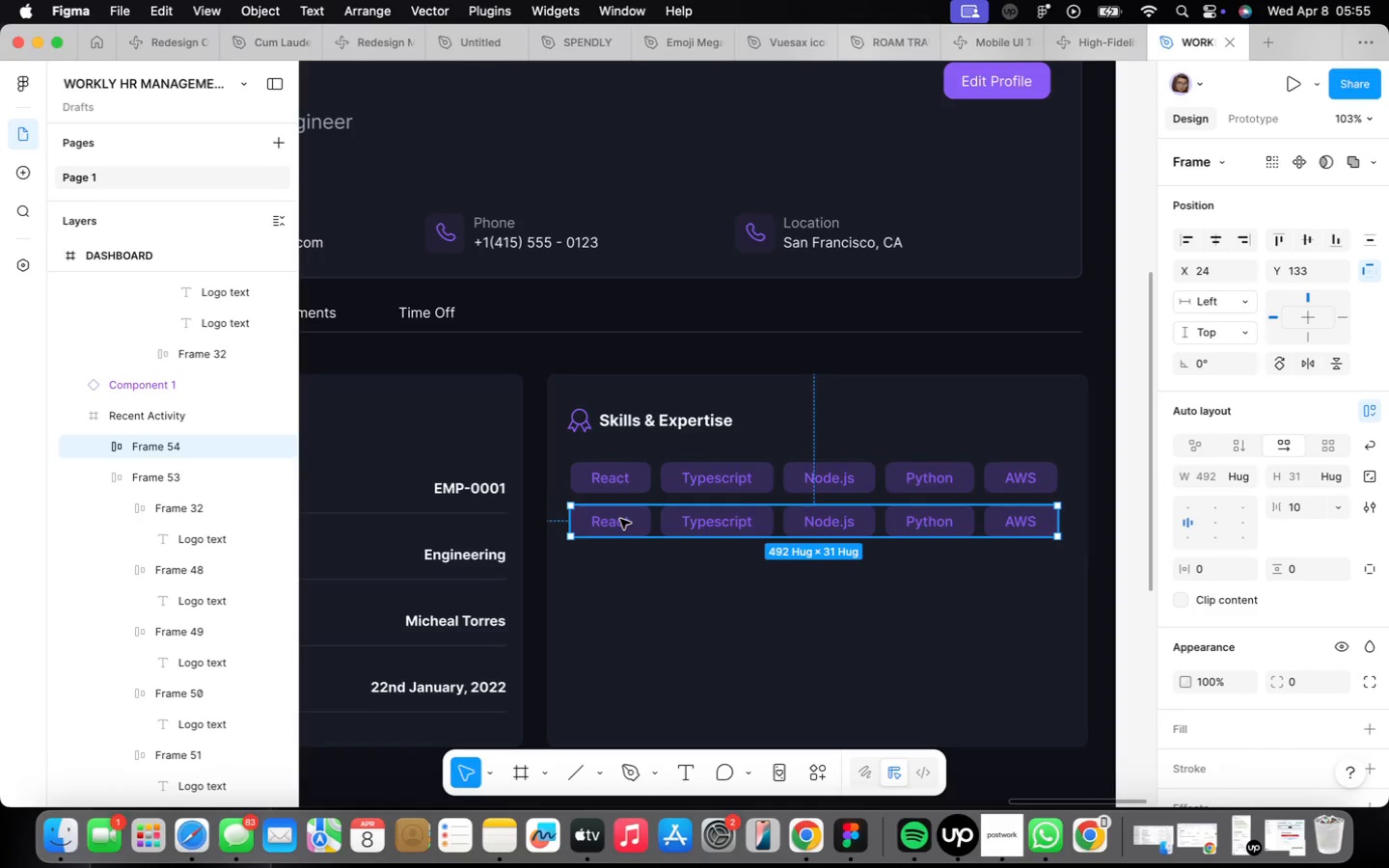 
scroll: coordinate [621, 516], scroll_direction: up, amount: 10.0
 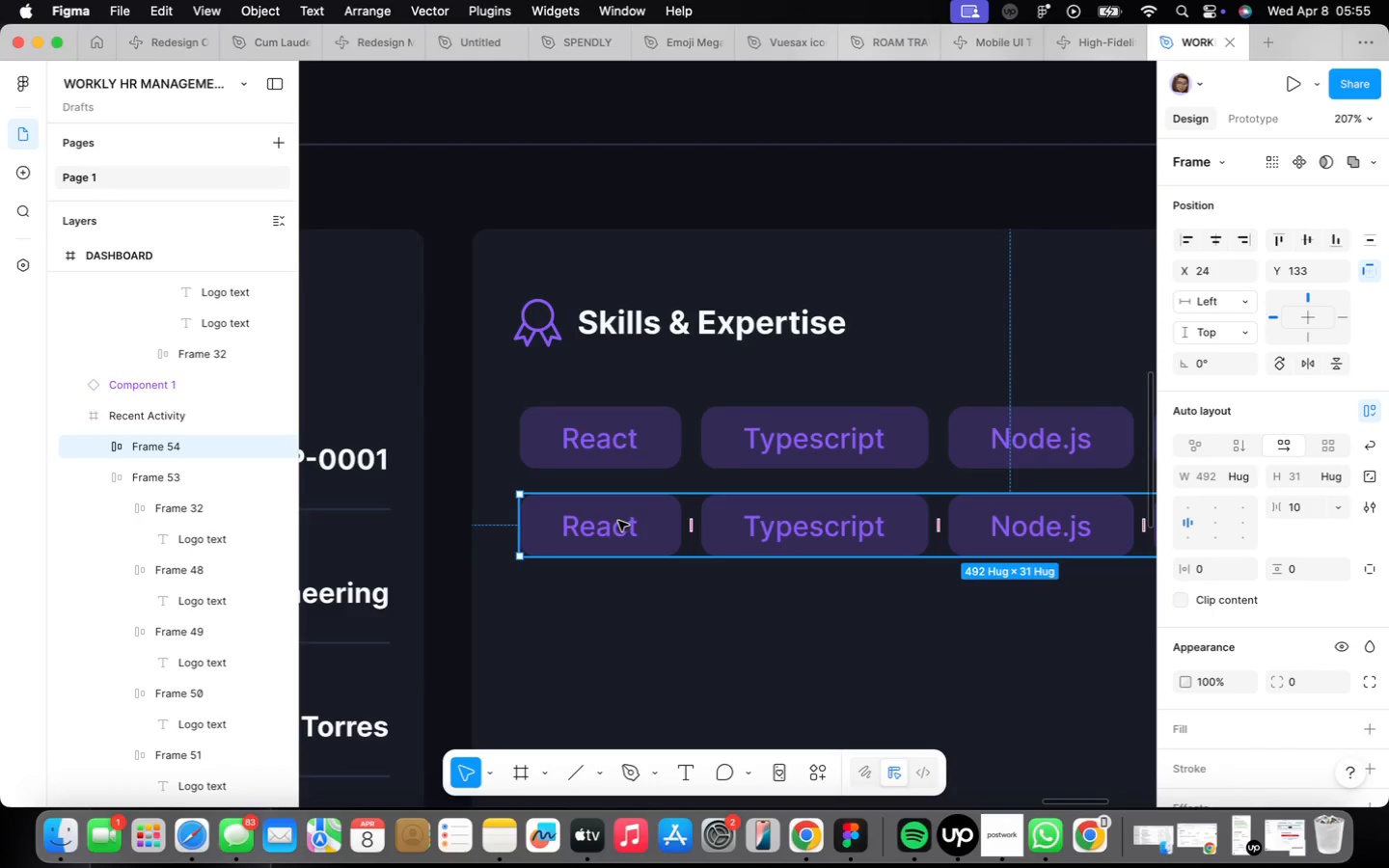 
double_click([619, 521])
 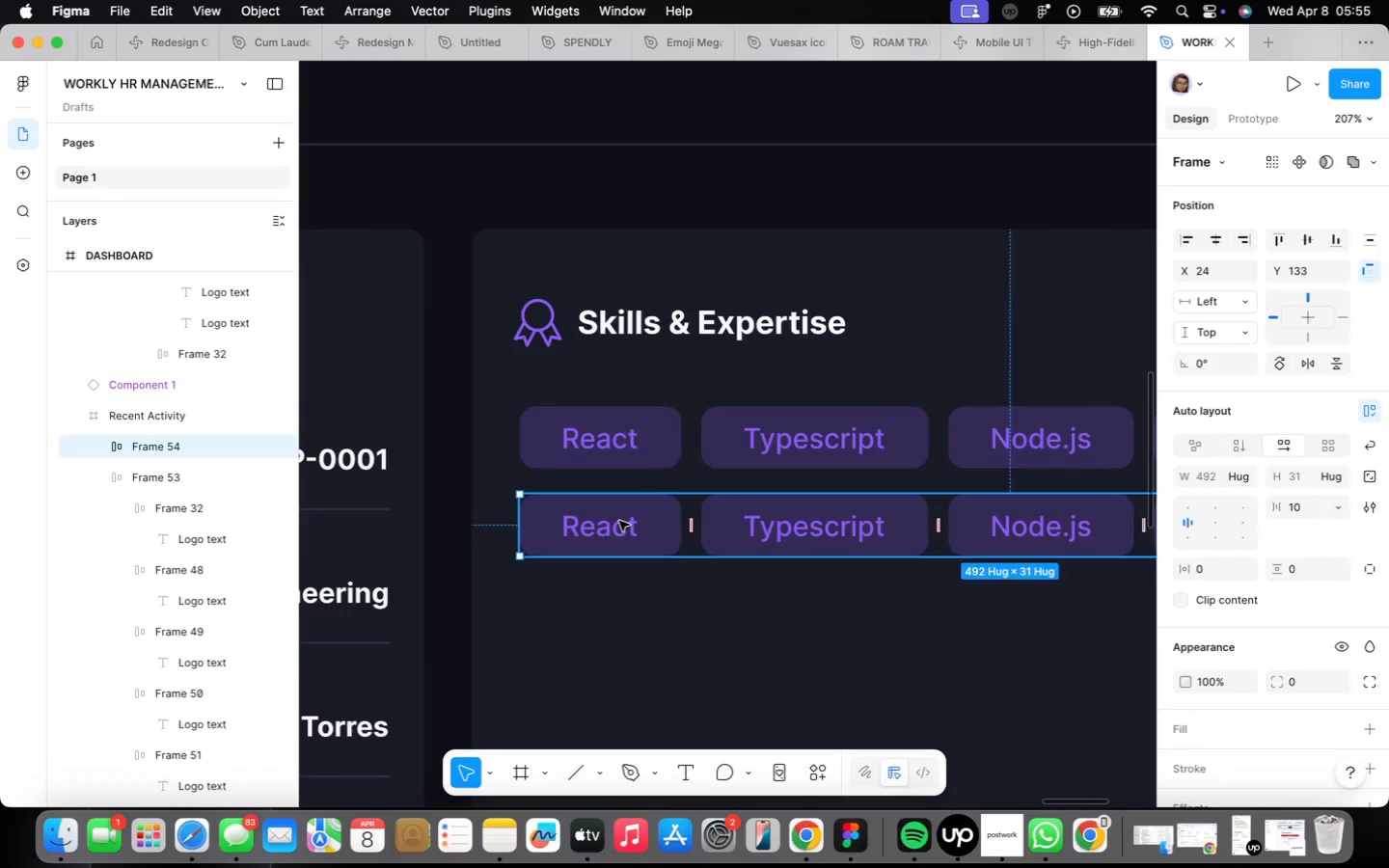 
triple_click([619, 521])
 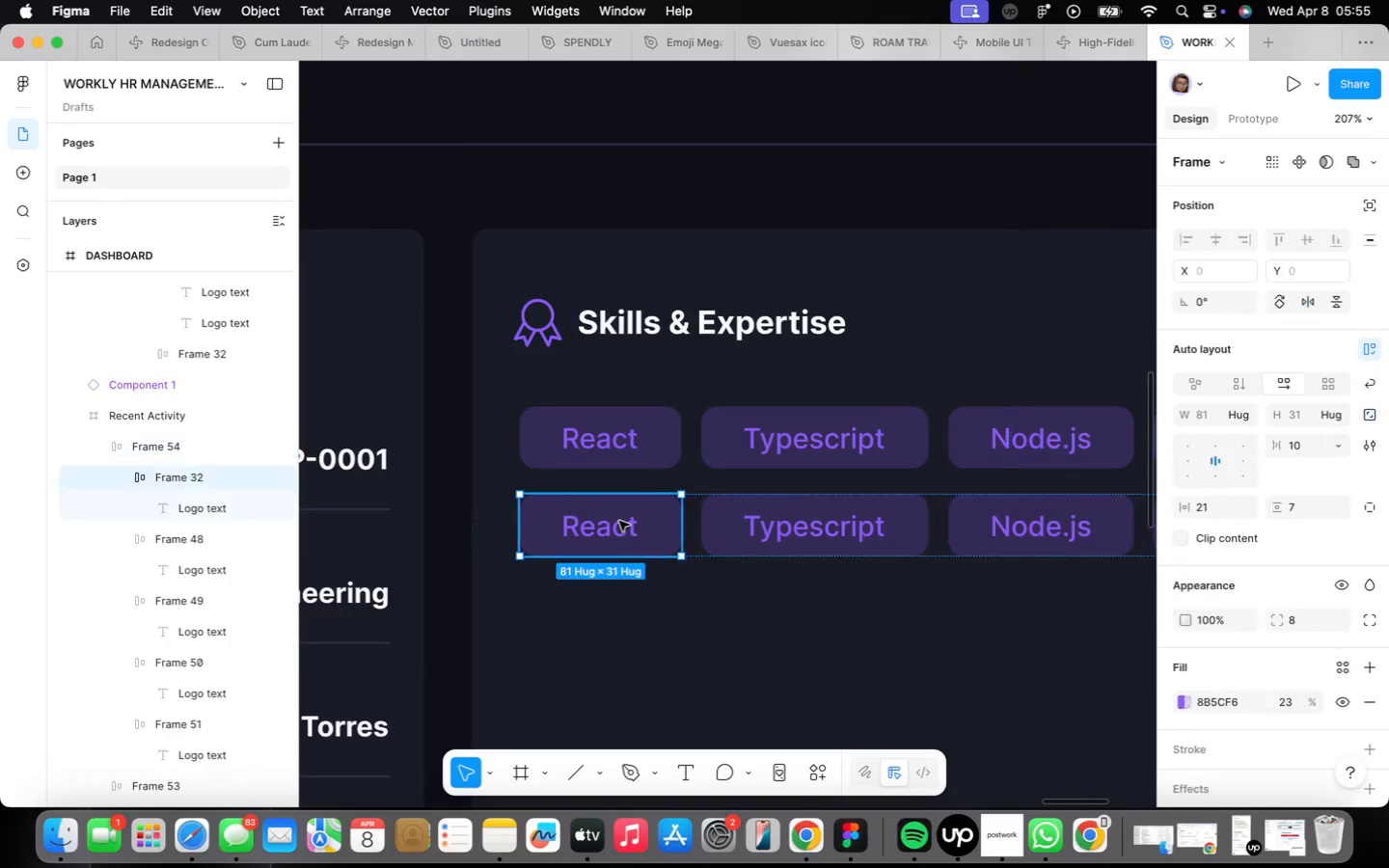 
triple_click([619, 521])
 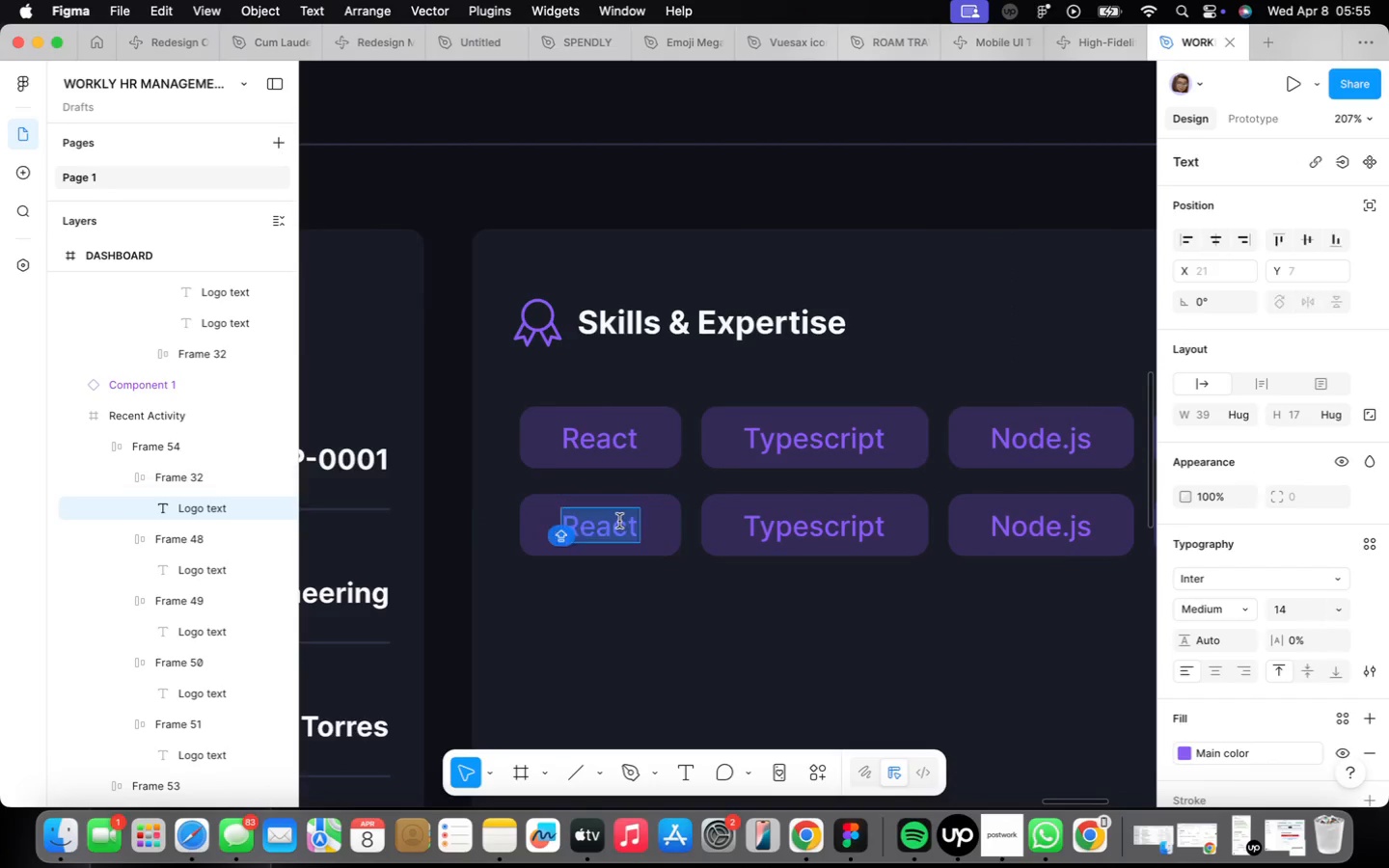 
triple_click([619, 521])
 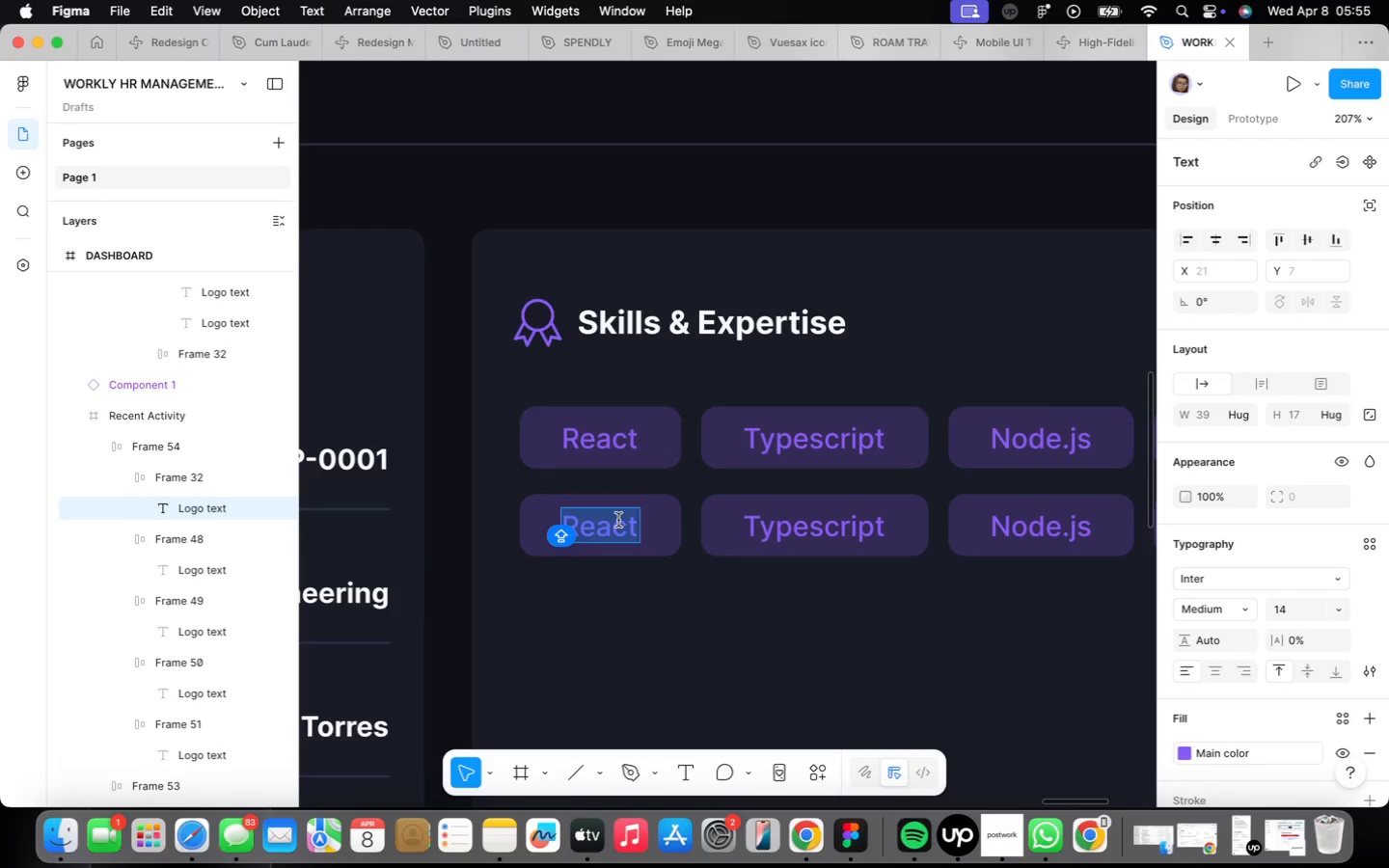 
type(PostgreSQL)
 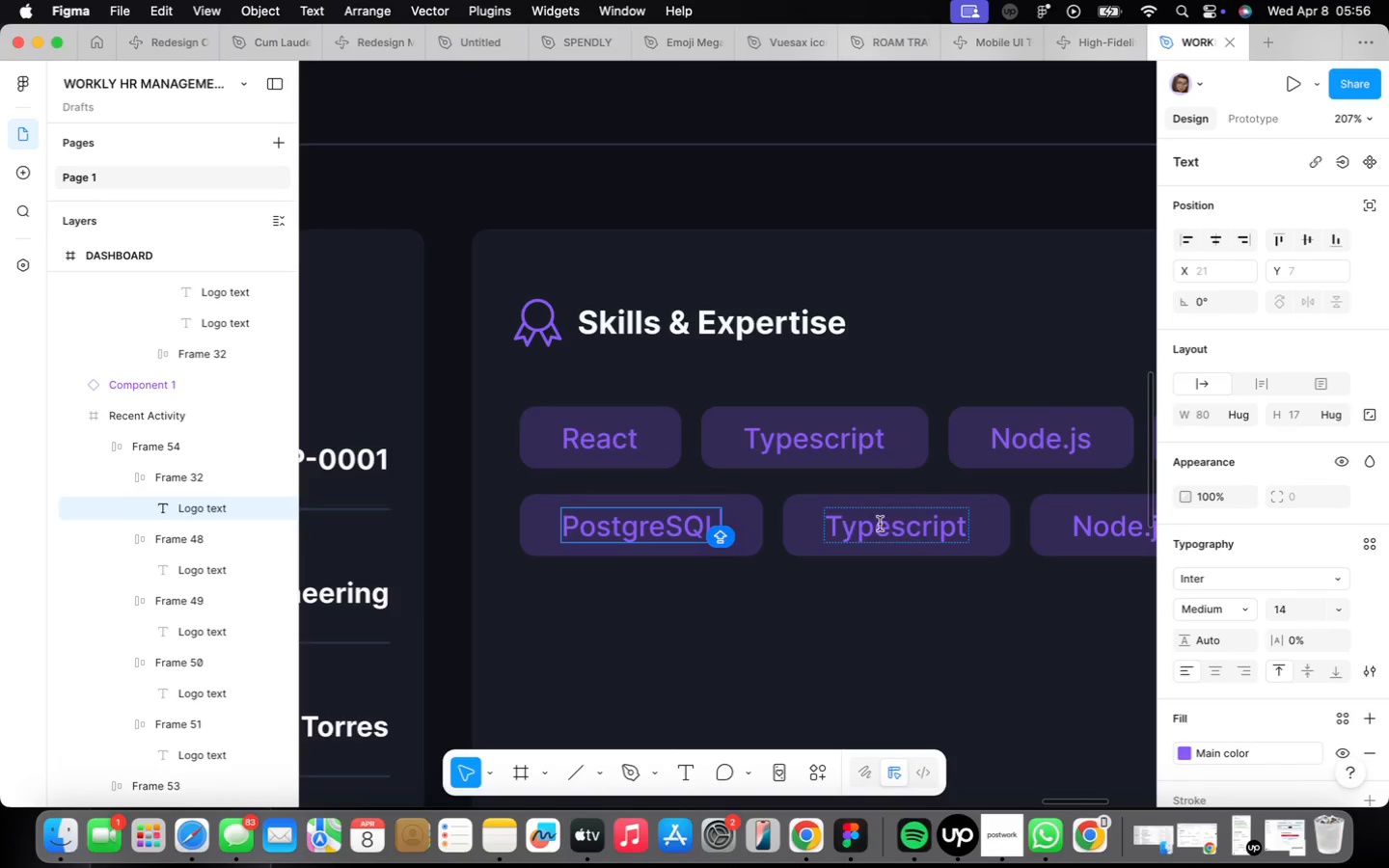 
double_click([881, 523])
 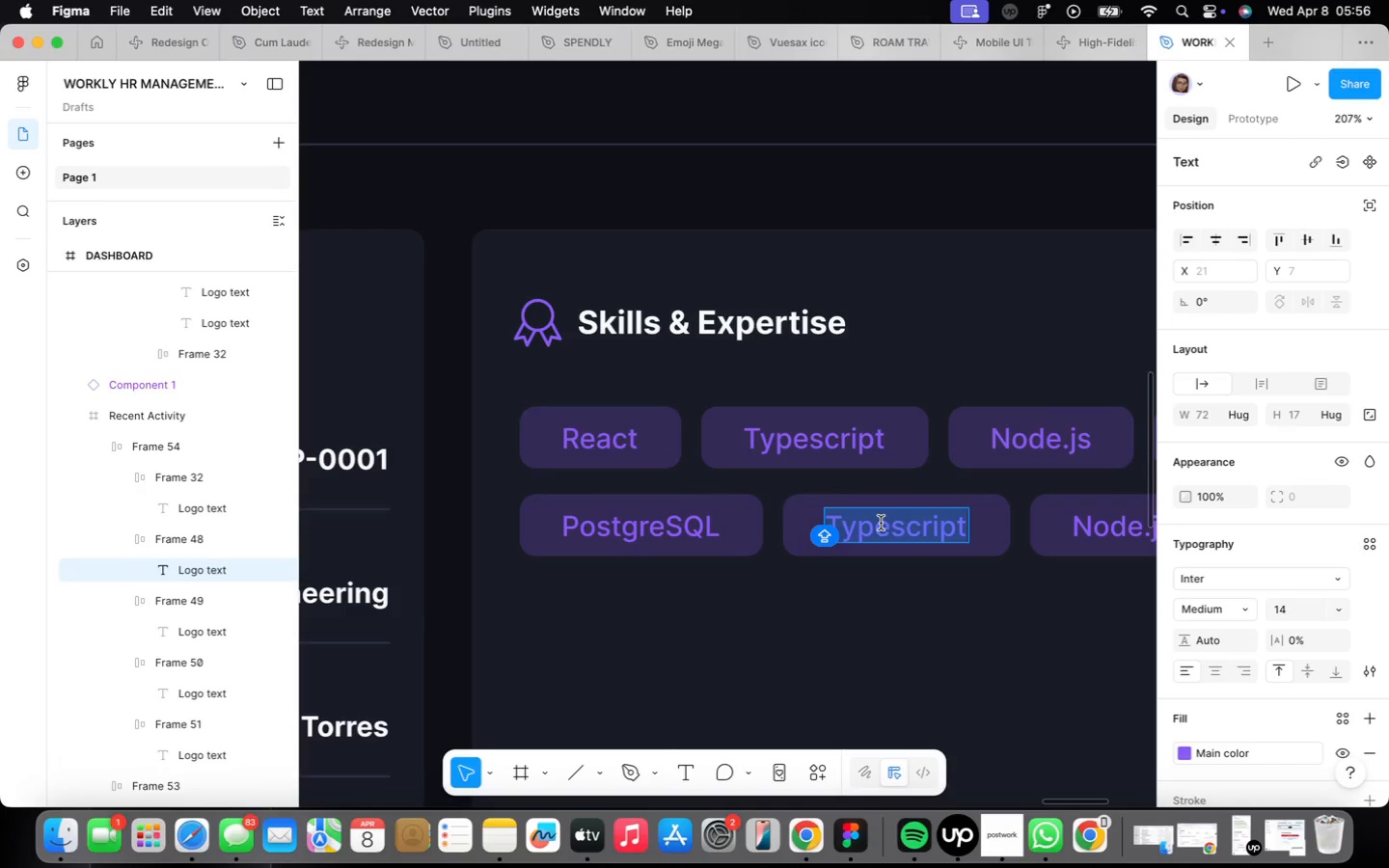 
type(Docker)
 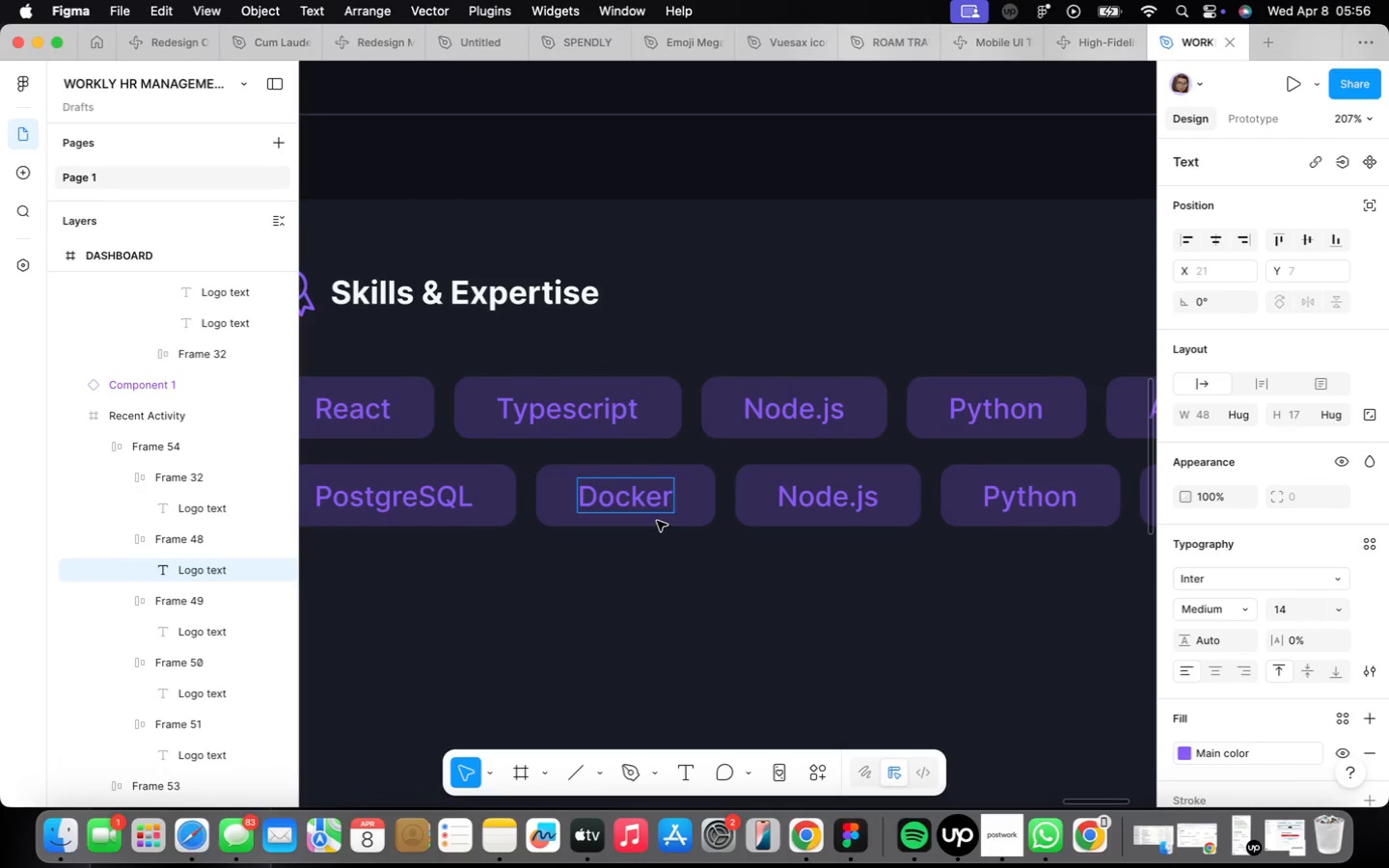 
double_click([805, 494])
 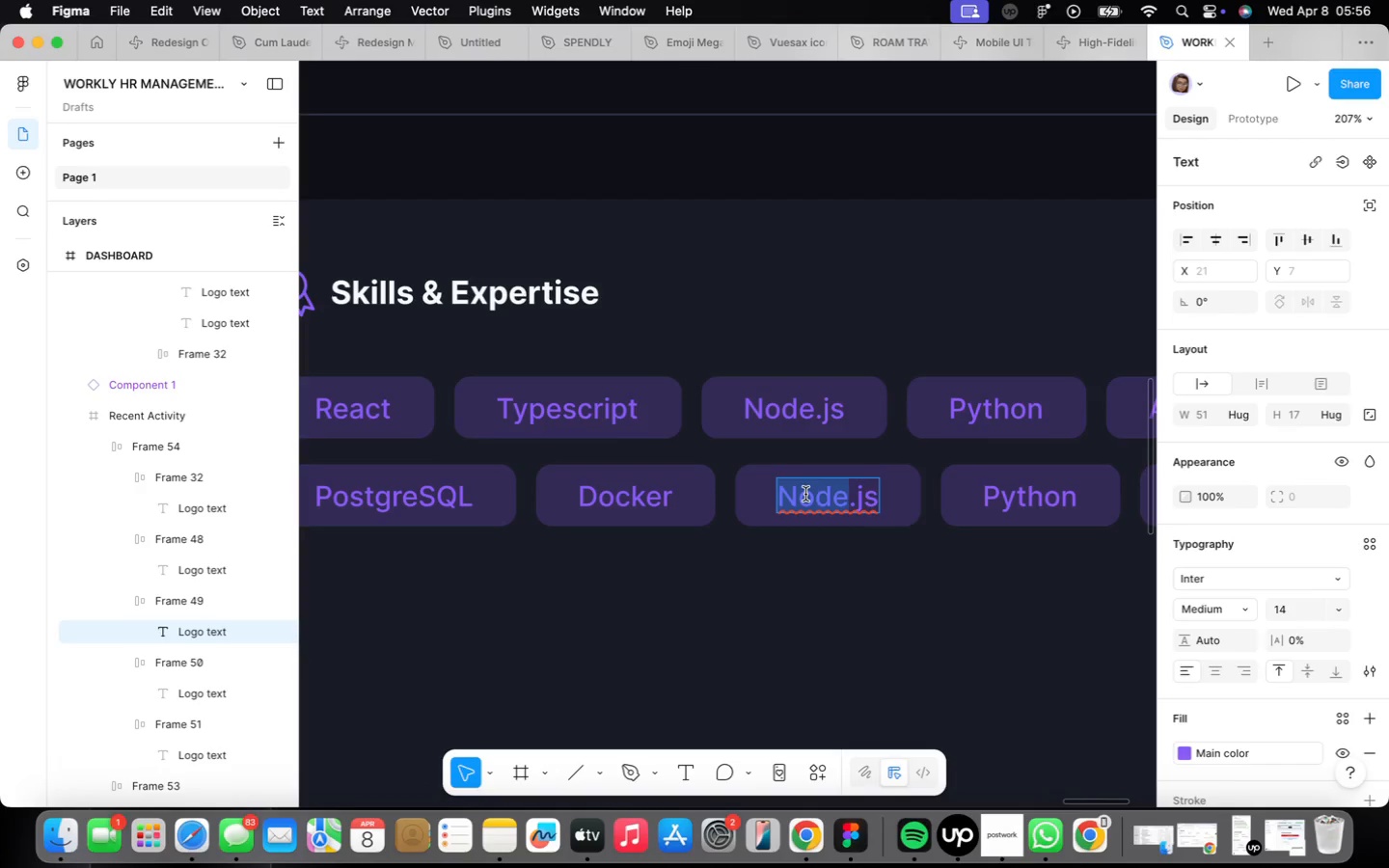 
double_click([805, 494])
 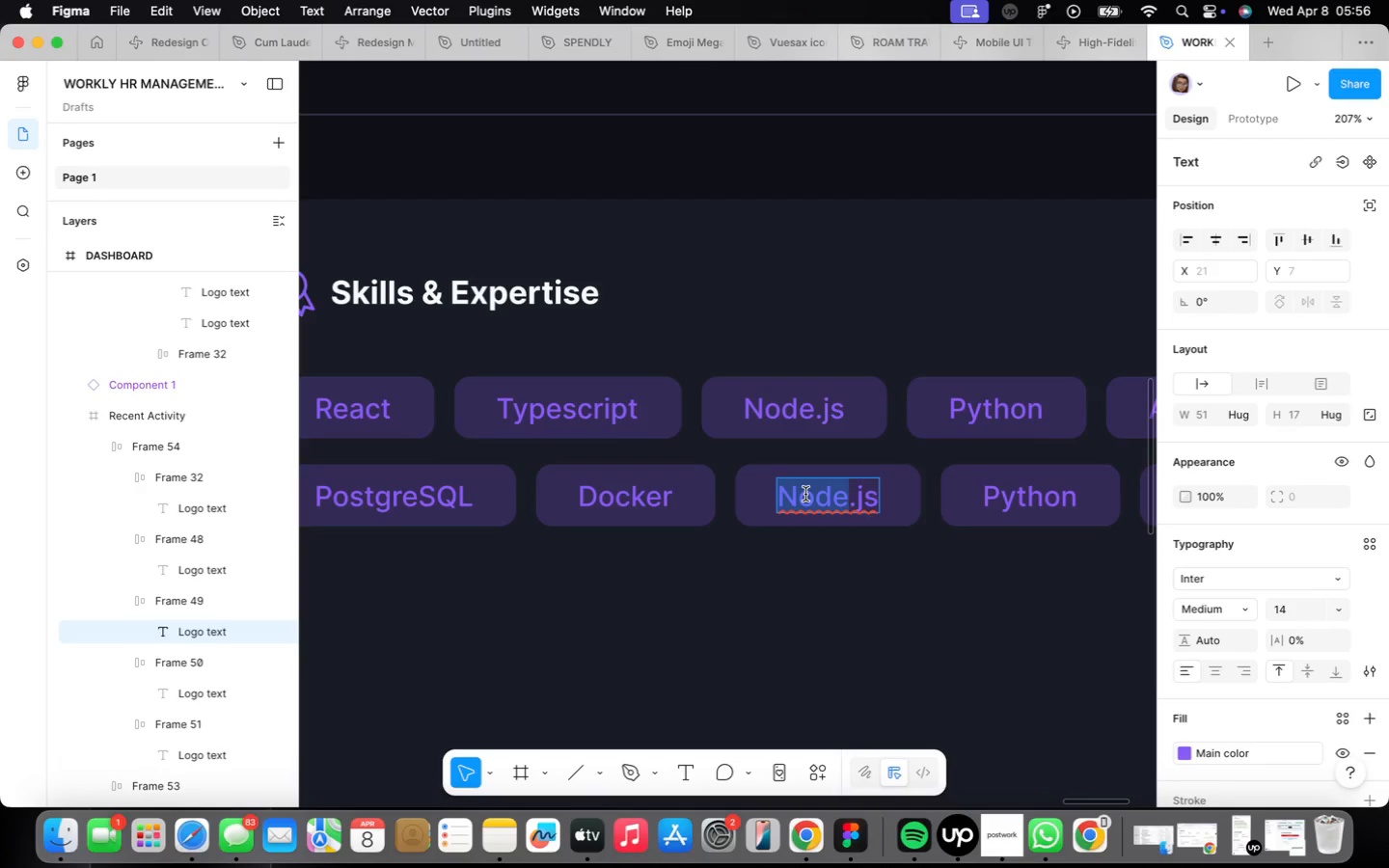 
triple_click([805, 494])
 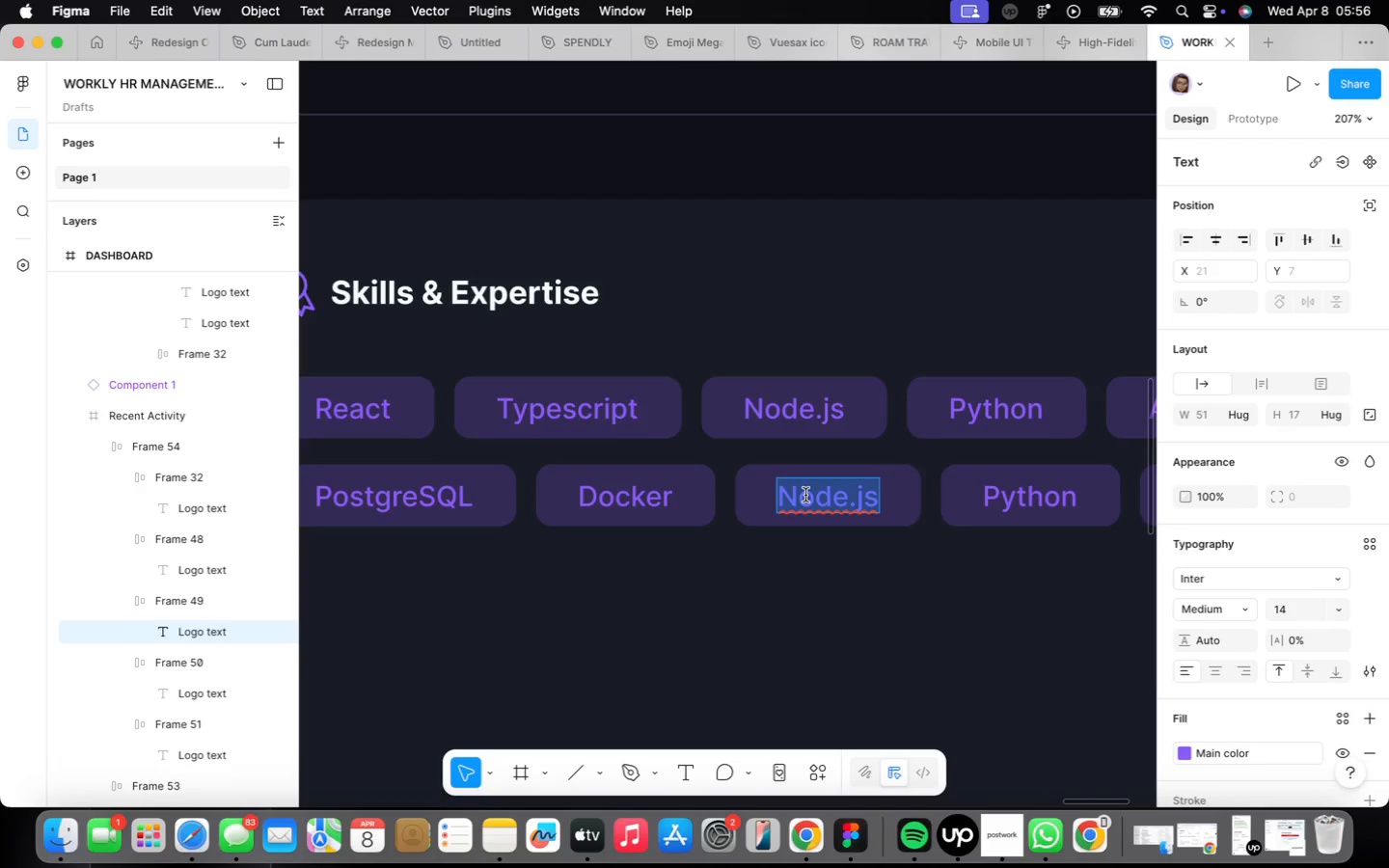 
type(Kubernetes)
 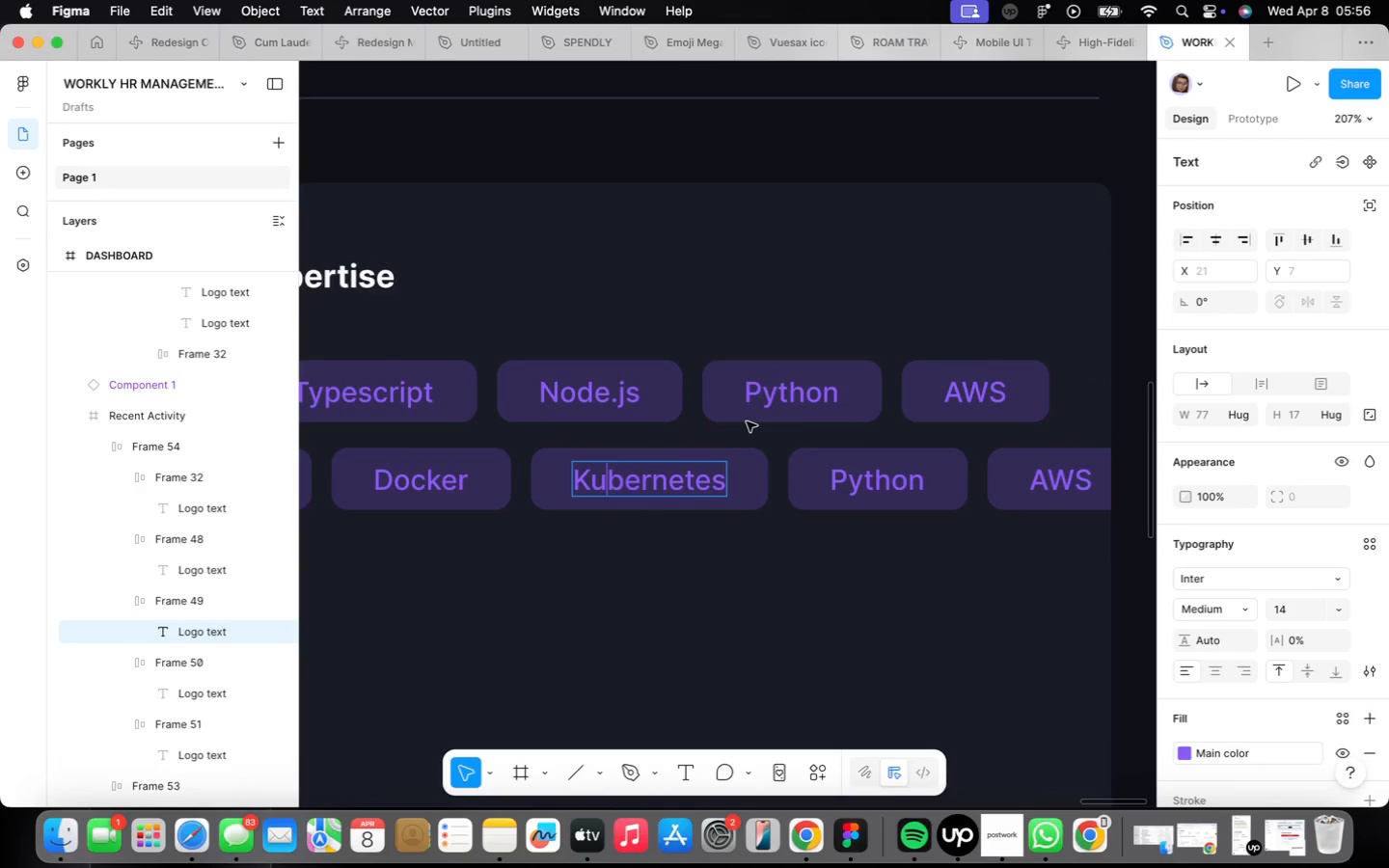 
left_click([847, 489])
 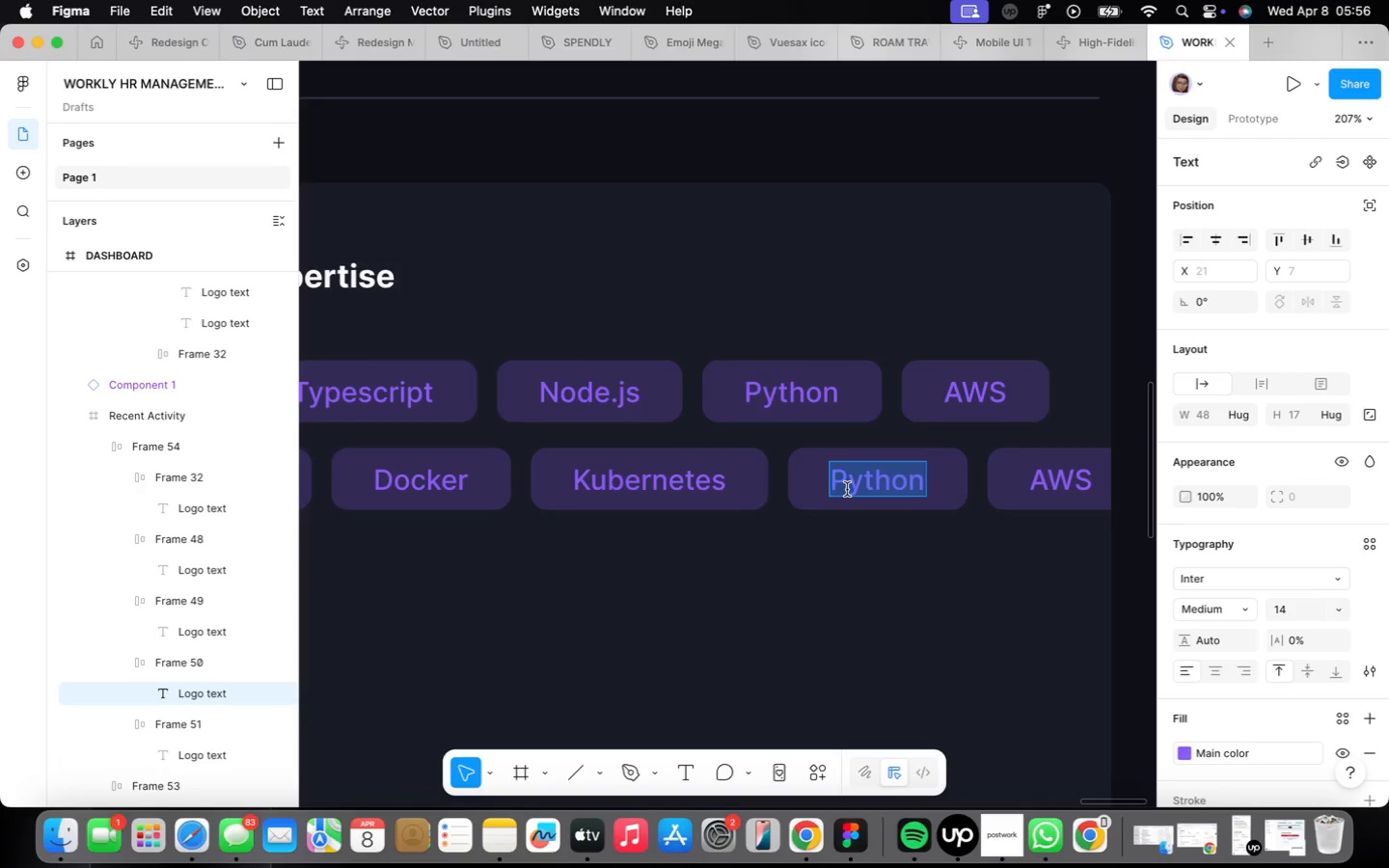 
type(PostgreSQL)
 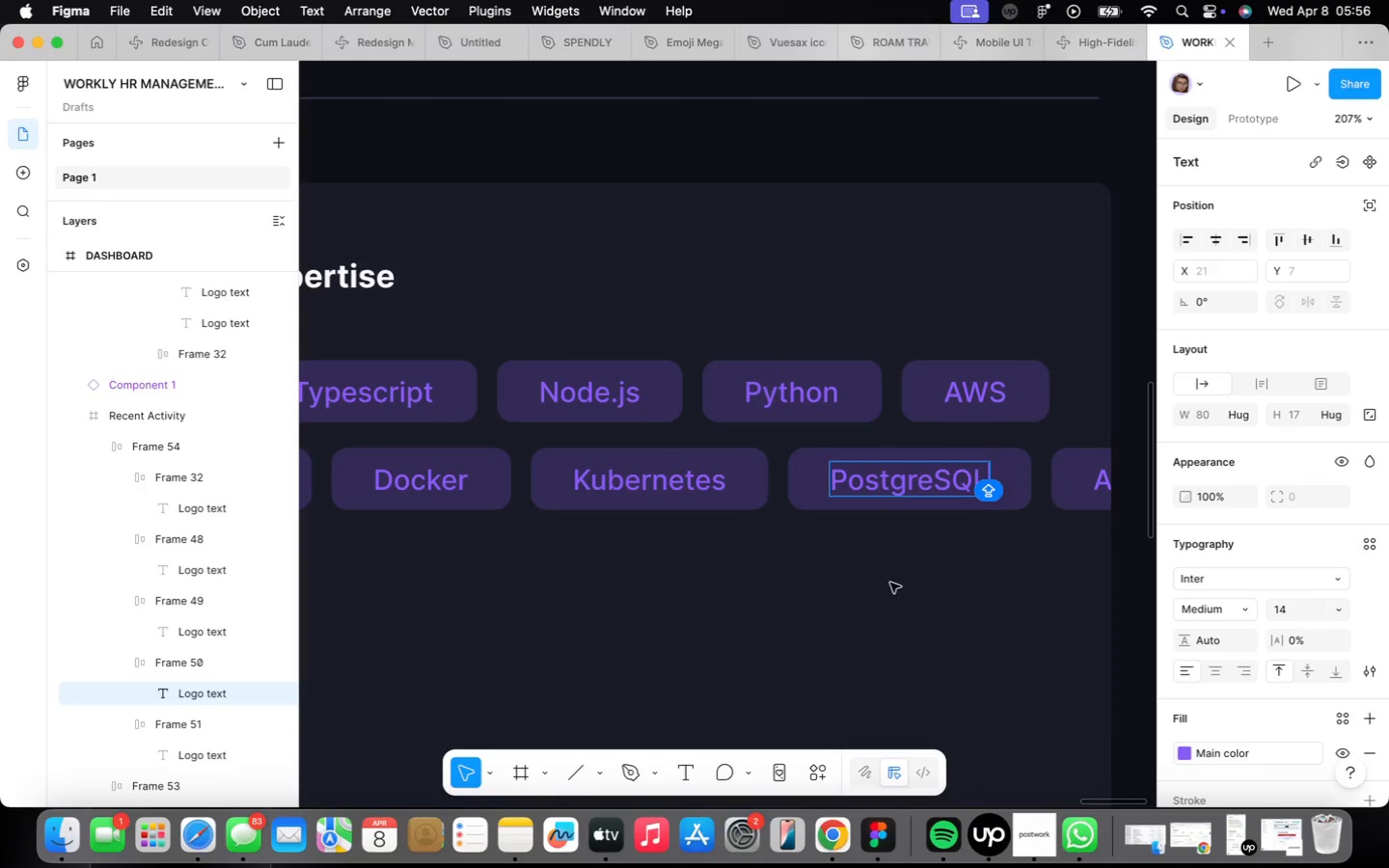 
left_click([917, 580])
 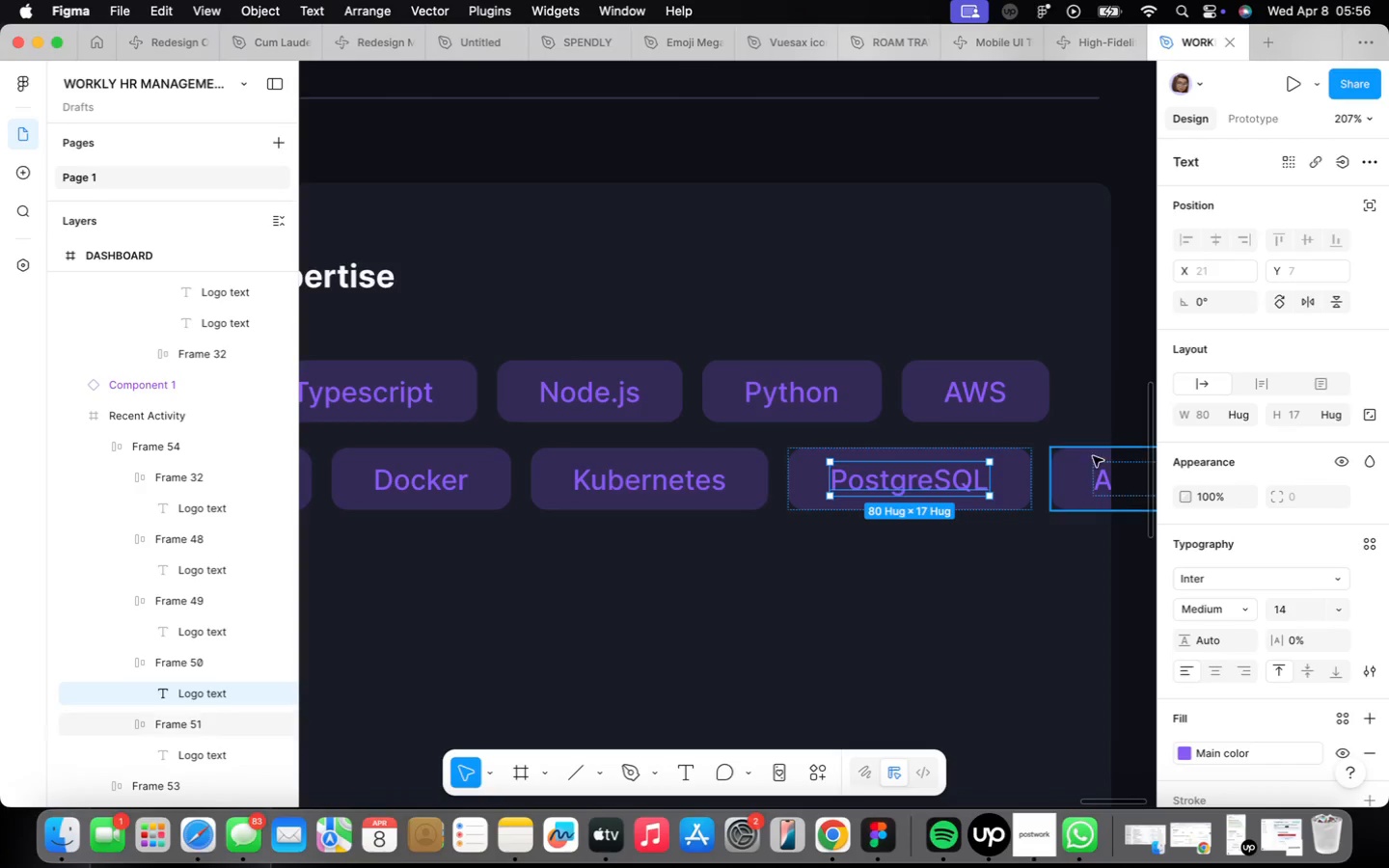 
left_click([1076, 471])
 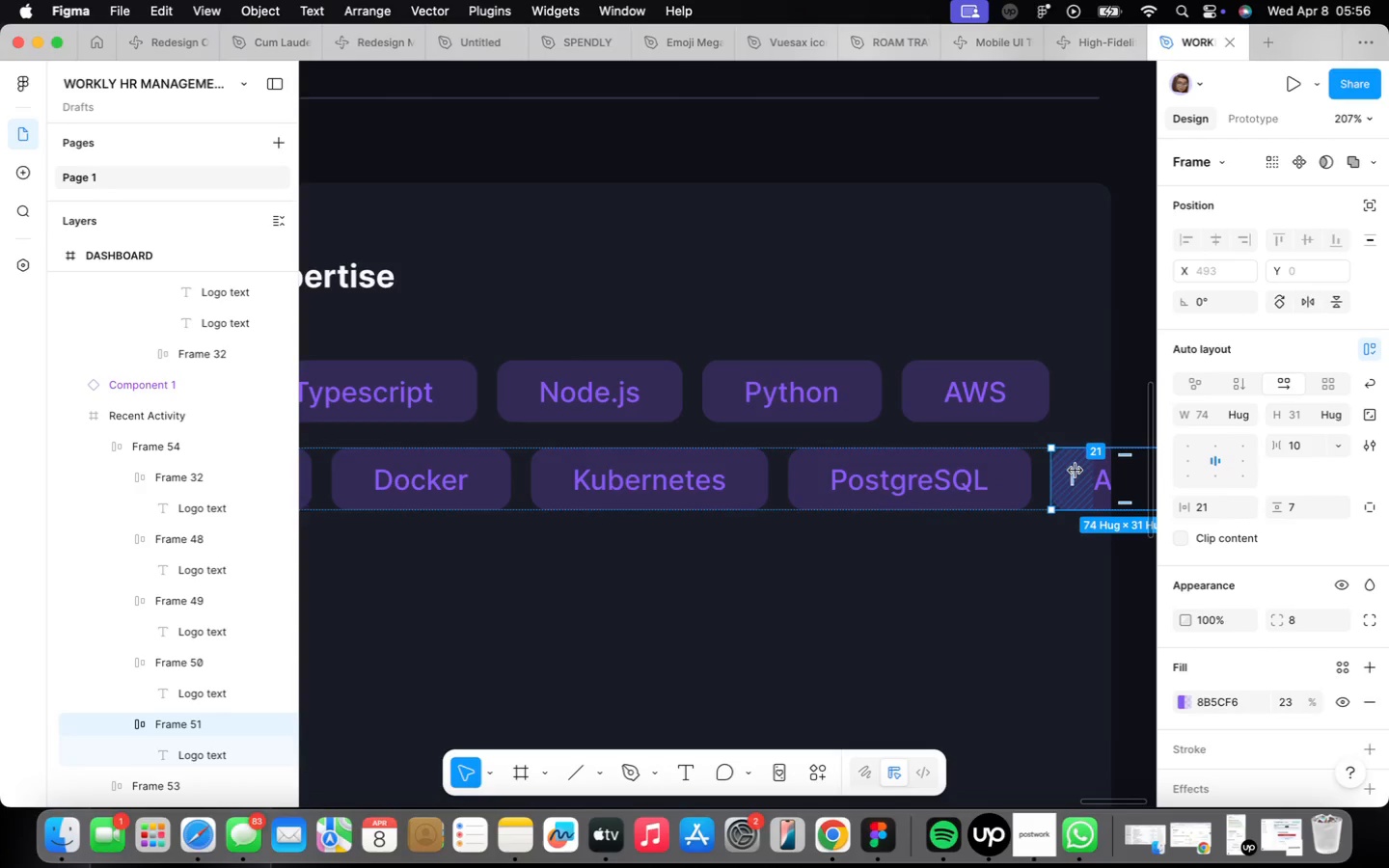 
key(Backspace)
 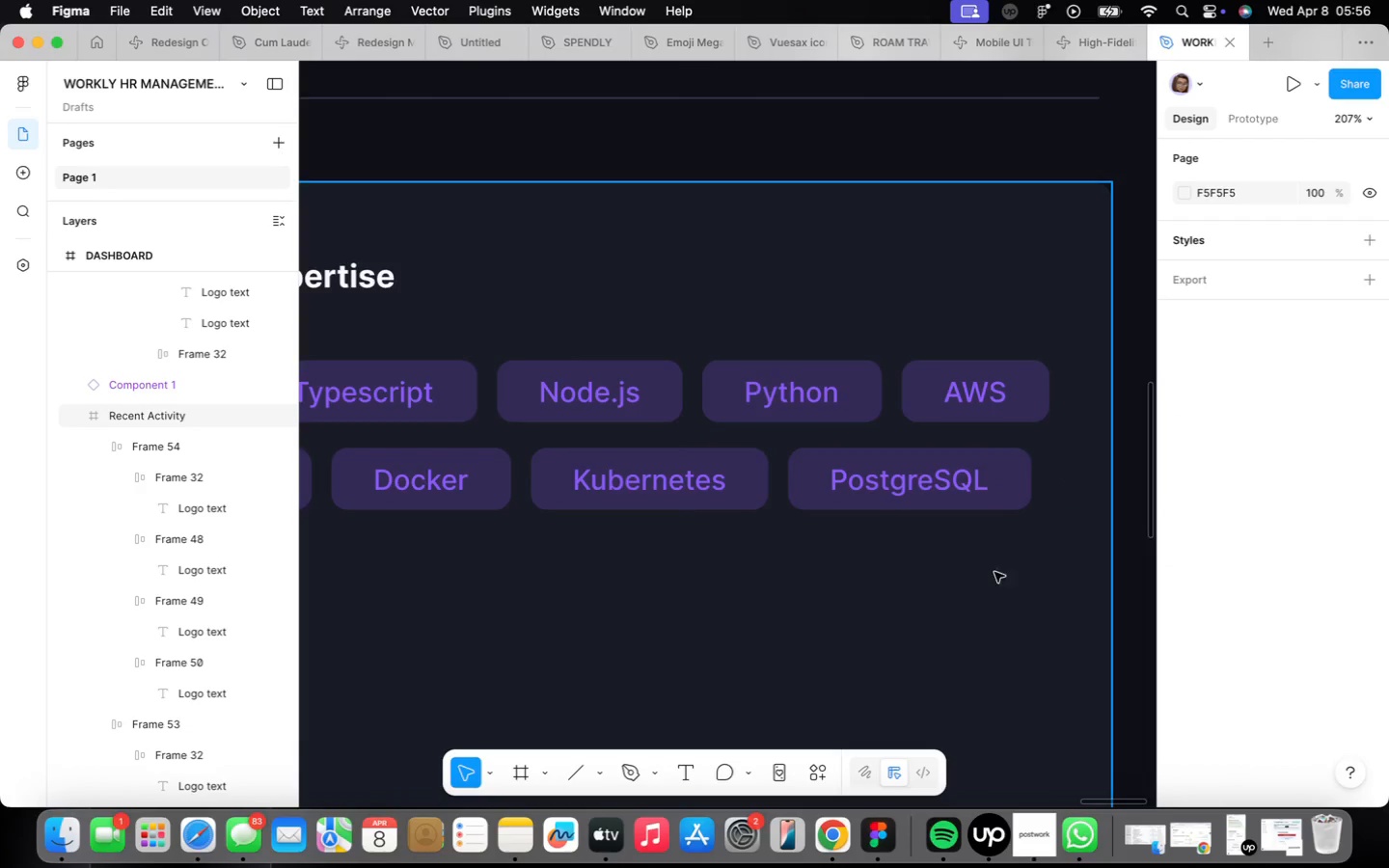 
scroll: coordinate [937, 605], scroll_direction: down, amount: 22.0
 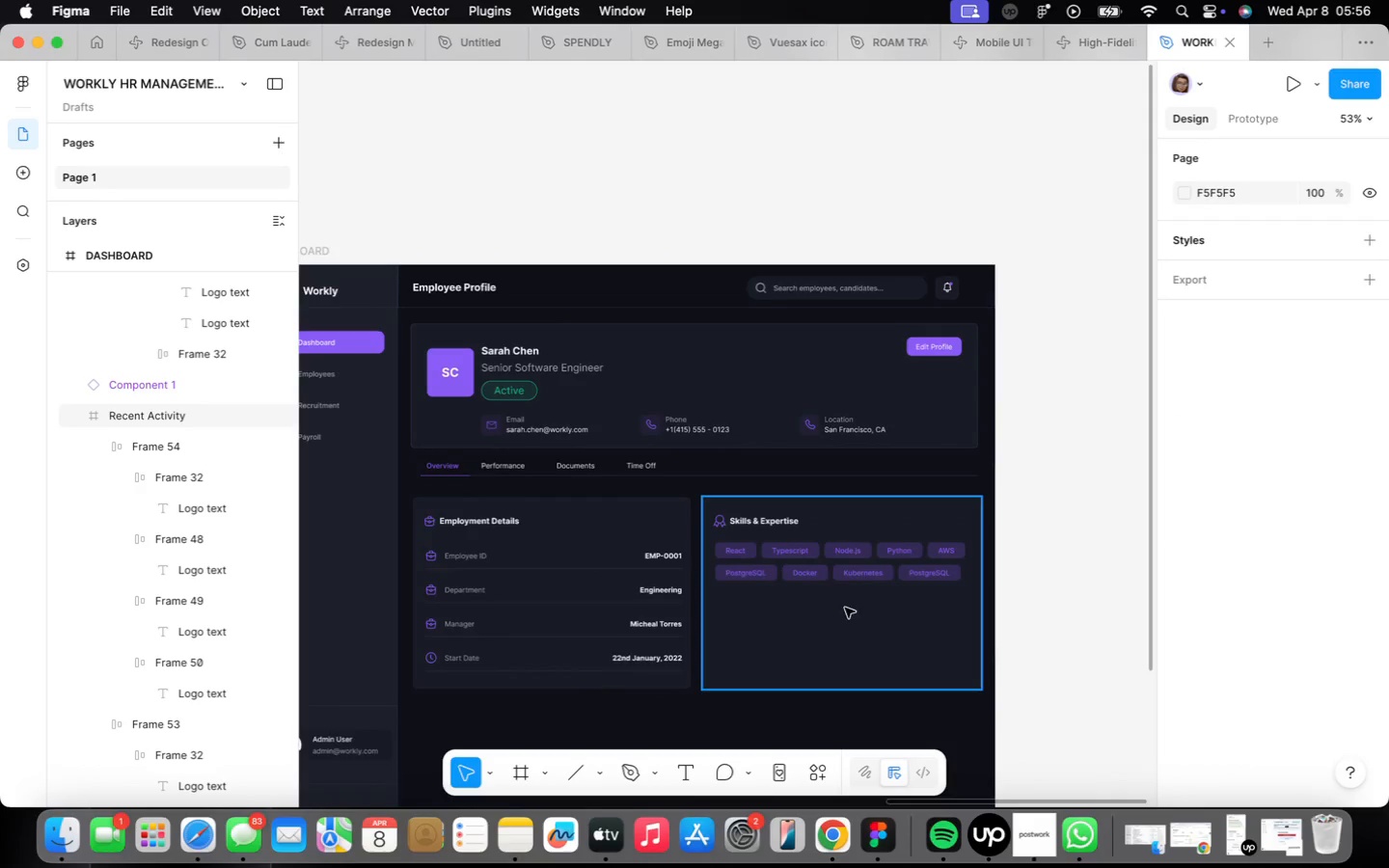 
scroll: coordinate [835, 601], scroll_direction: up, amount: 9.0
 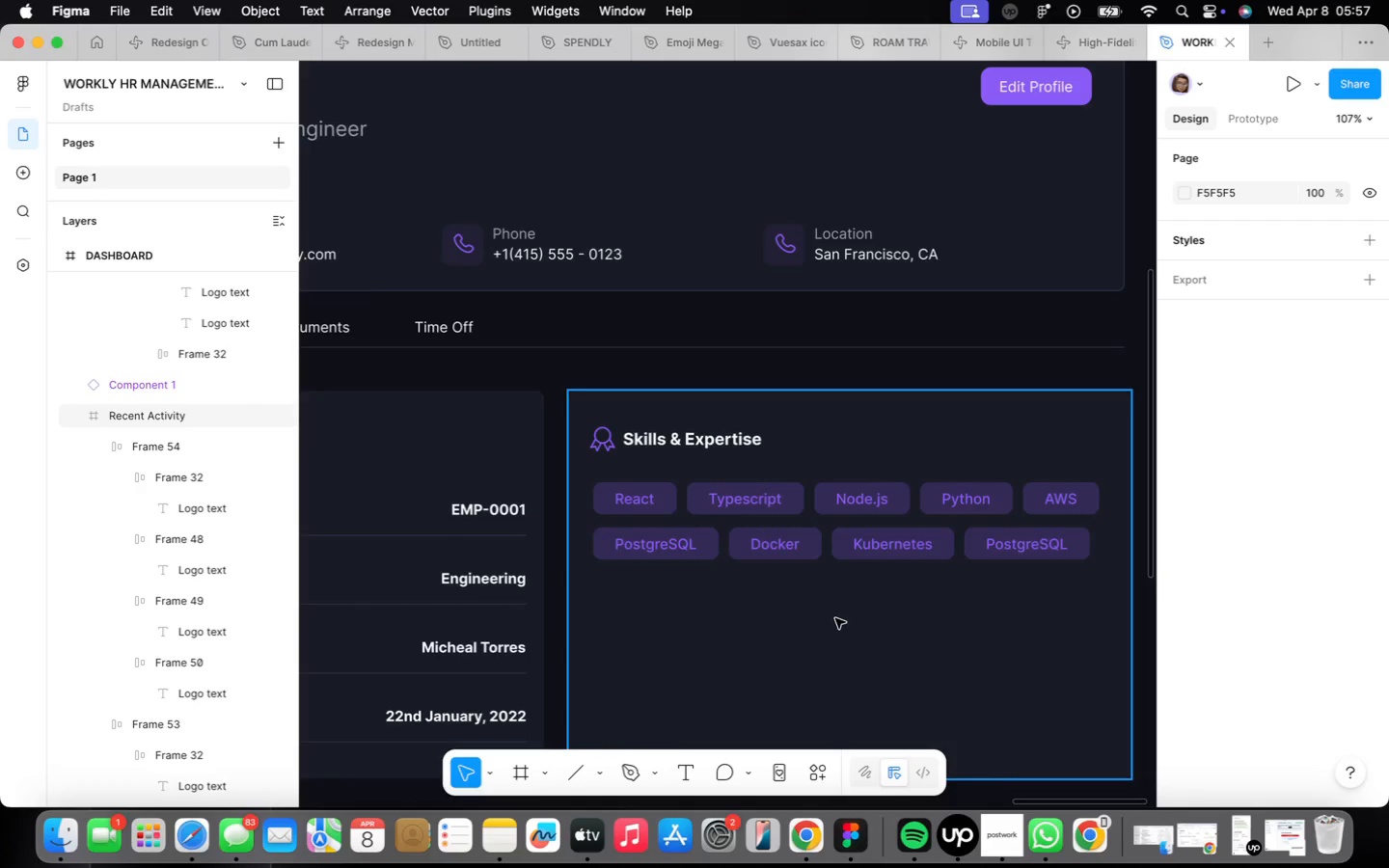 
wait(27.75)
 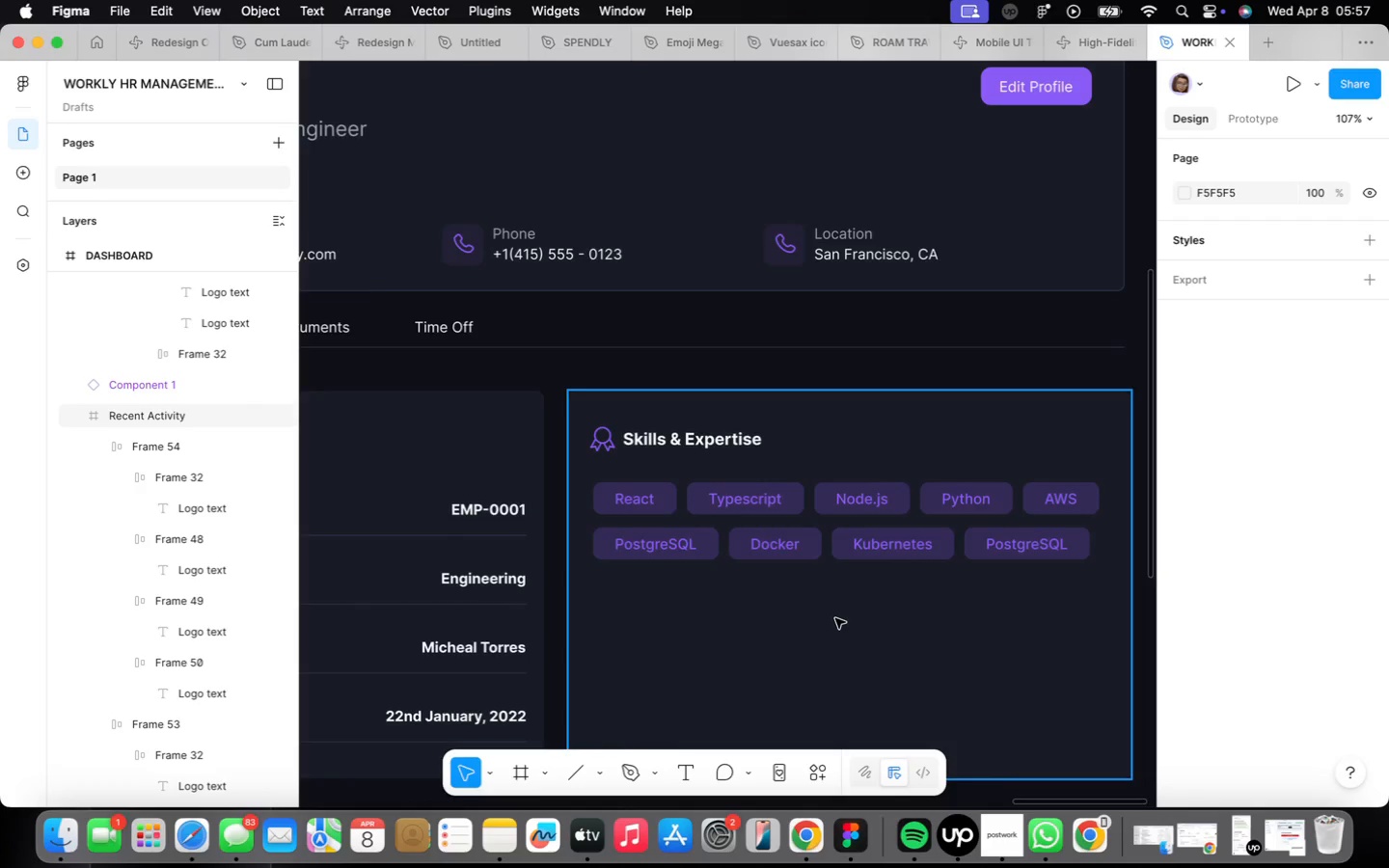 
double_click([763, 526])
 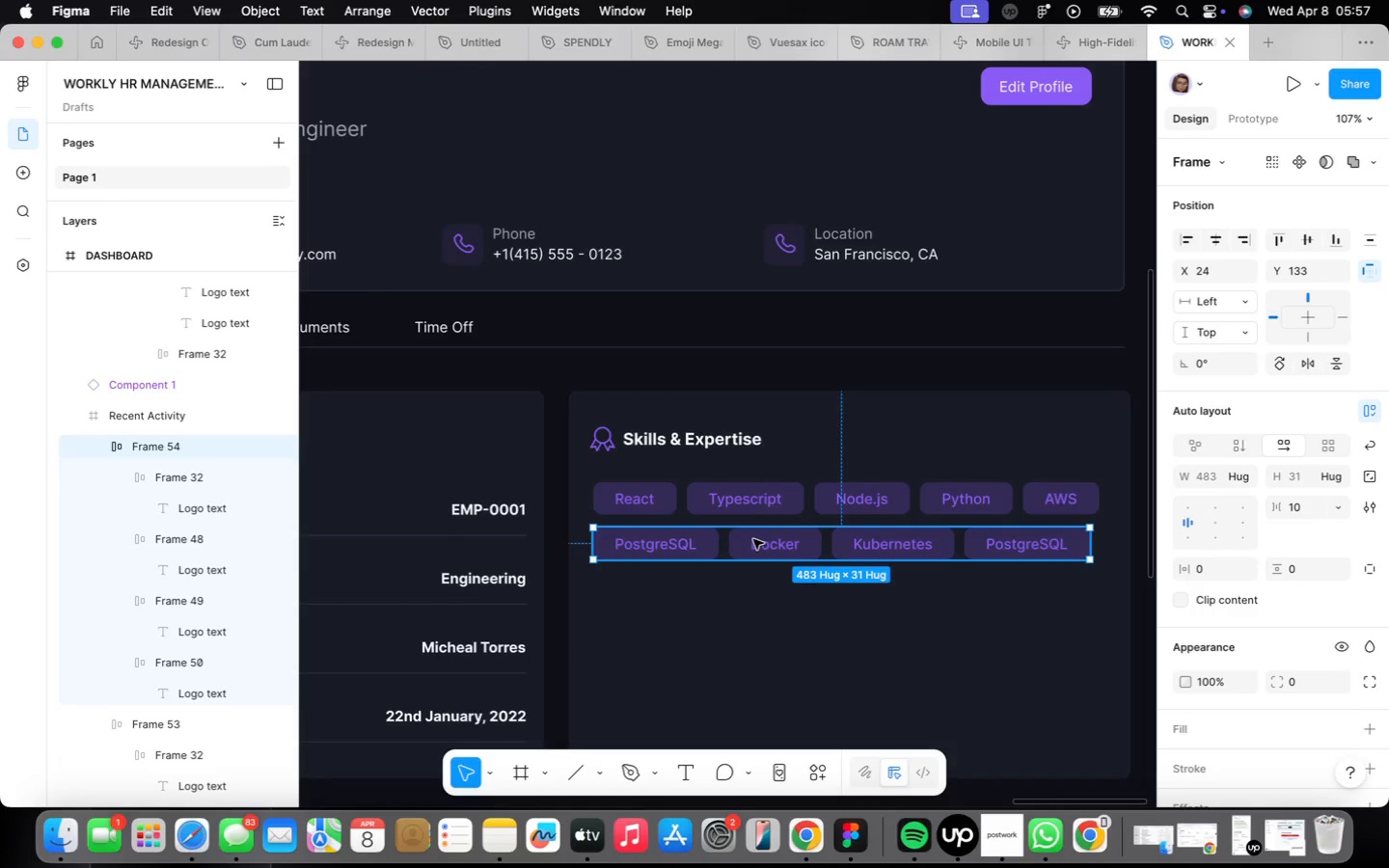 
wait(8.65)
 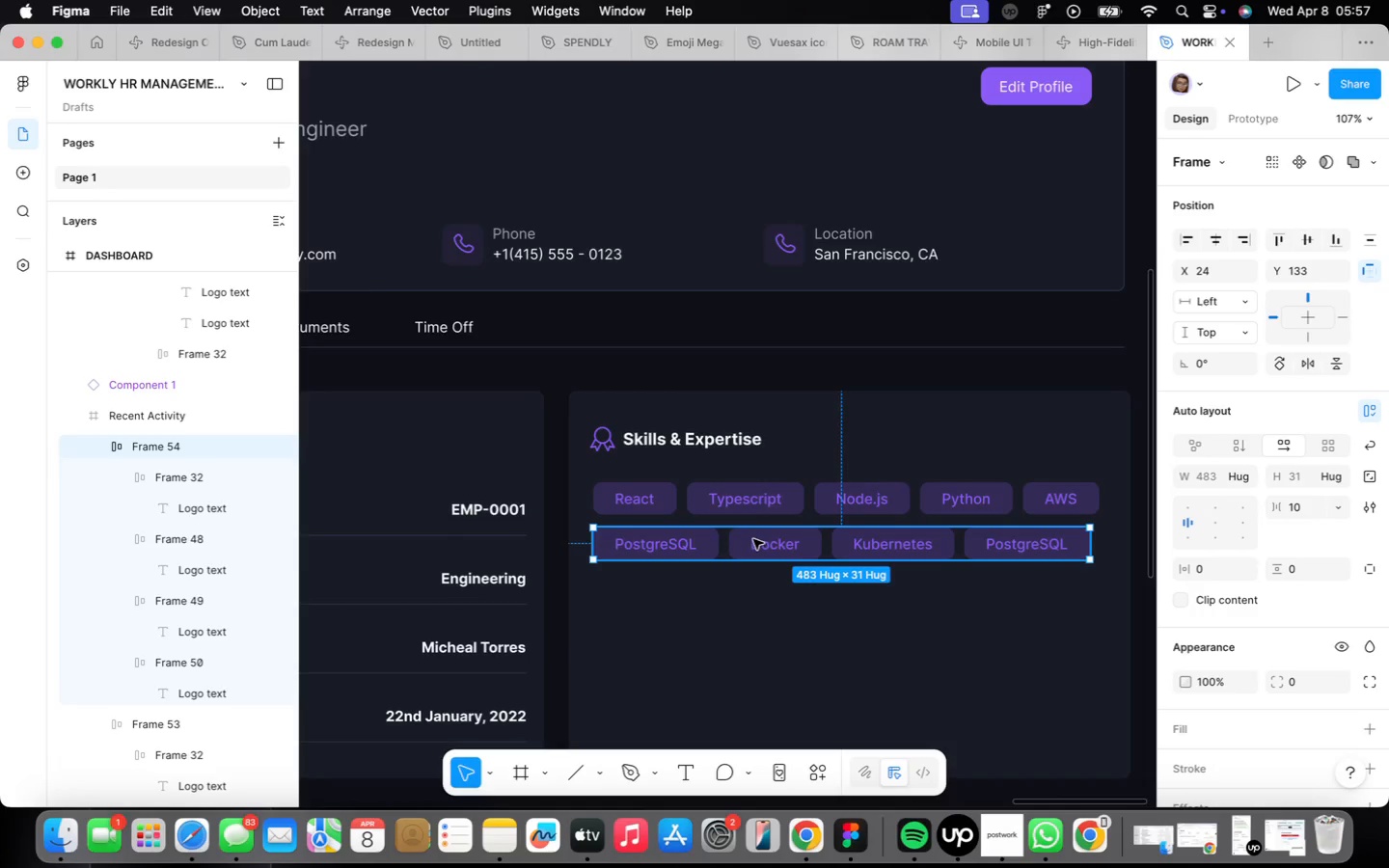 
hold_key(key=ShiftLeft, duration=0.77)
 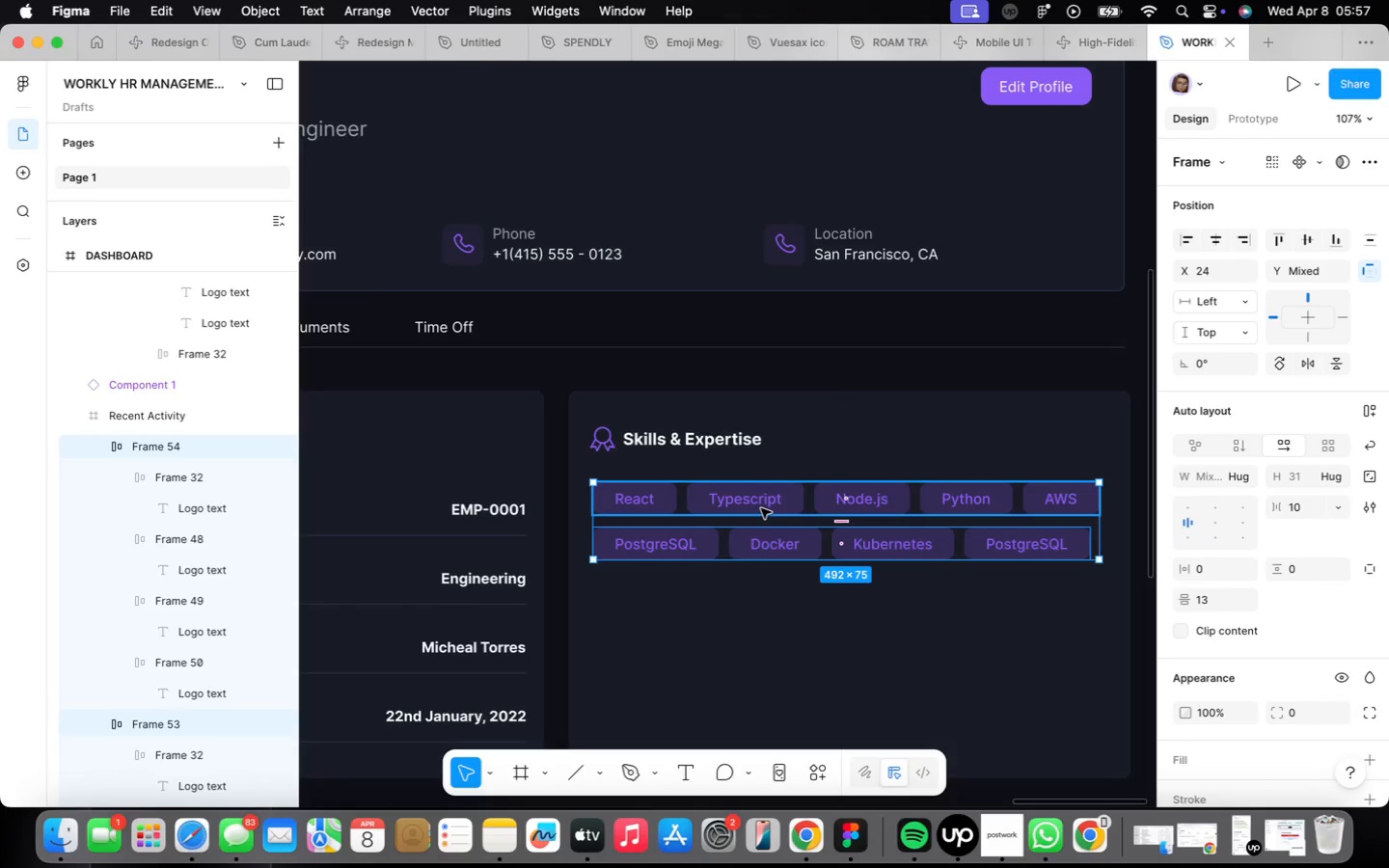 
key(Shift+ShiftLeft)
 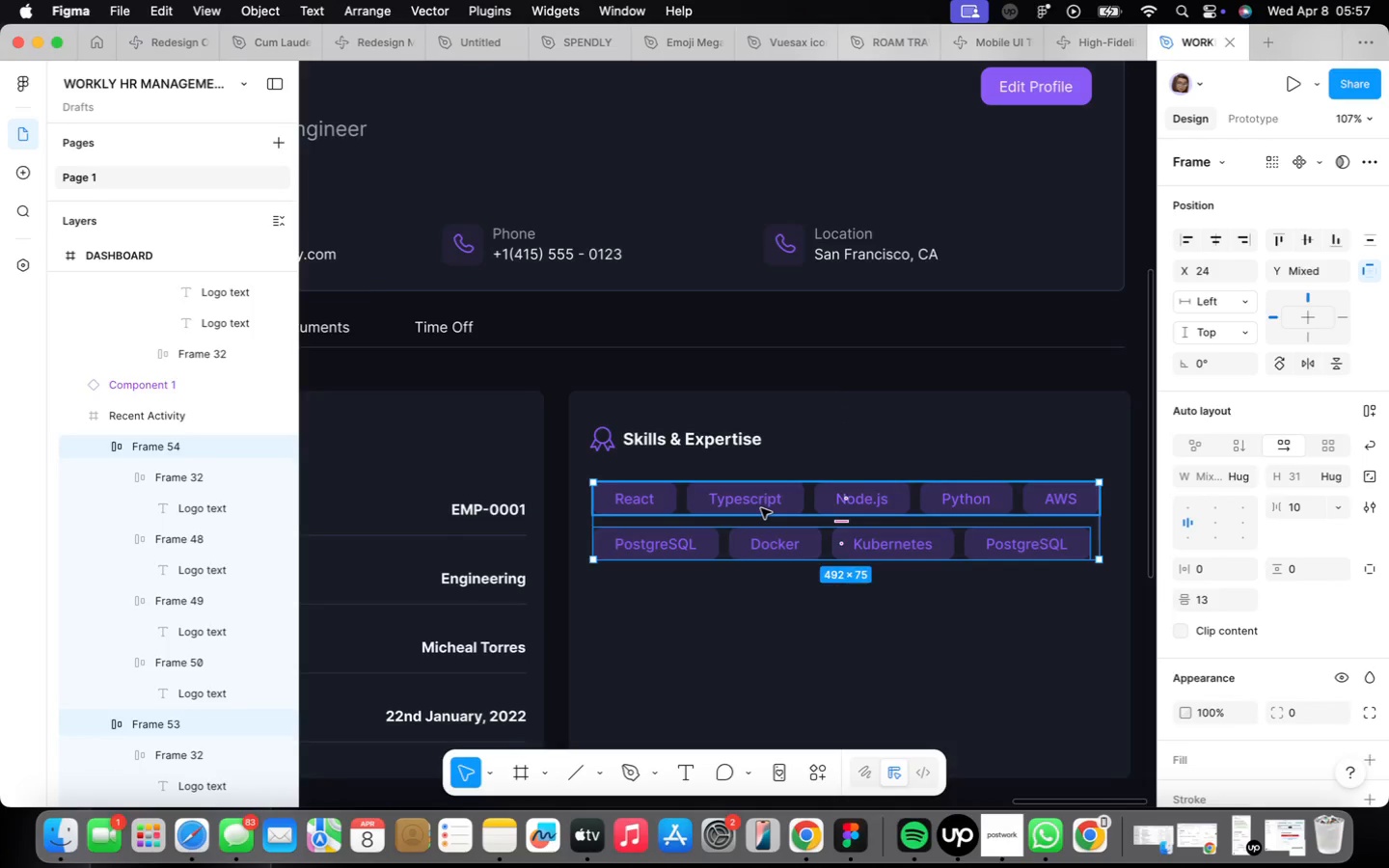 
key(Shift+A)
 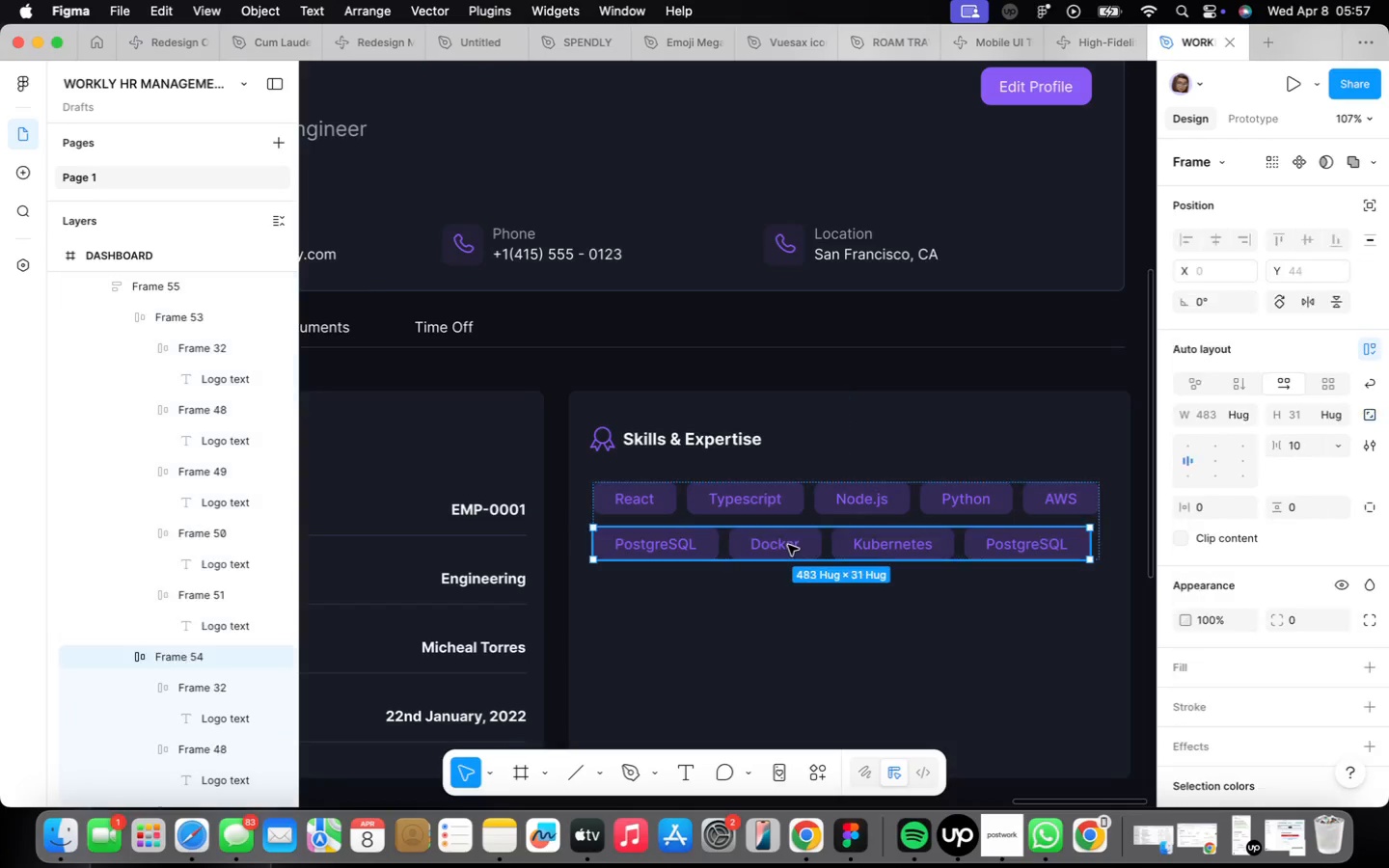 
key(Meta+CommandLeft)
 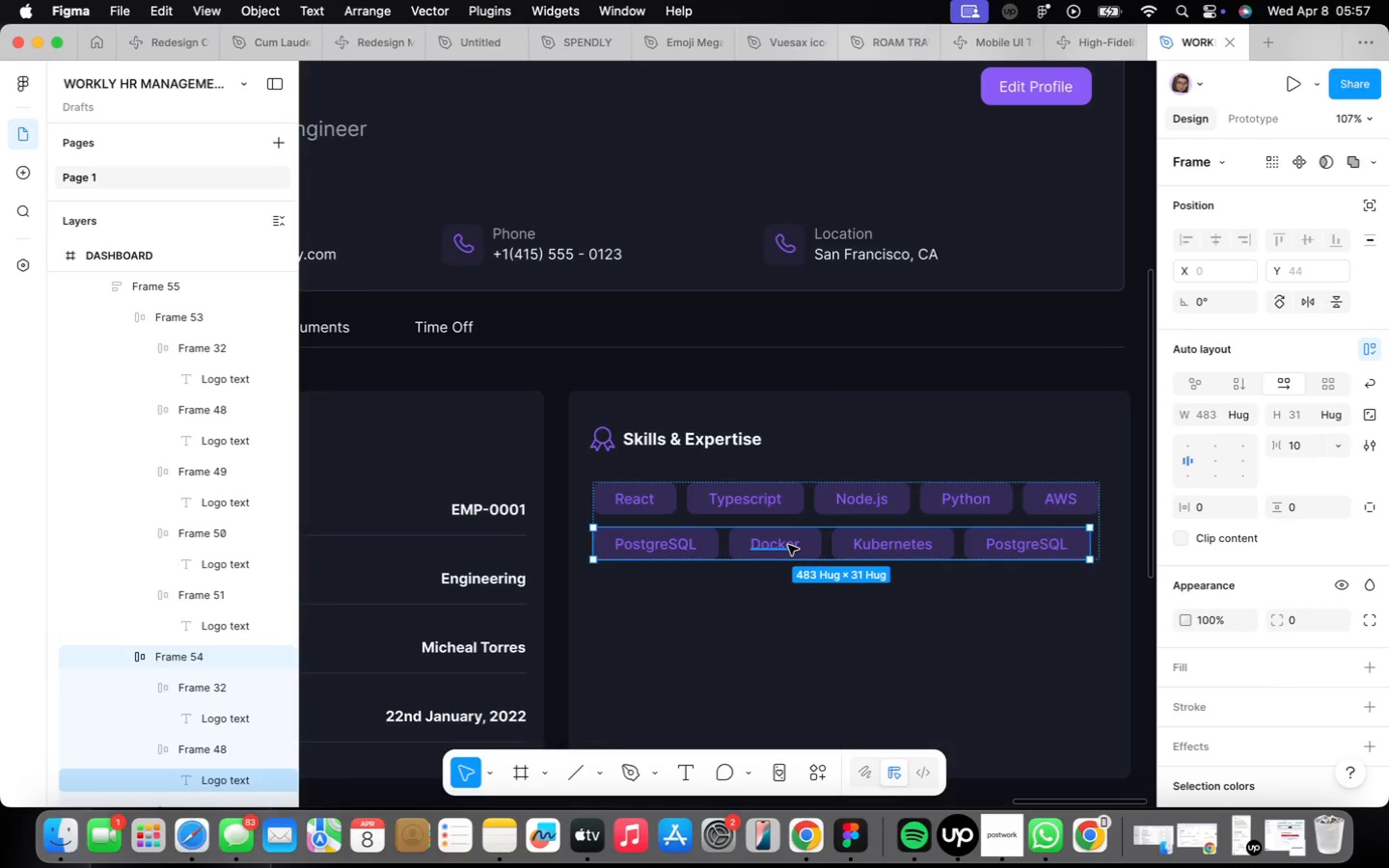 
key(Meta+D)
 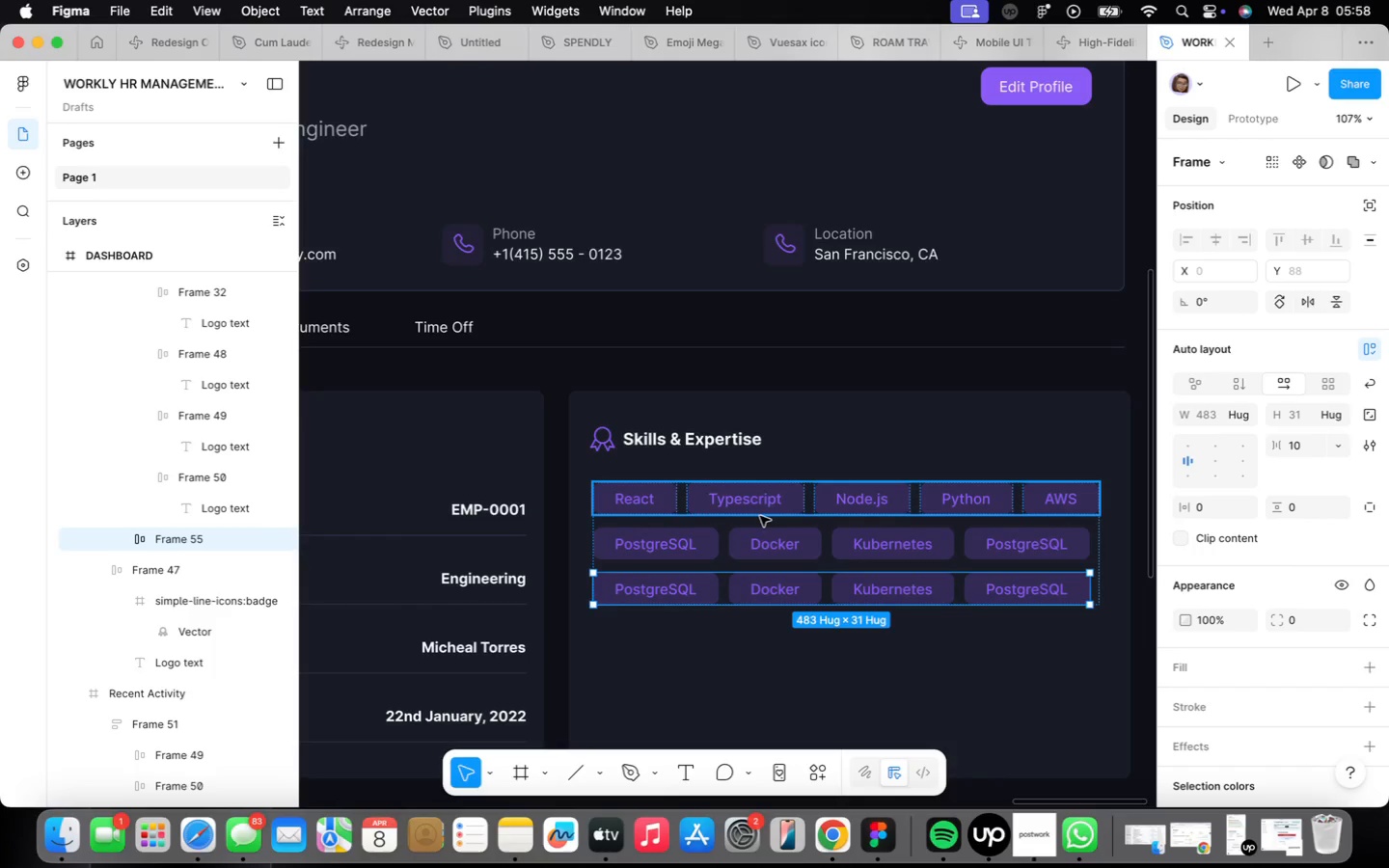 
wait(44.25)
 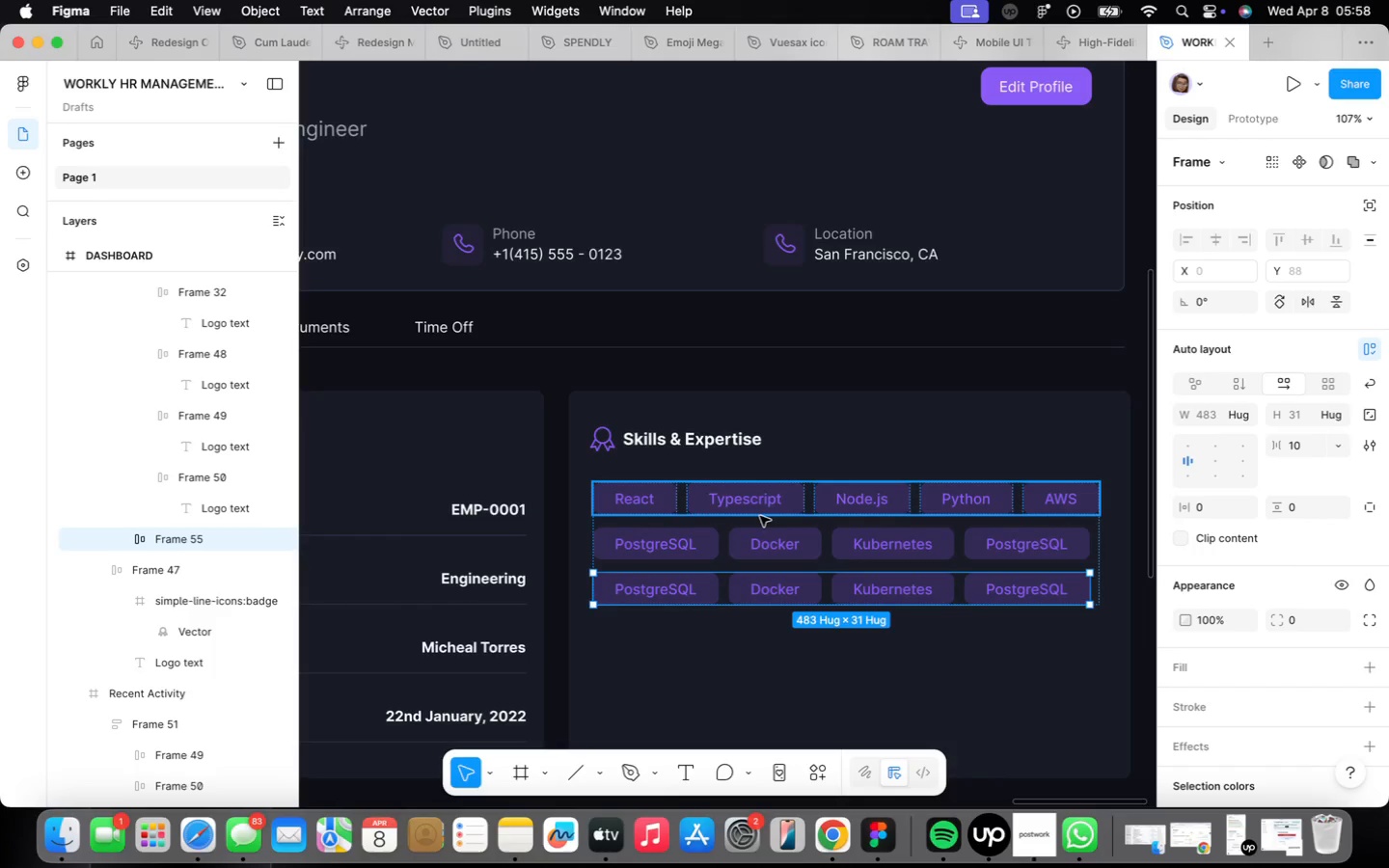 
key(Backspace)
 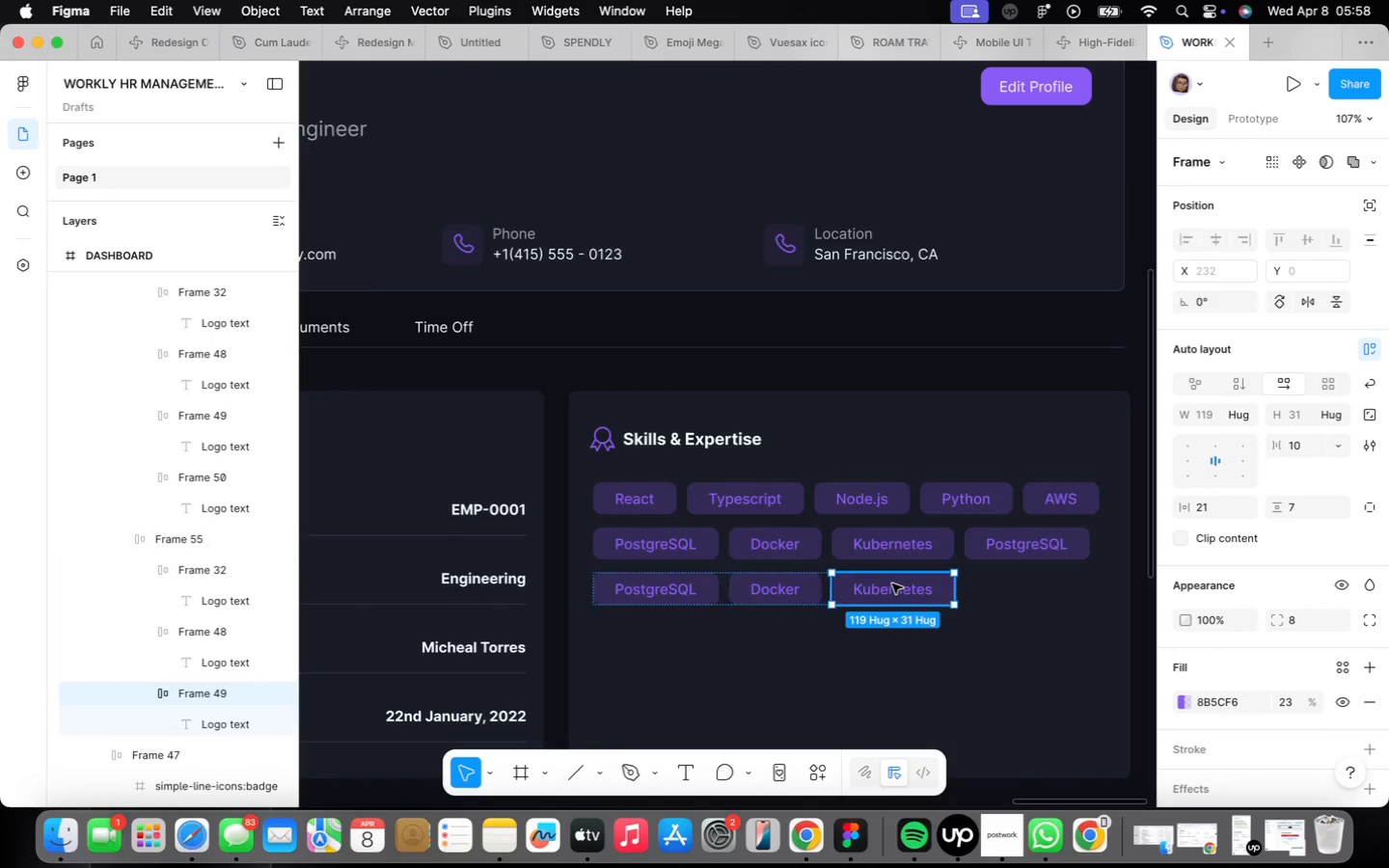 
key(Backspace)
 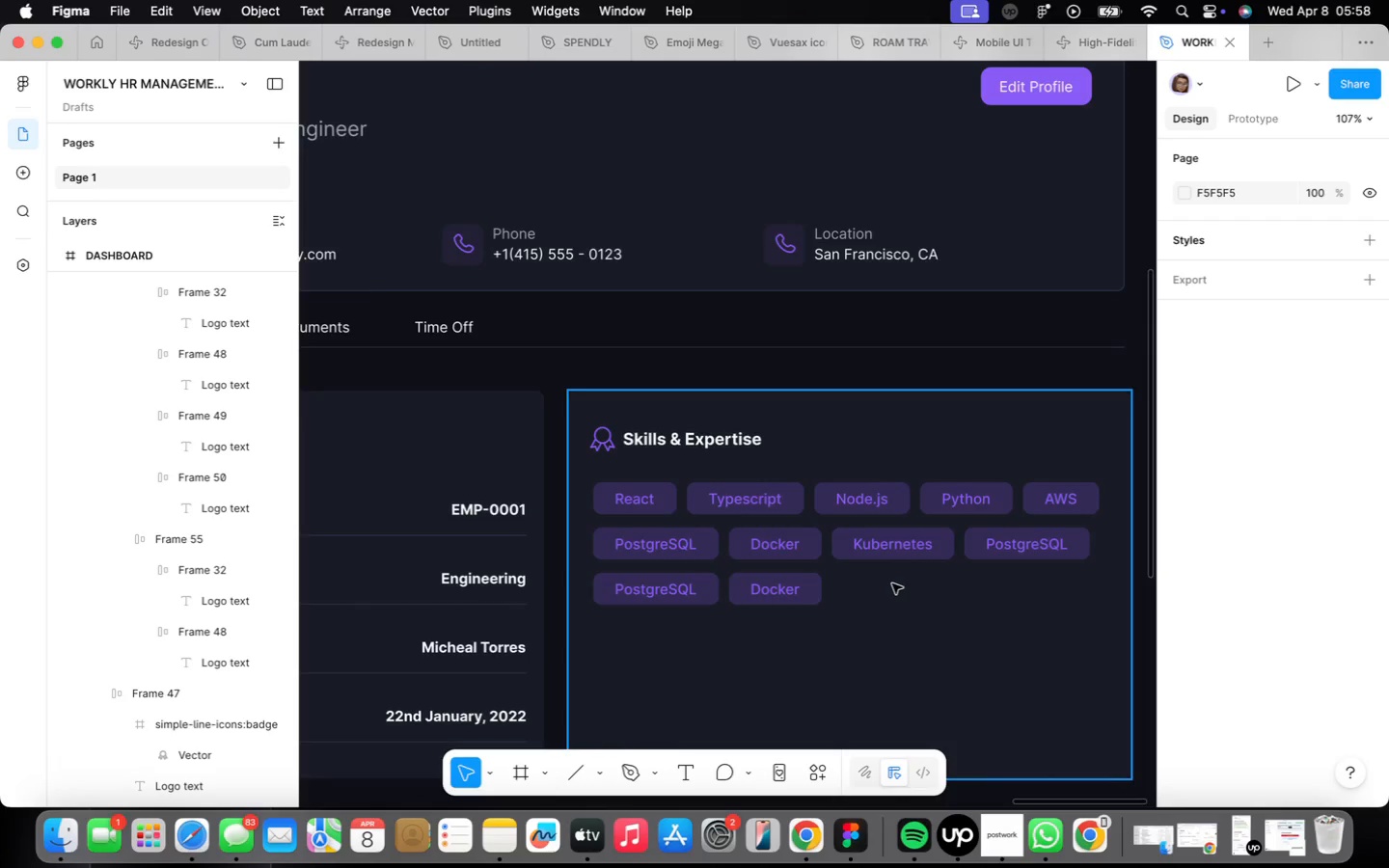 
wait(9.04)
 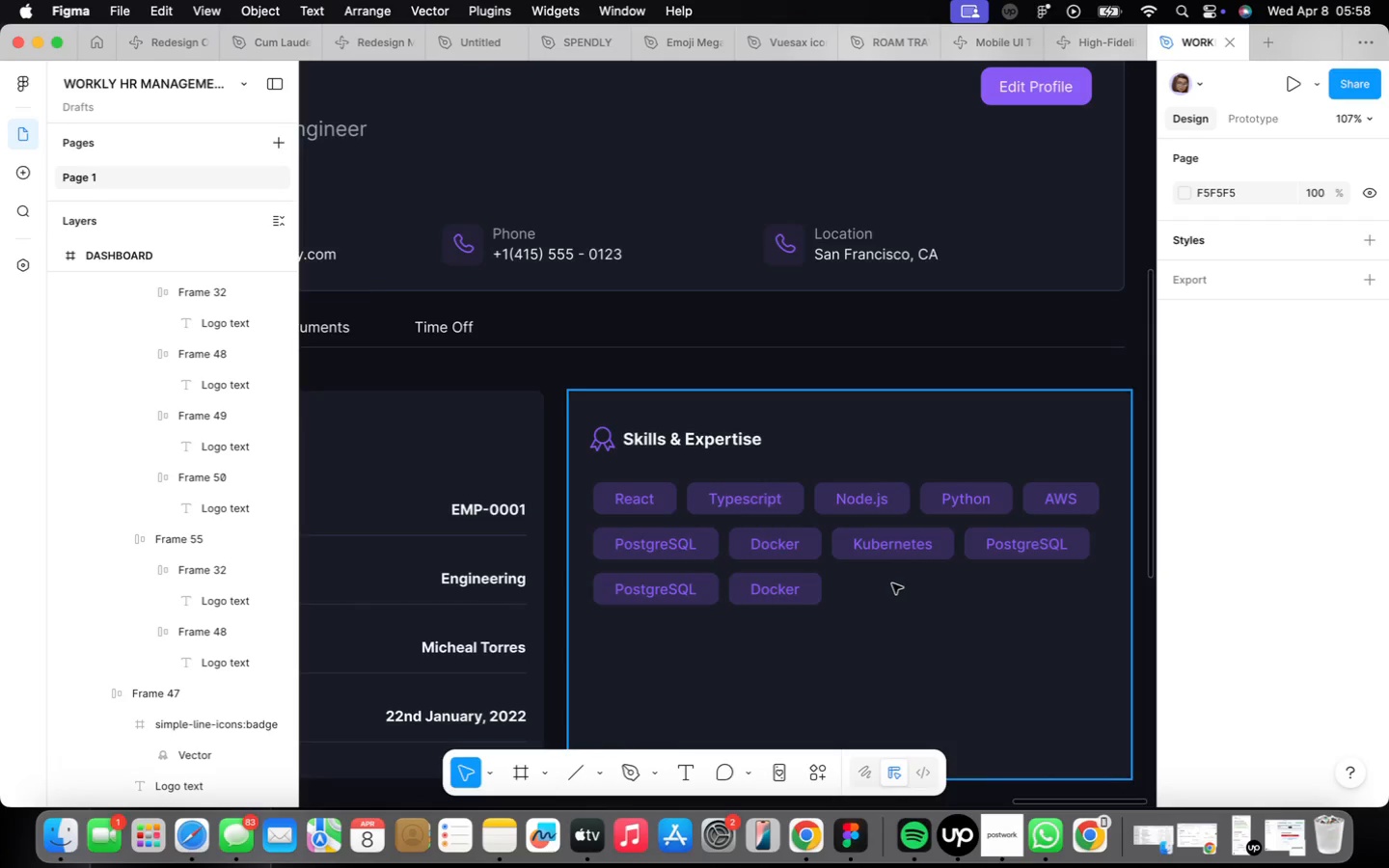 
double_click([698, 583])
 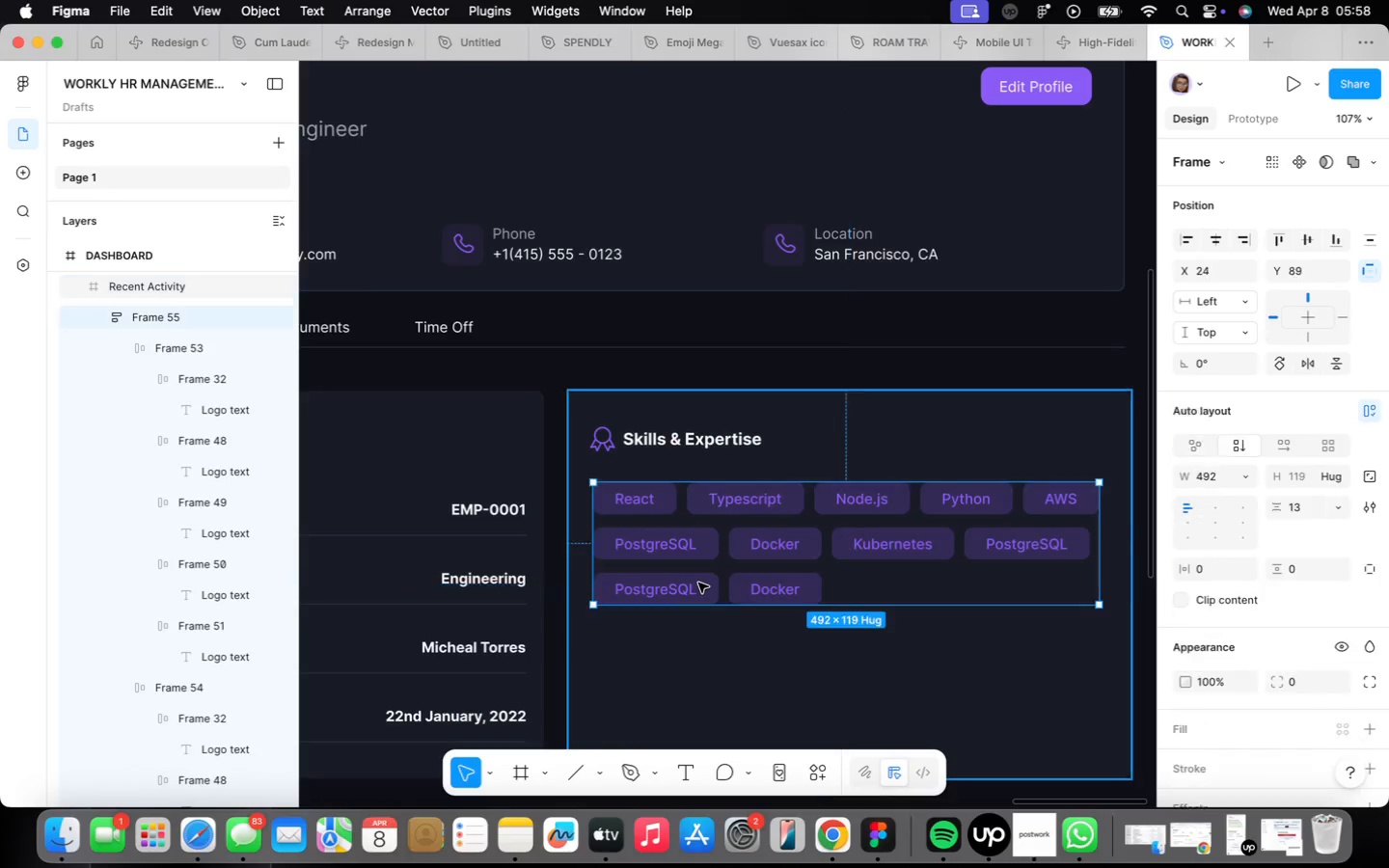 
triple_click([698, 583])
 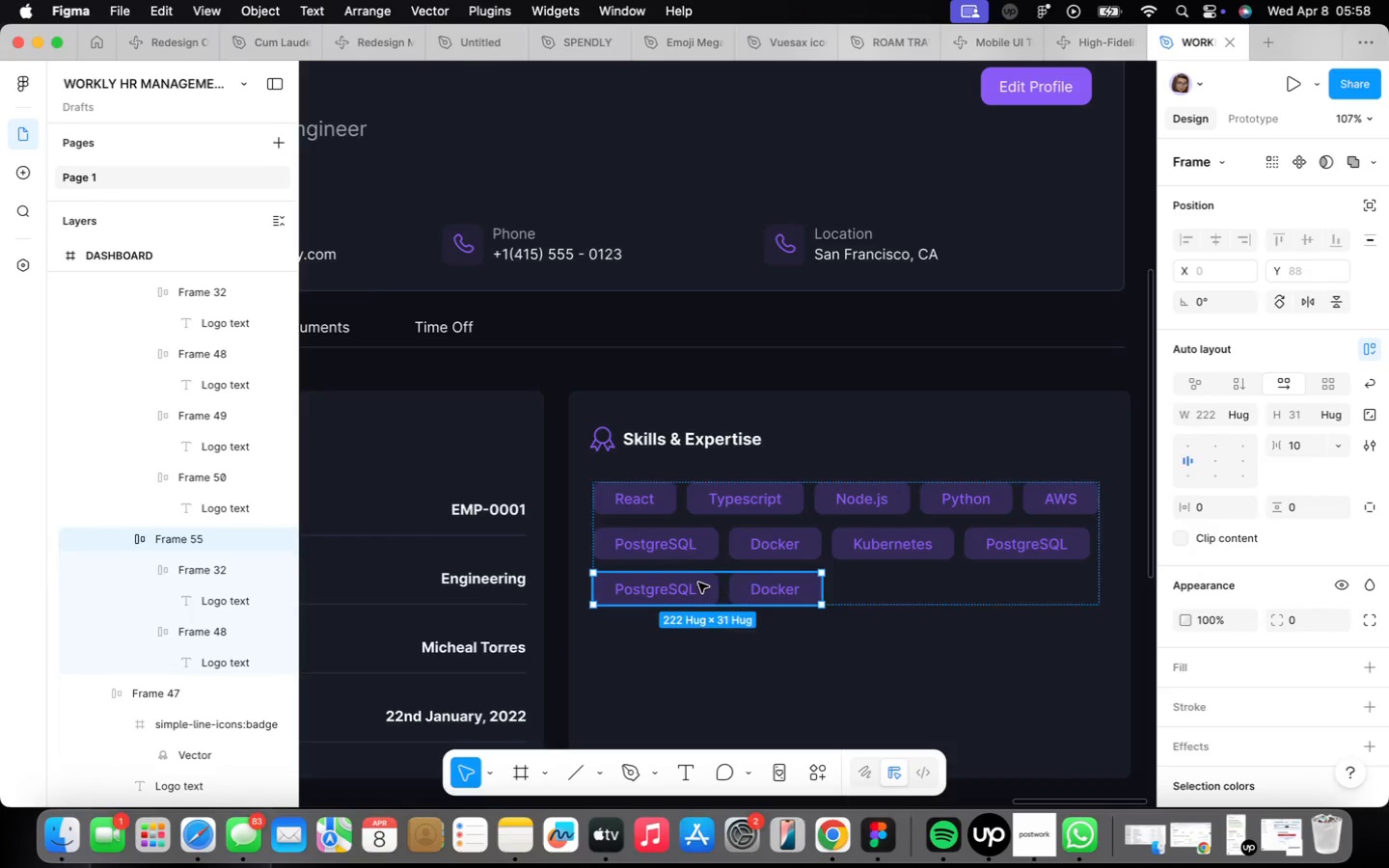 
triple_click([698, 583])
 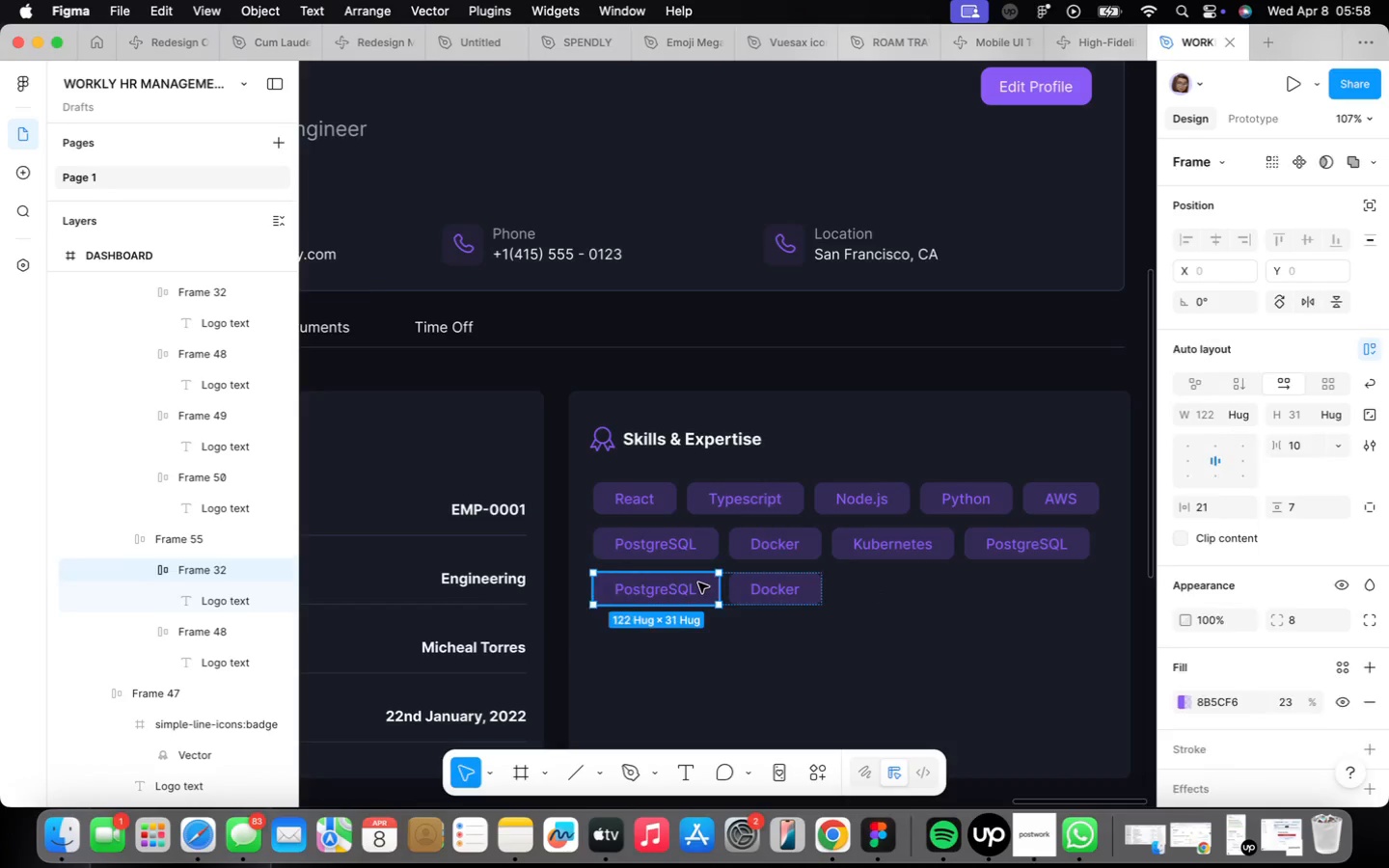 
triple_click([698, 583])
 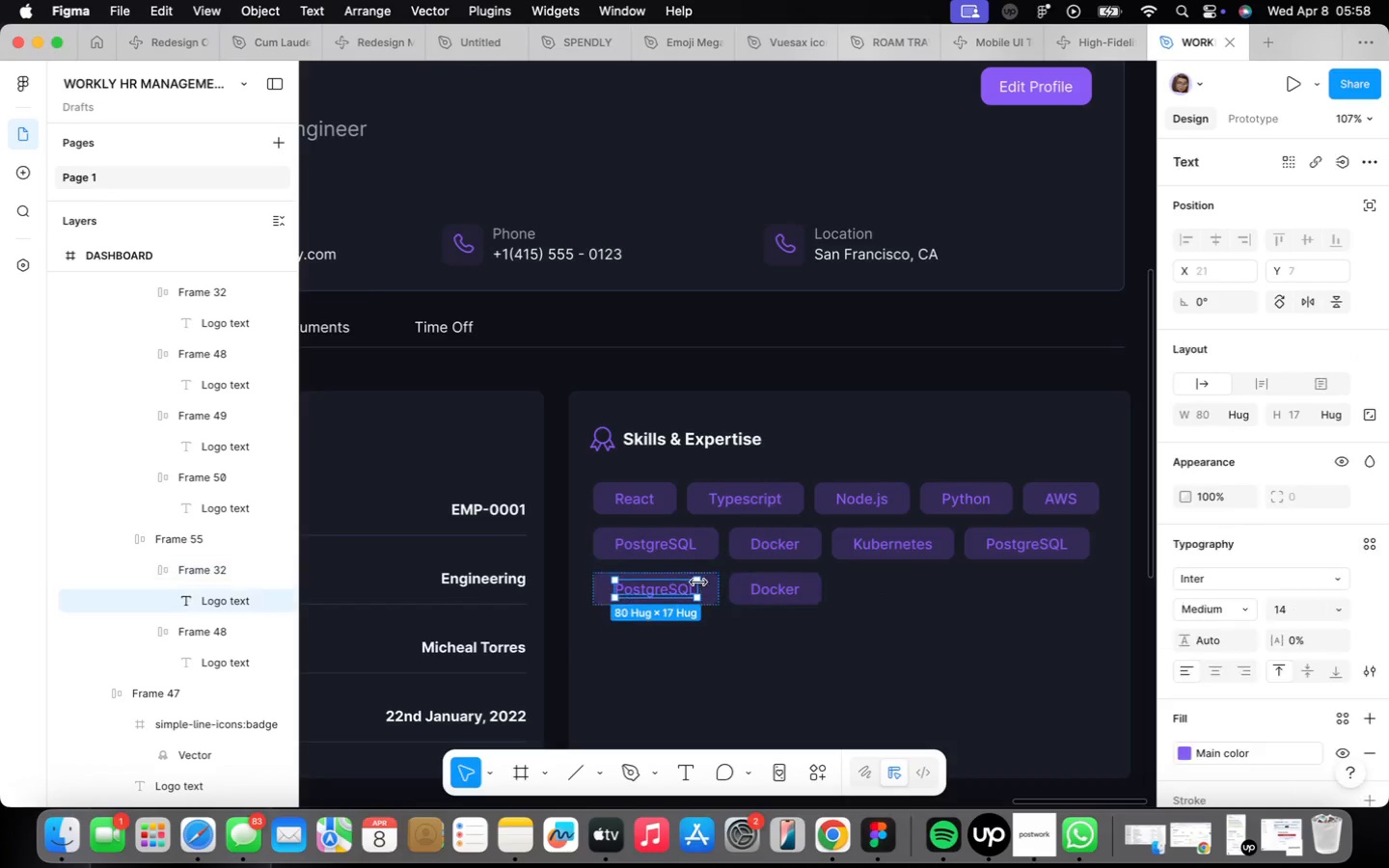 
triple_click([698, 583])
 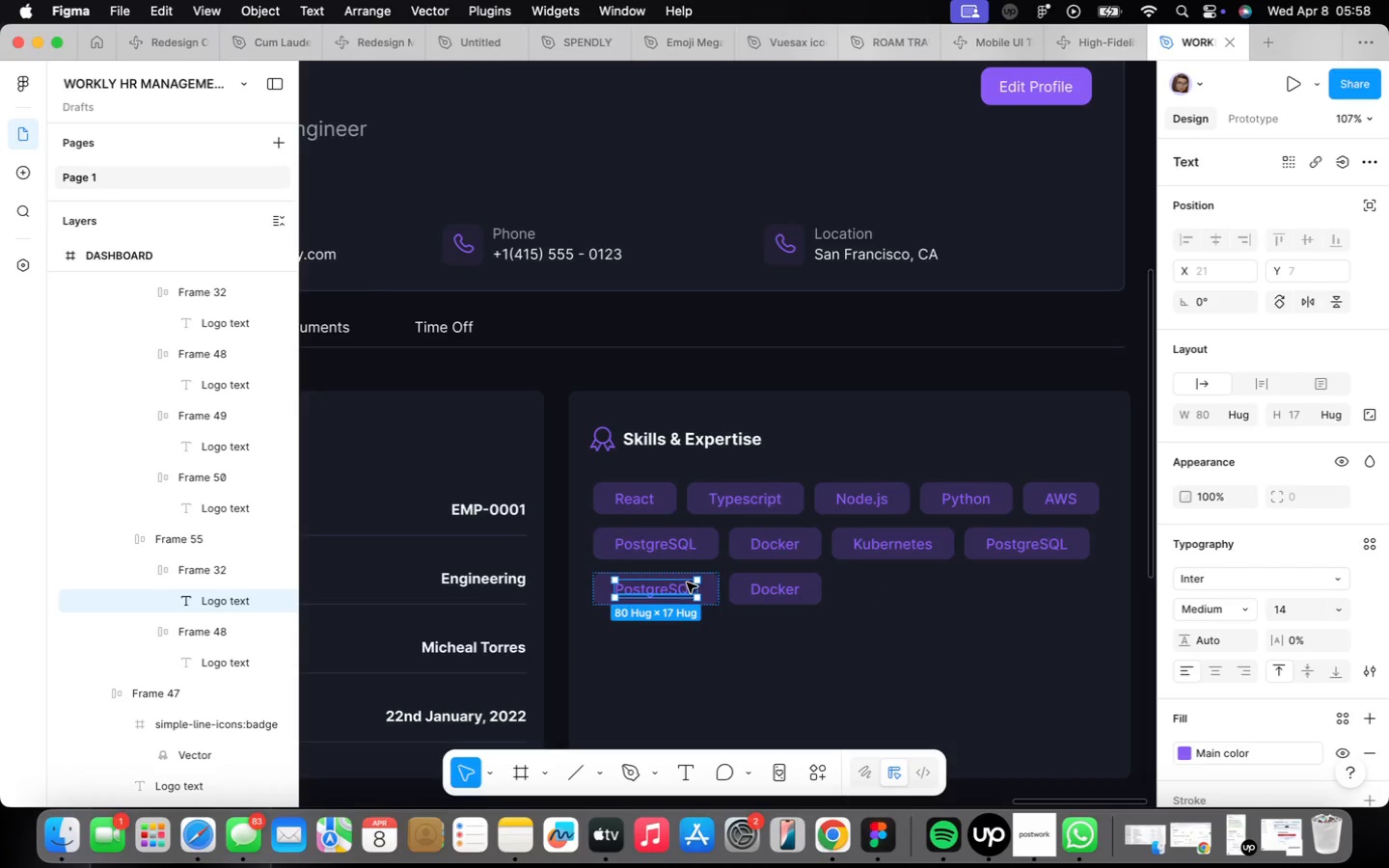 
double_click([687, 583])
 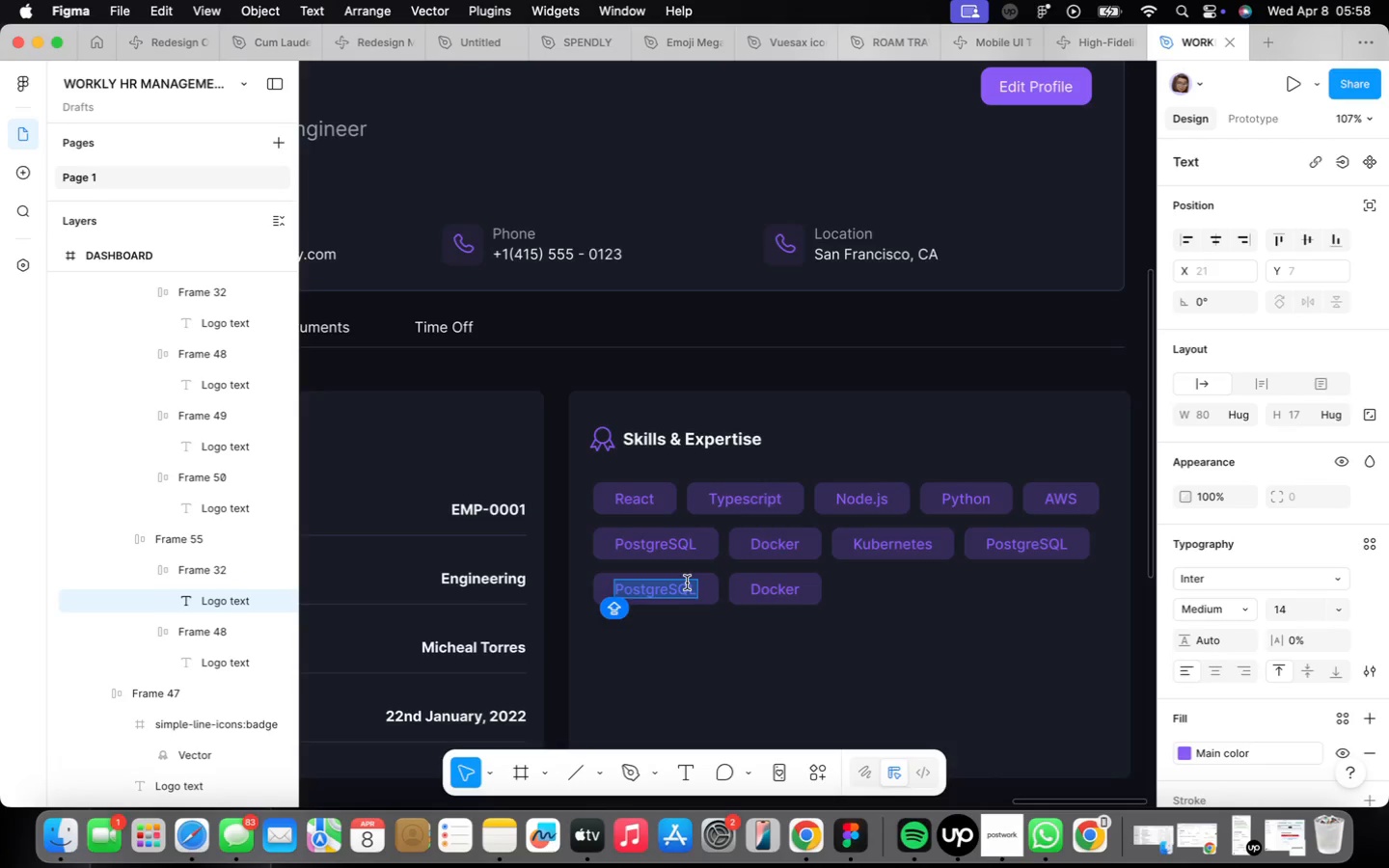 
wait(15.7)
 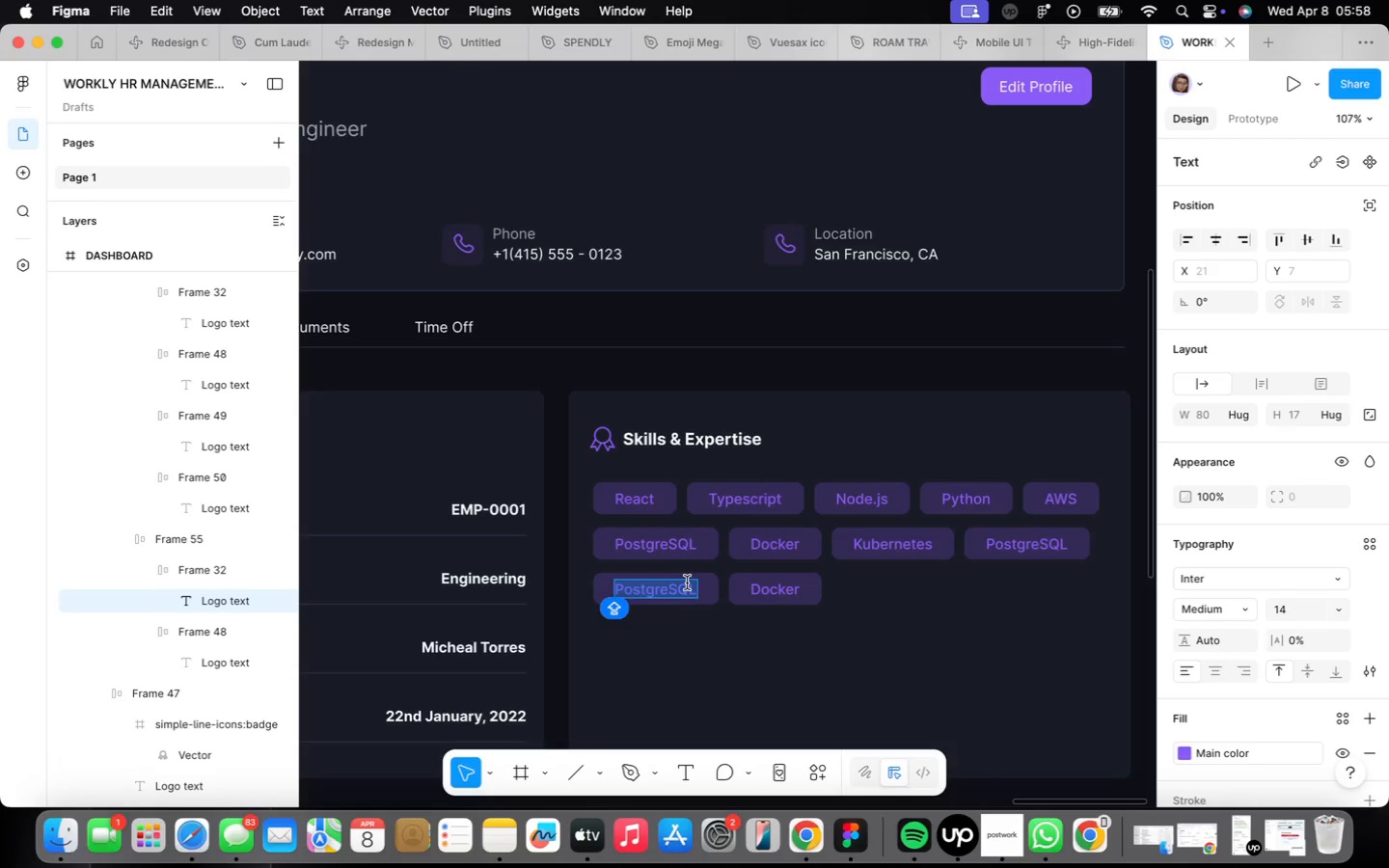 
type(REST APIs)
 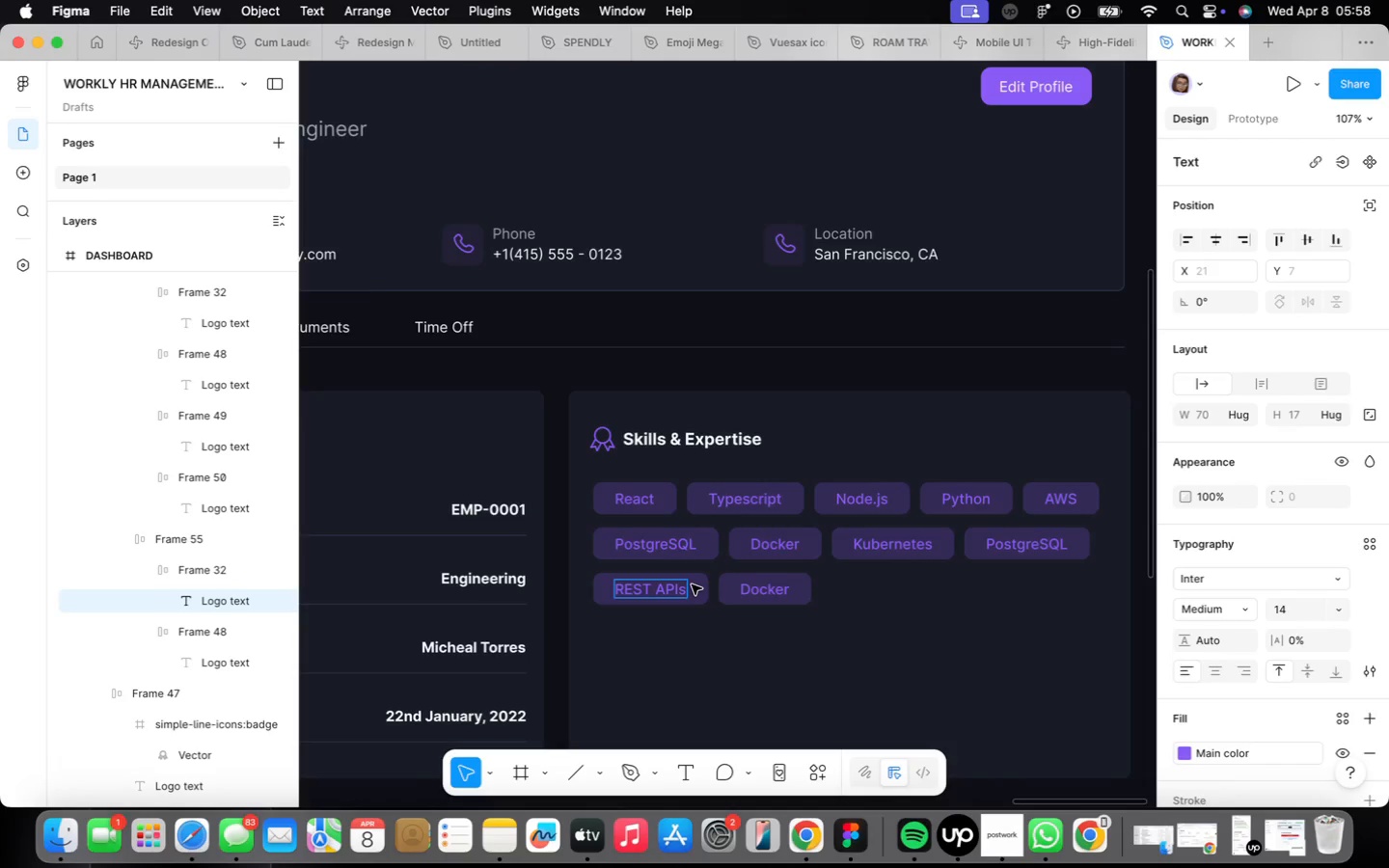 
left_click([863, 639])
 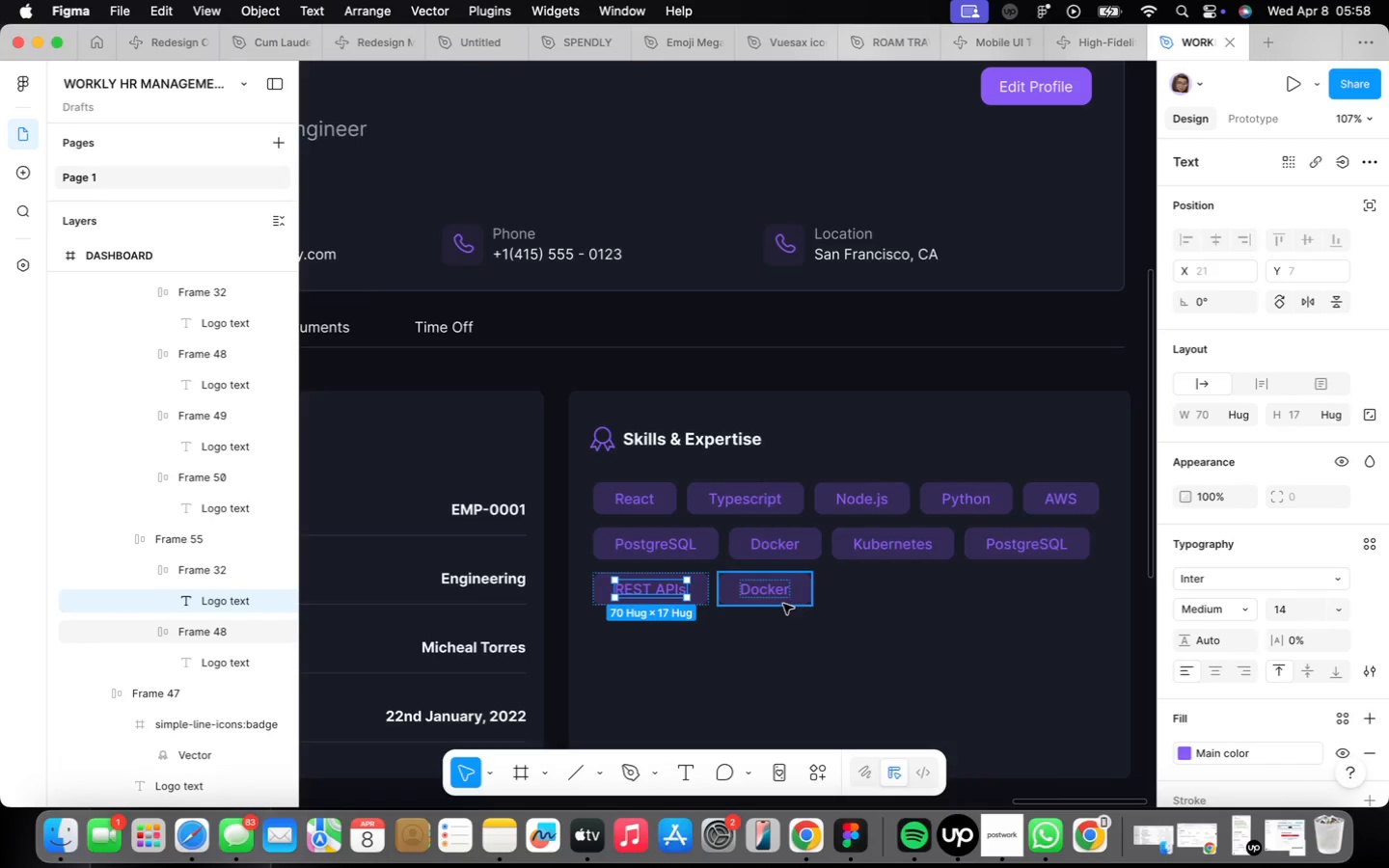 
left_click([778, 600])
 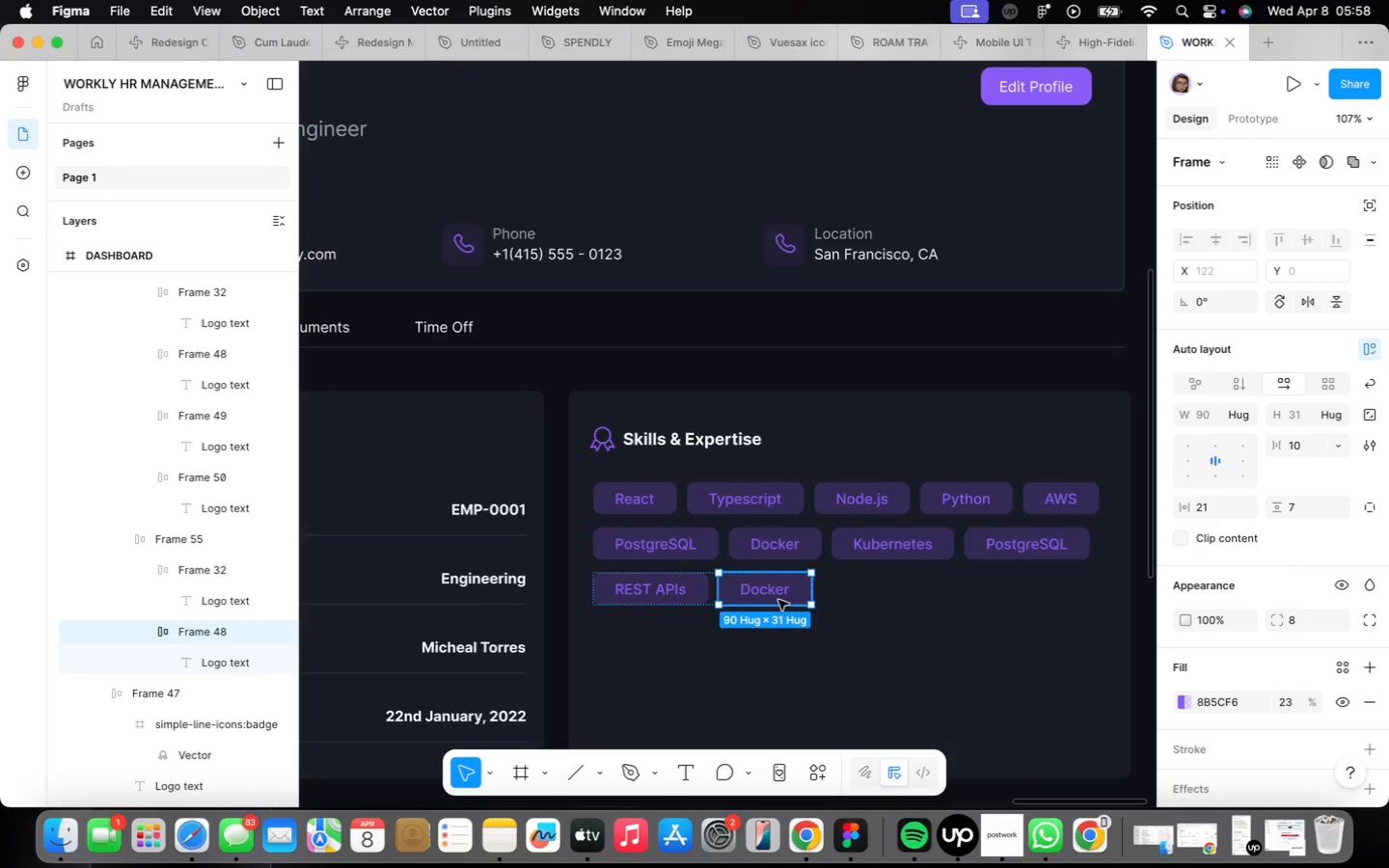 
wait(12.28)
 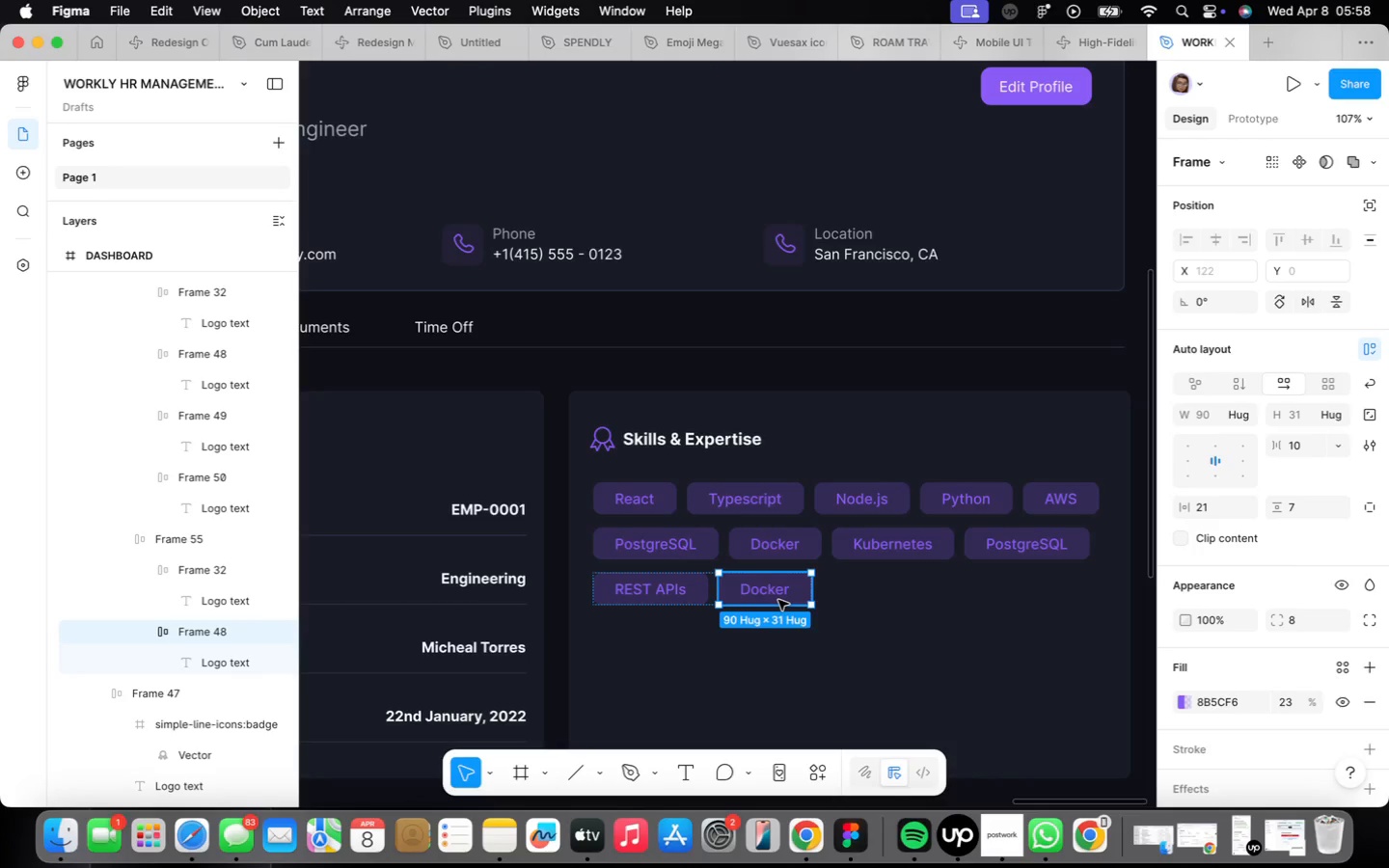 
double_click([1021, 544])
 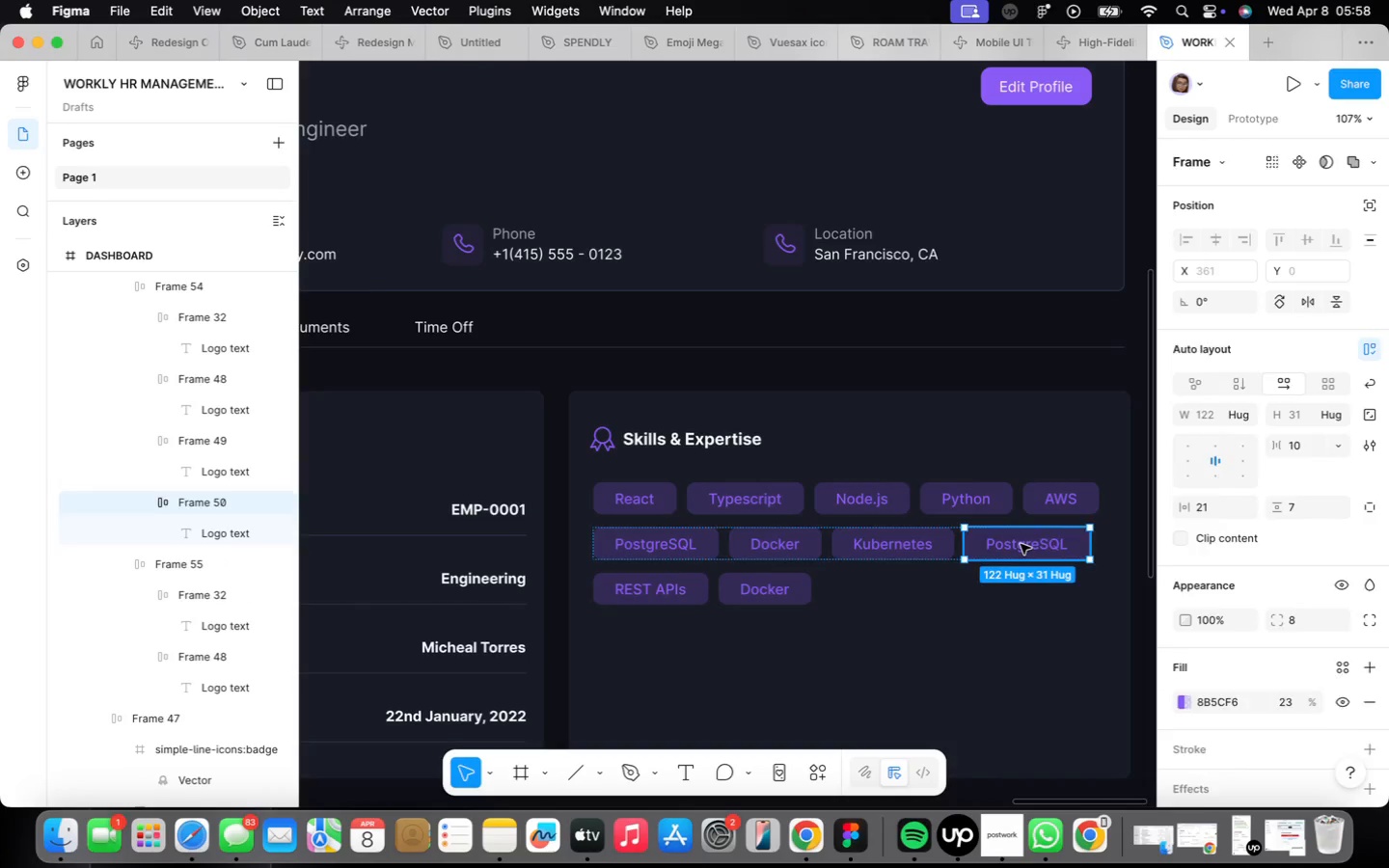 
triple_click([1021, 544])
 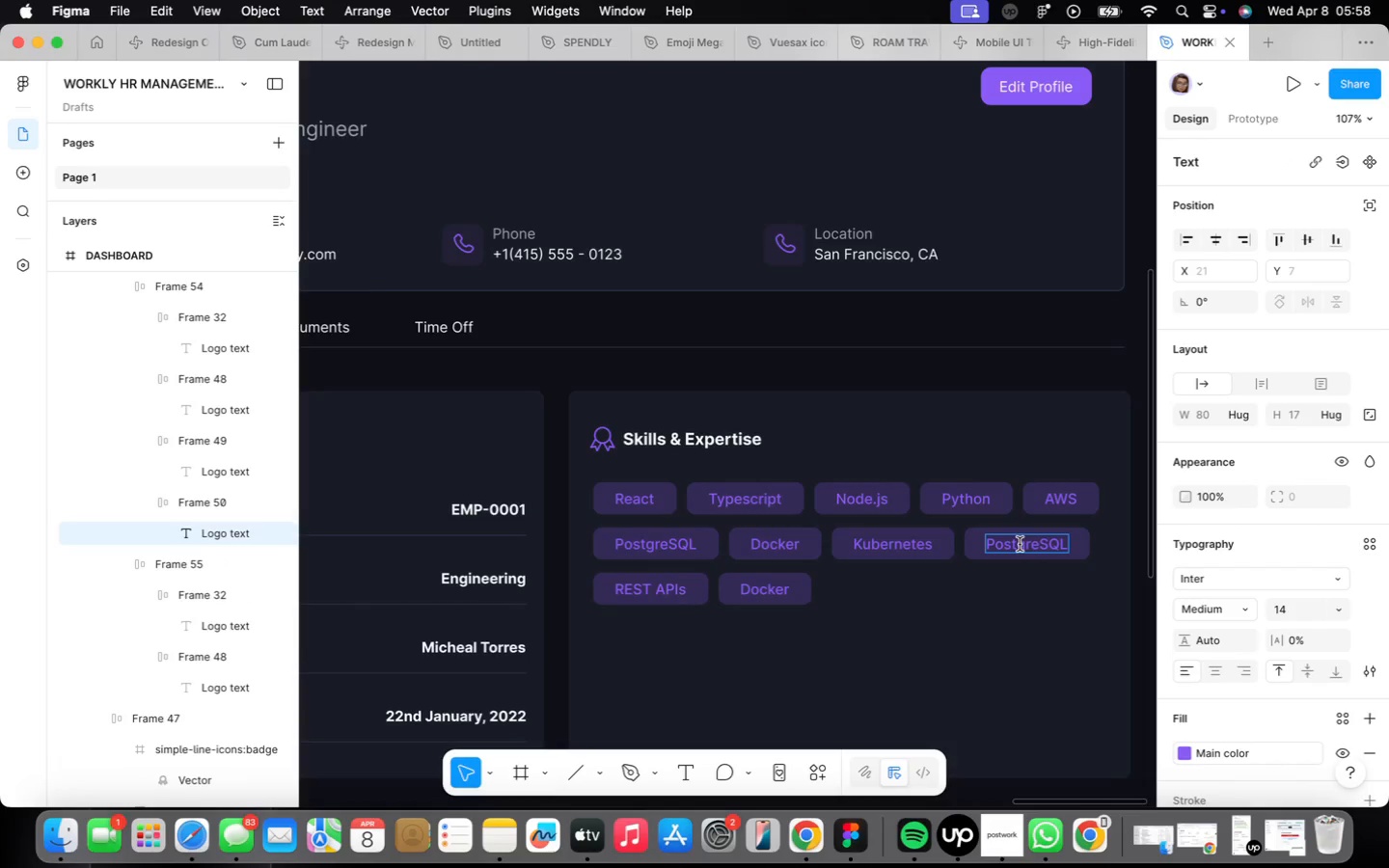 
double_click([1020, 543])
 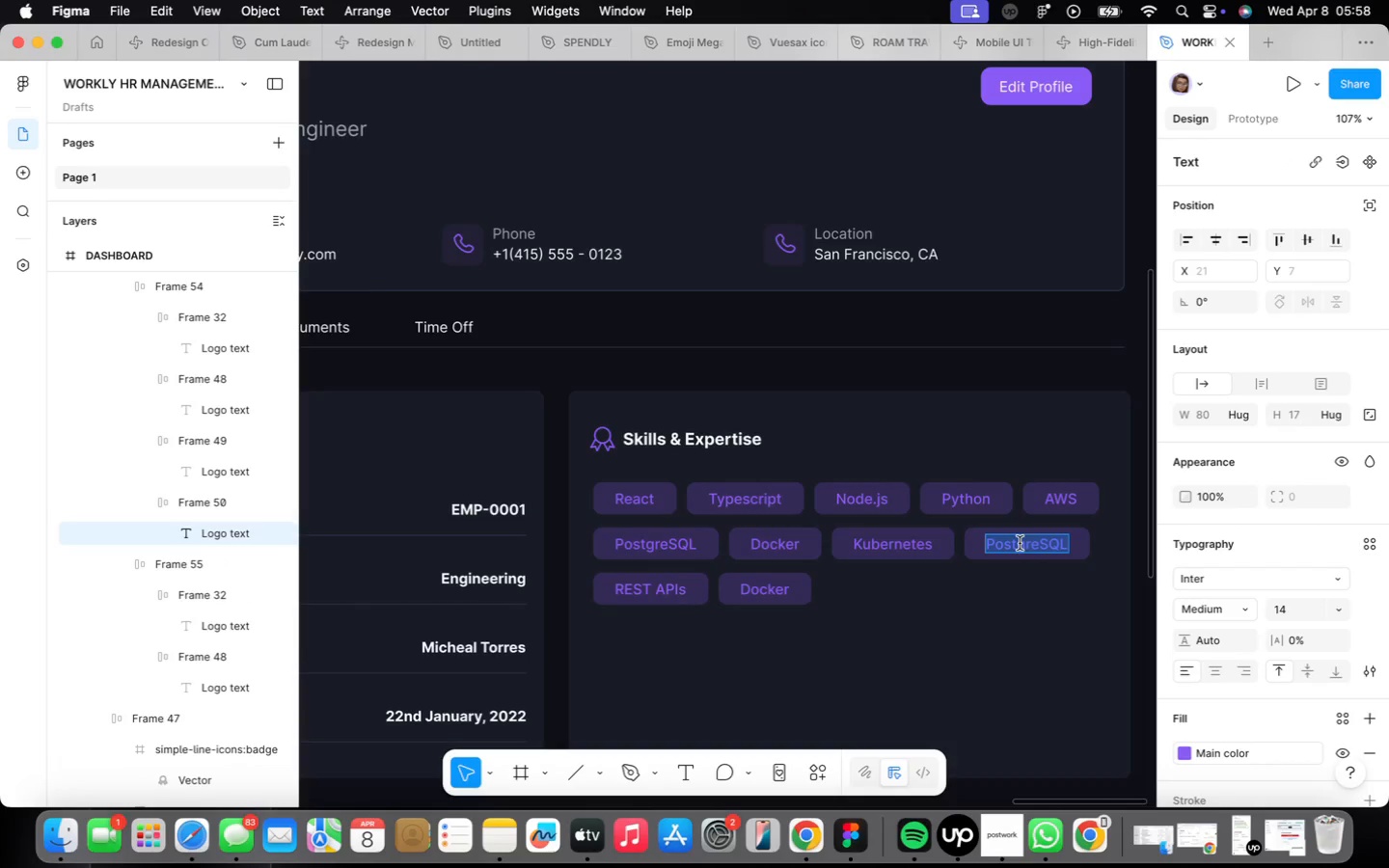 
triple_click([1020, 543])
 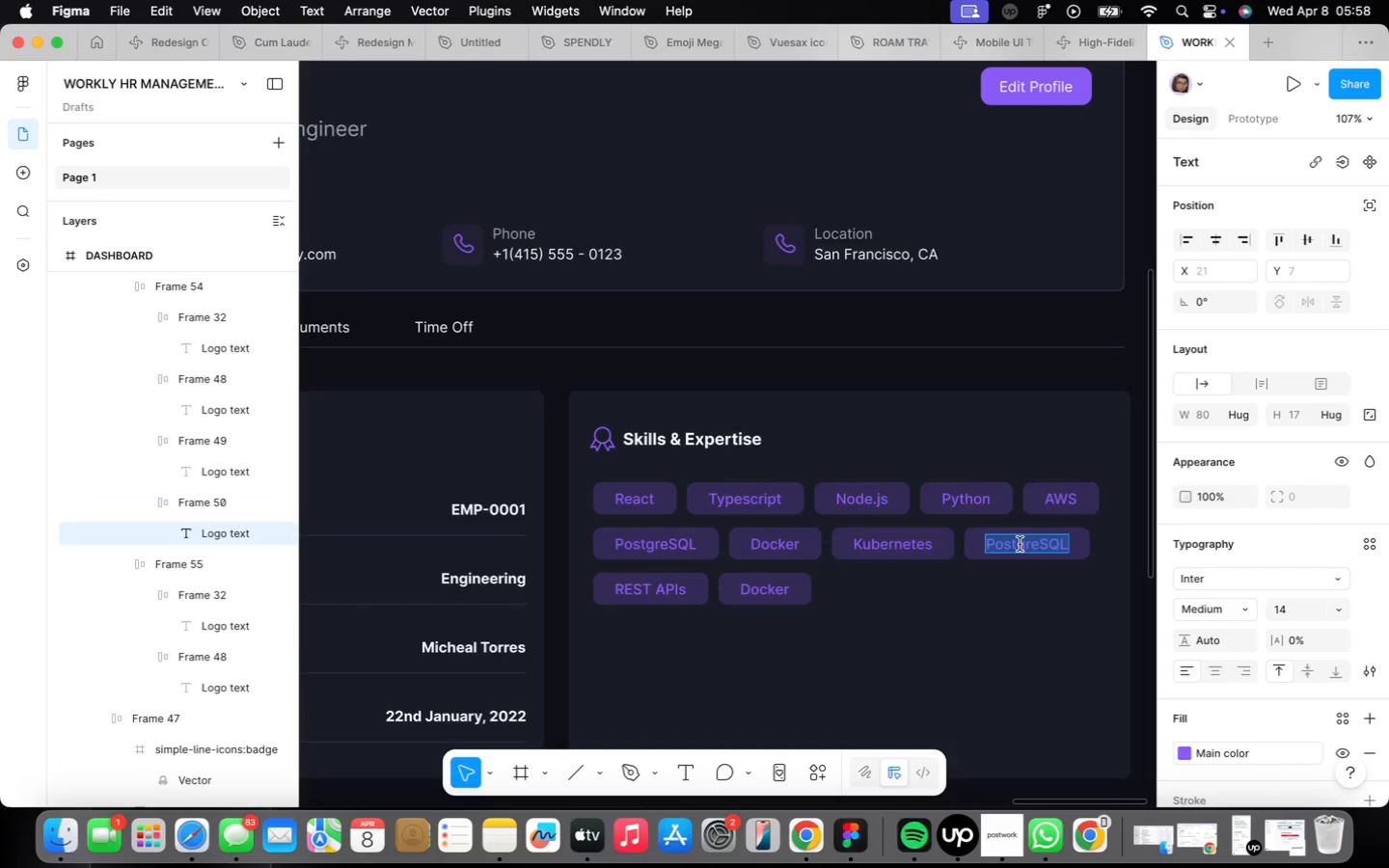 
type(GraphQL)
 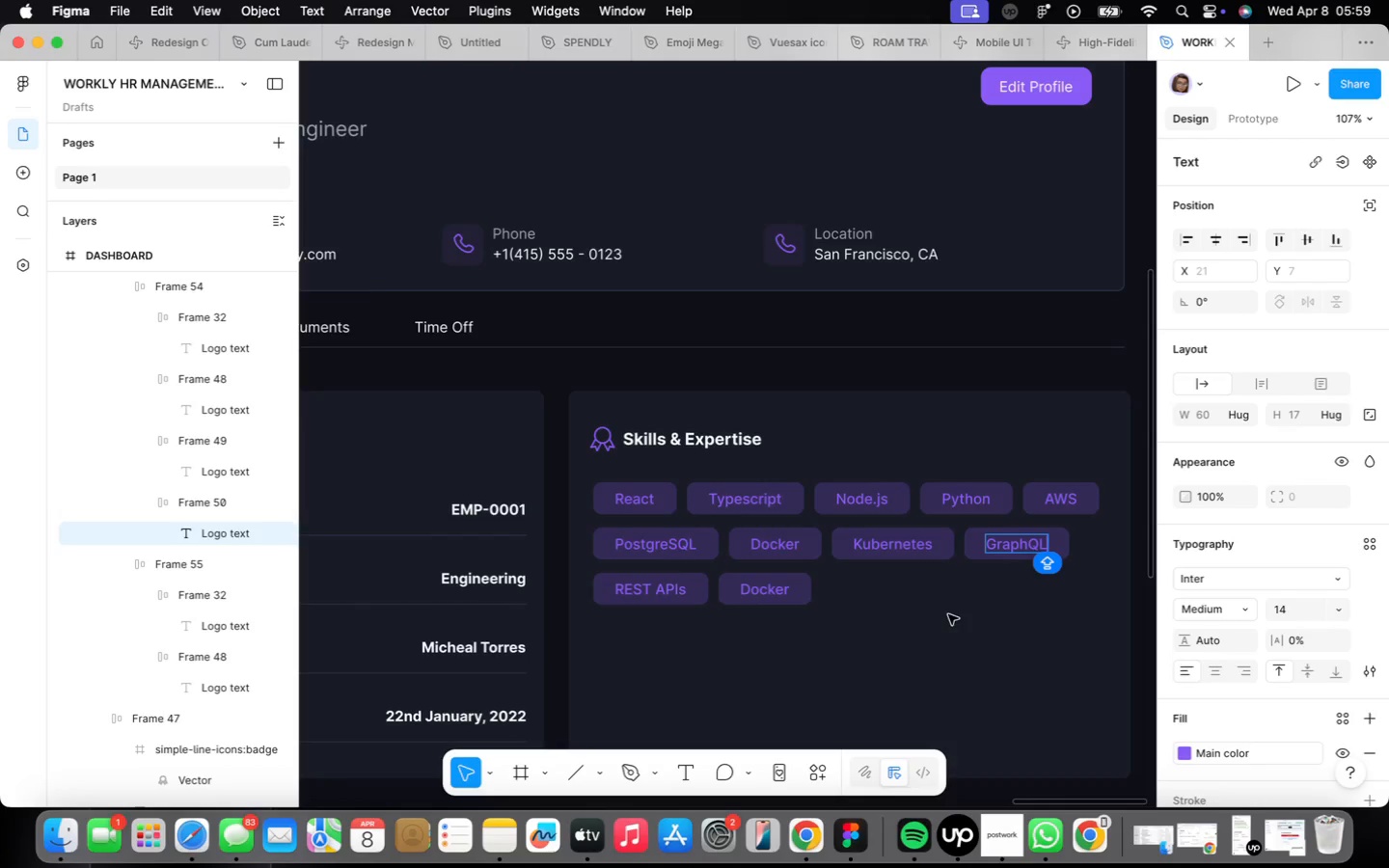 
left_click([919, 597])
 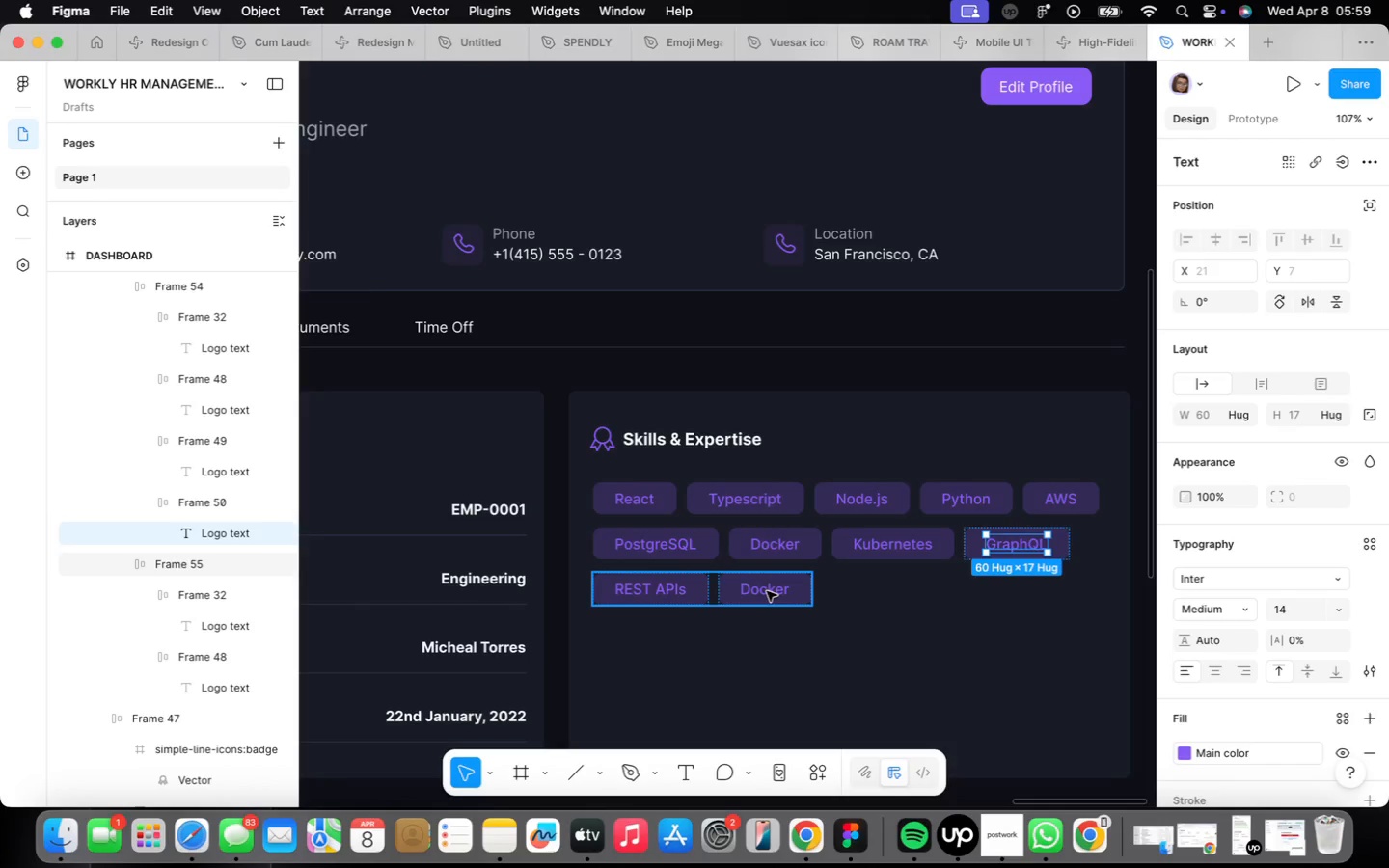 
double_click([766, 590])
 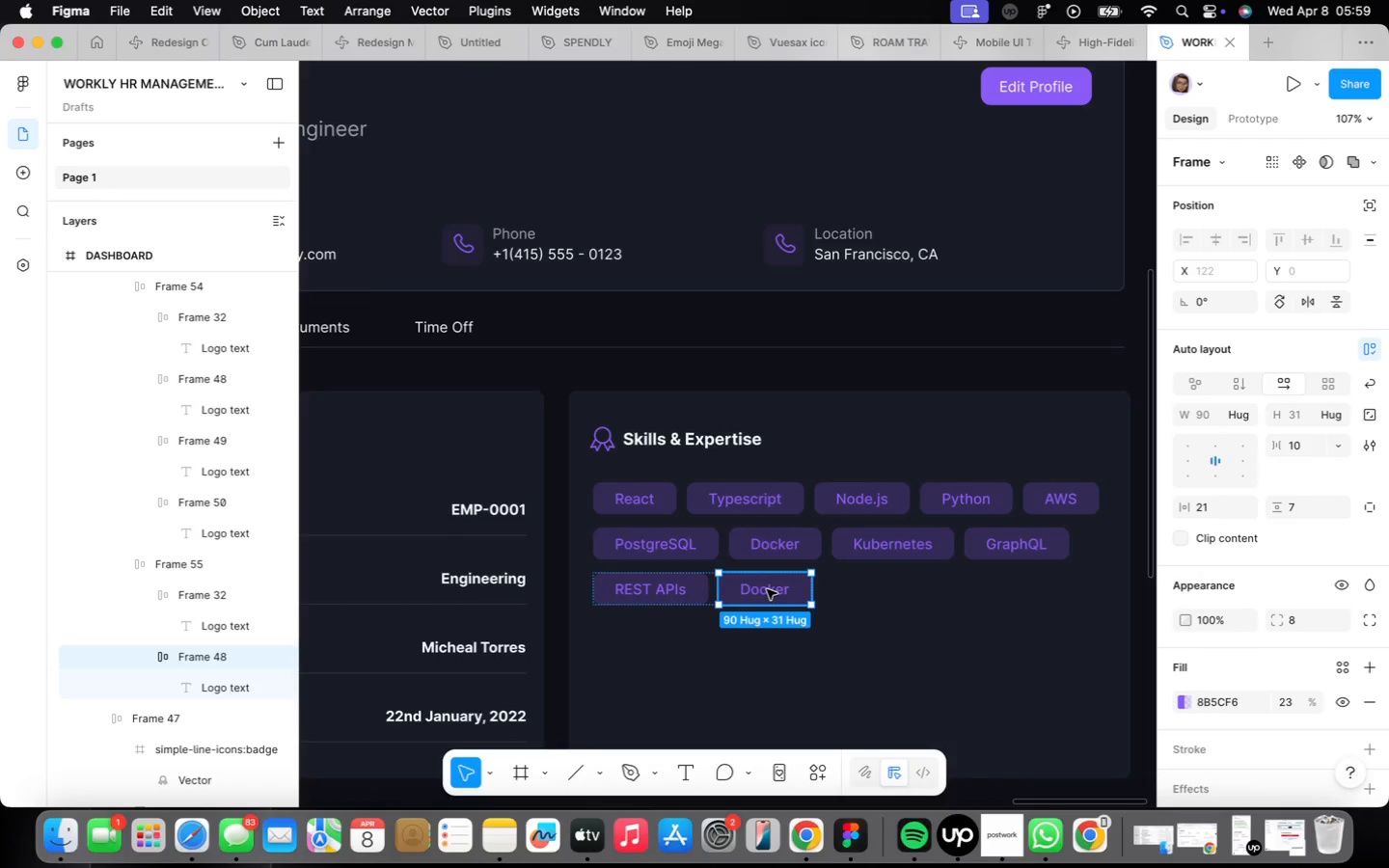 
key(Backspace)
 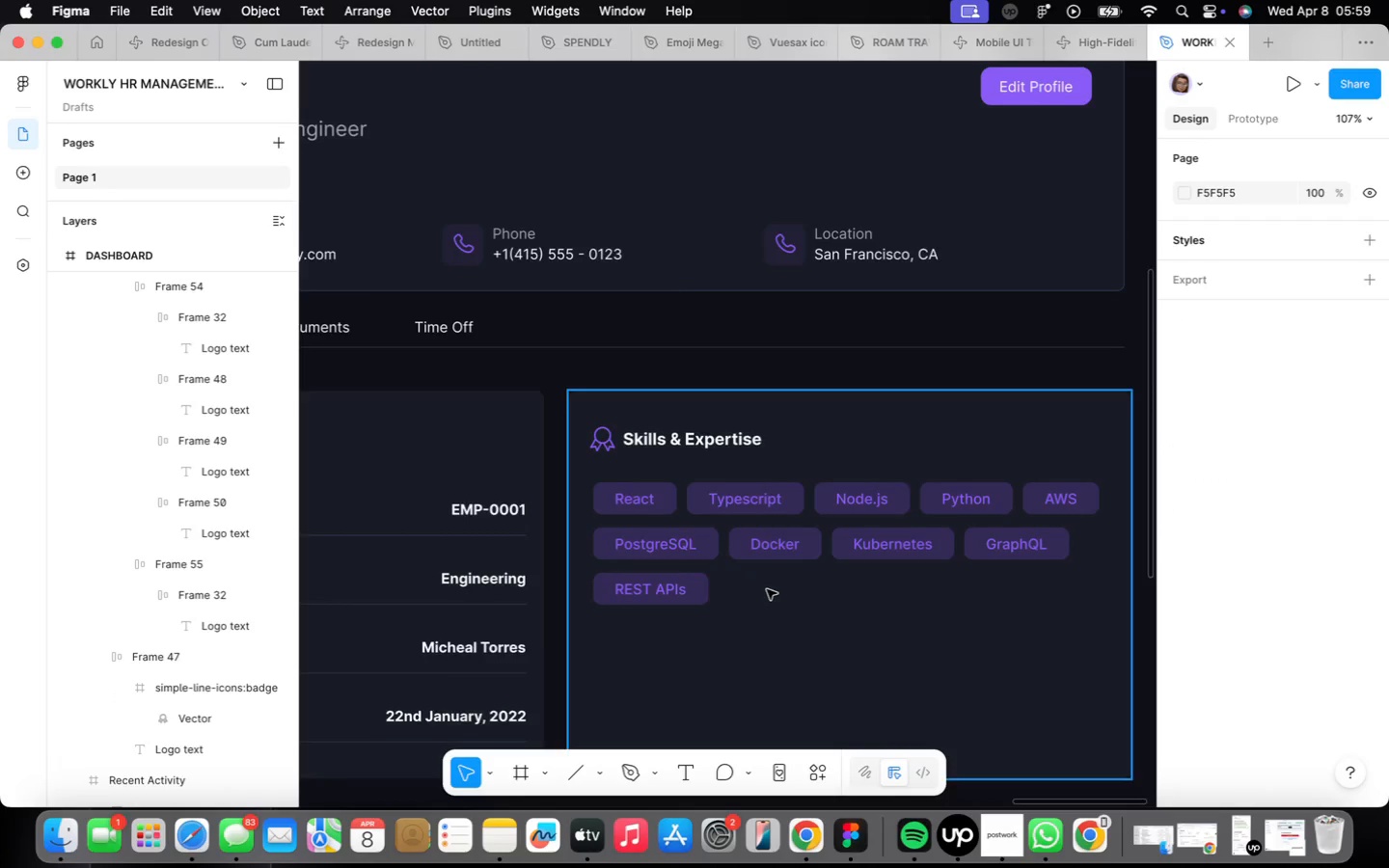 
scroll: coordinate [767, 590], scroll_direction: down, amount: 7.0
 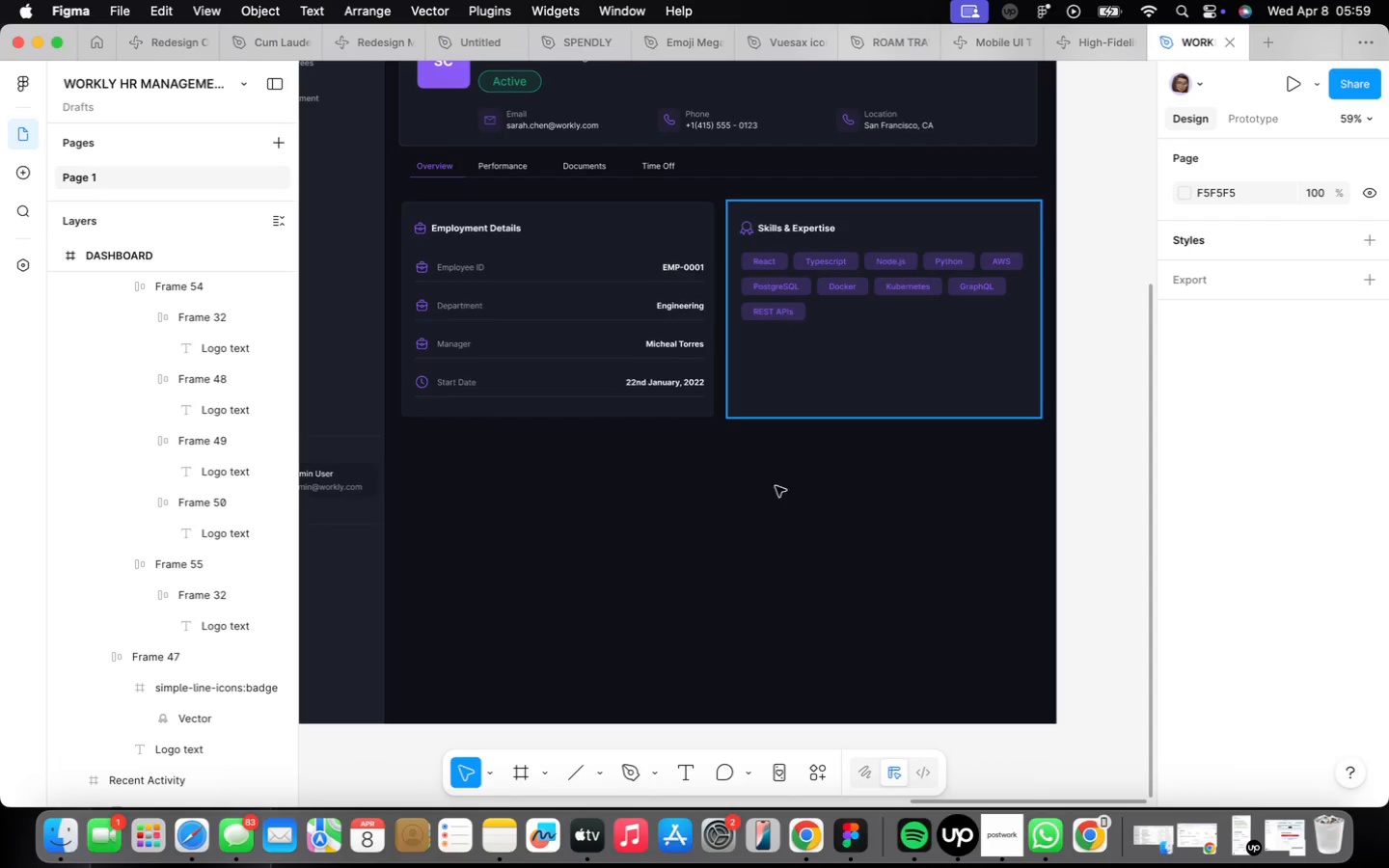 
left_click([757, 529])
 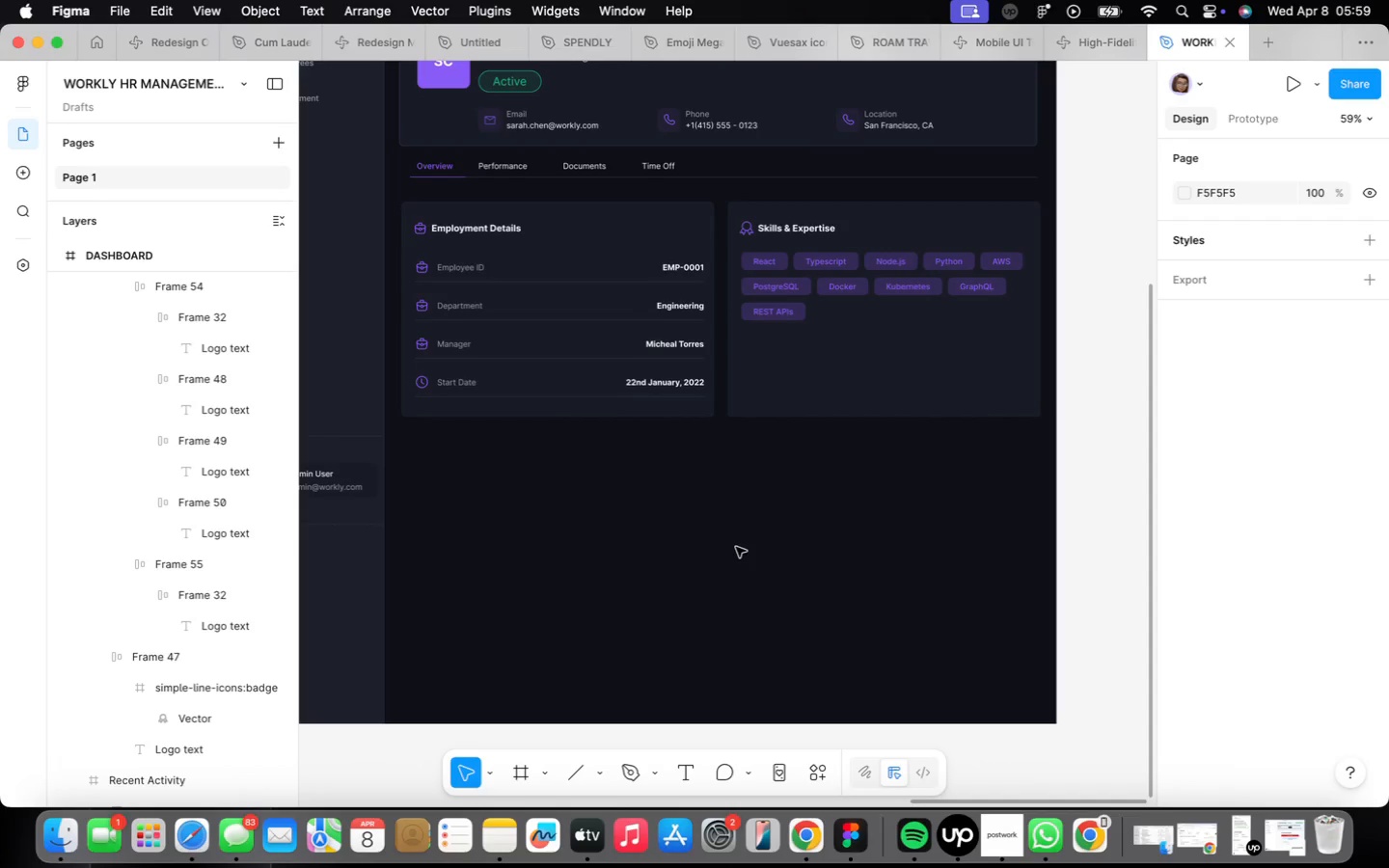 
wait(6.62)
 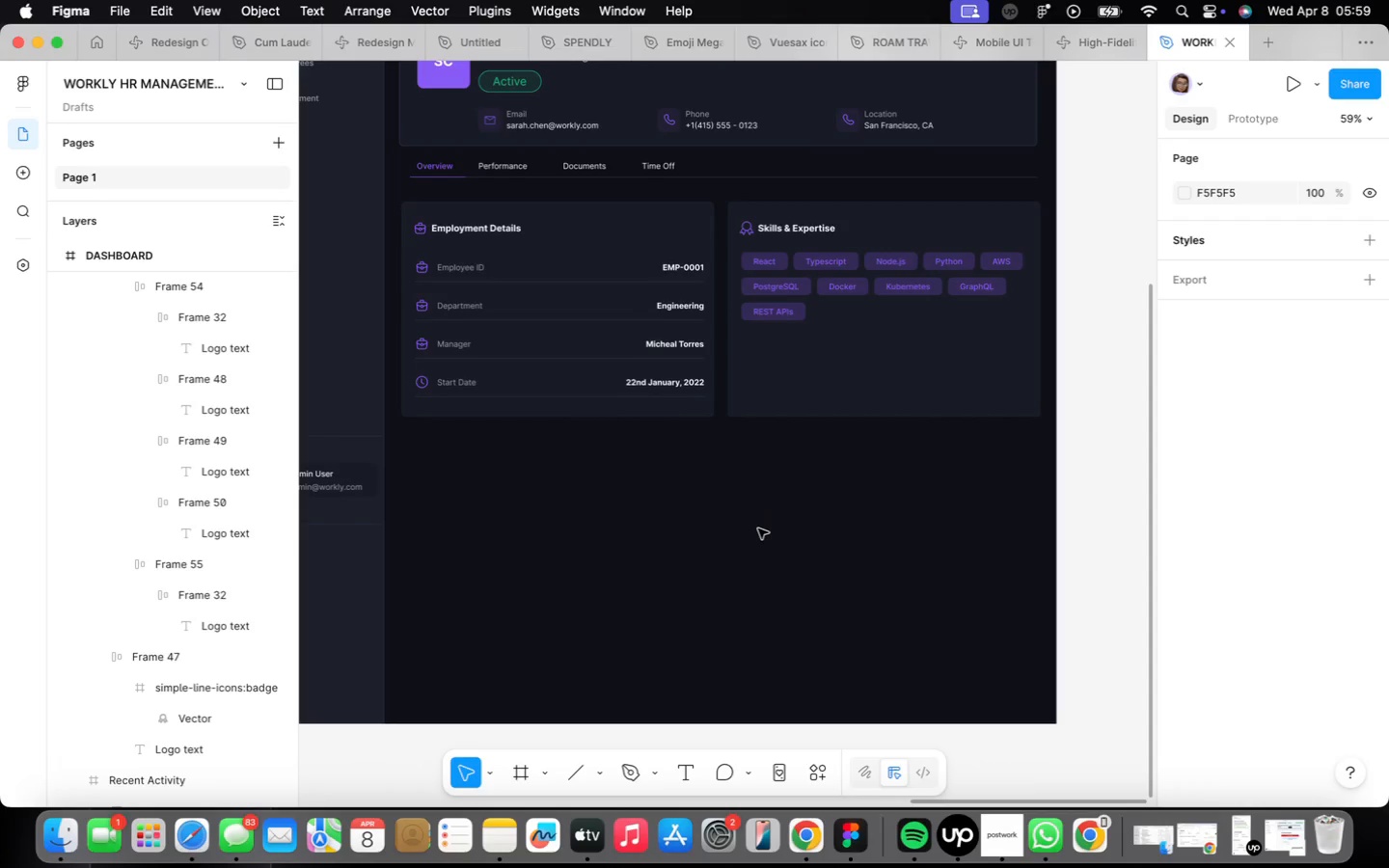 
left_click([822, 332])
 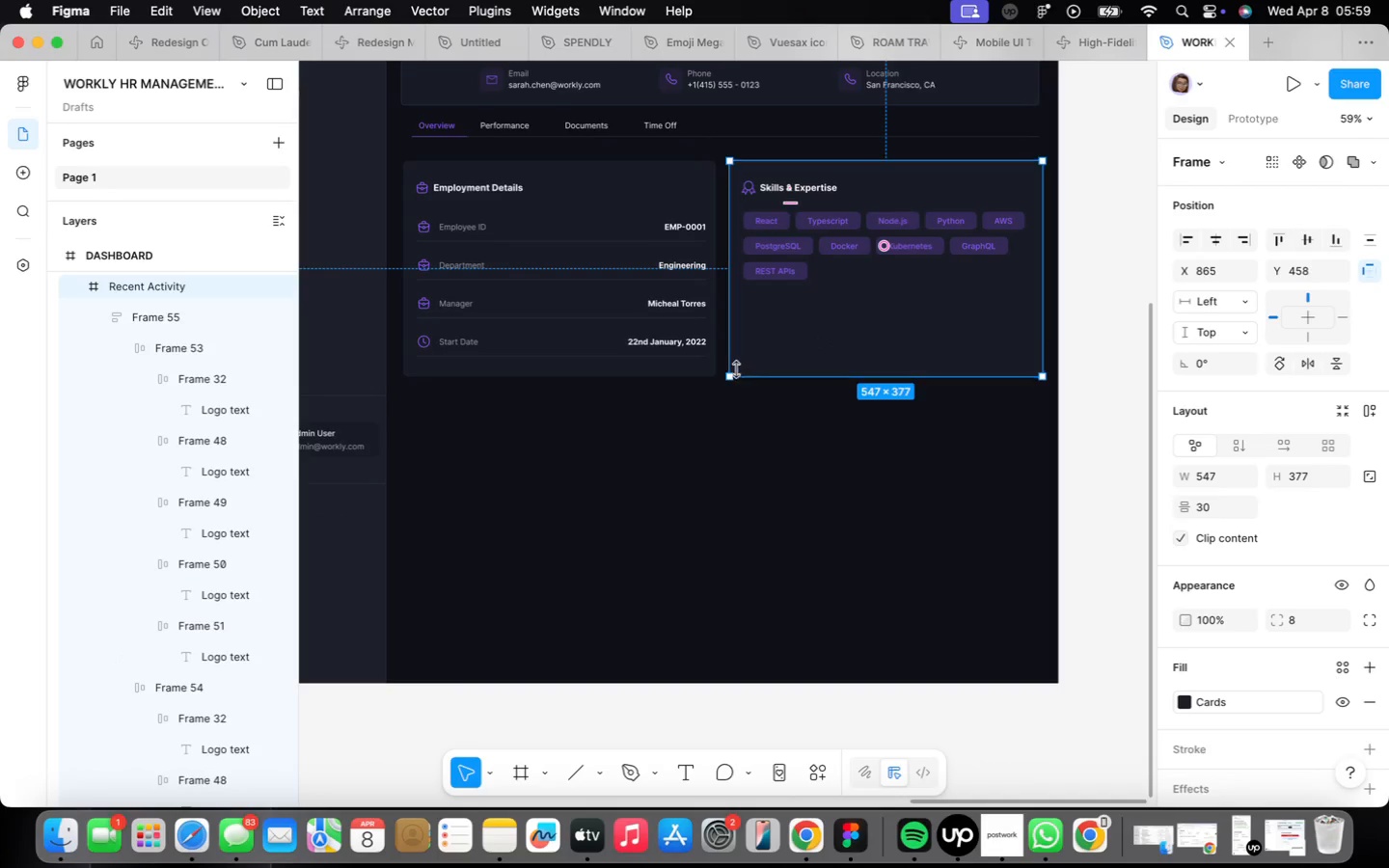 
left_click([663, 365])
 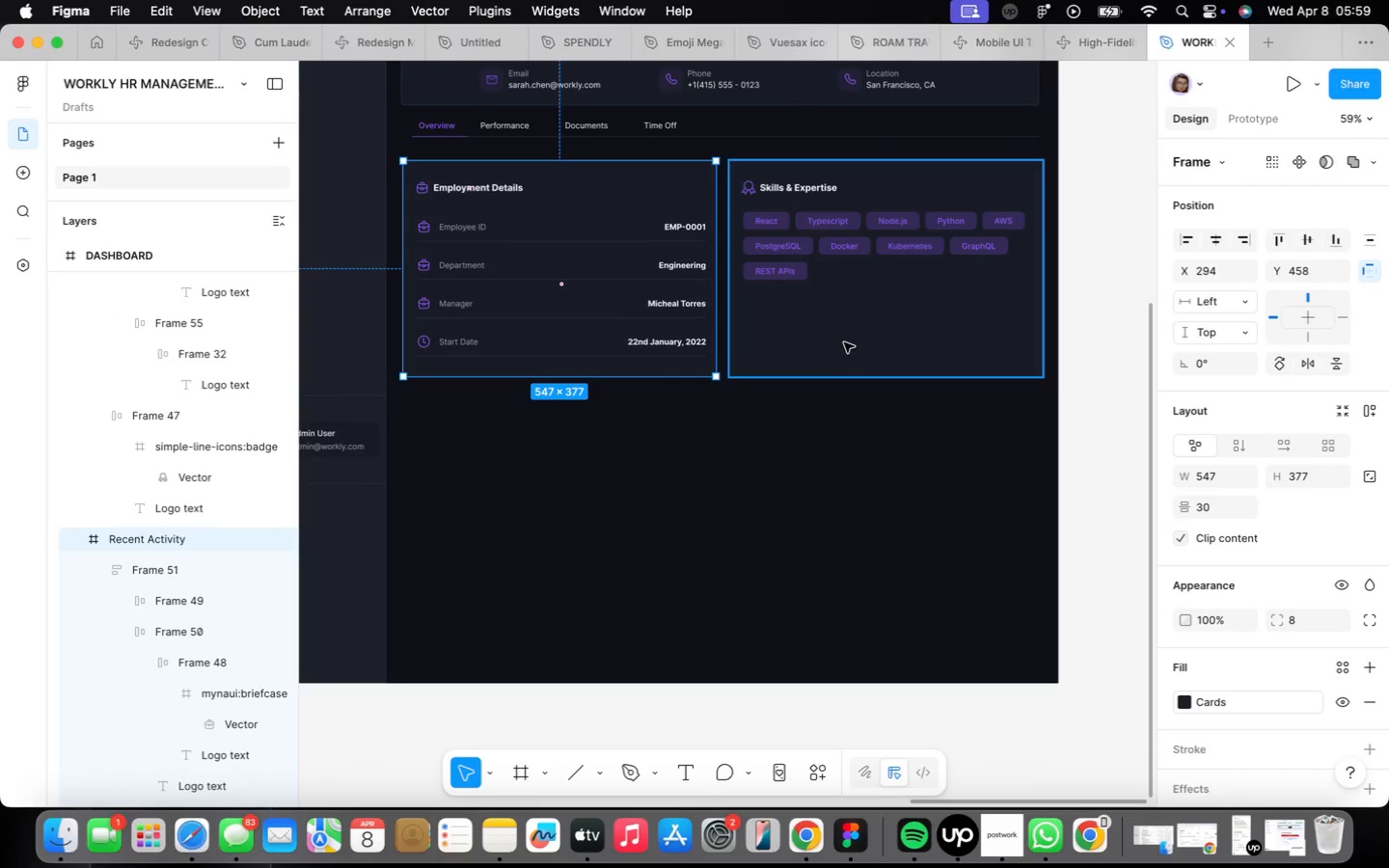 
left_click_drag(start_coordinate=[845, 342], to_coordinate=[851, 328])
 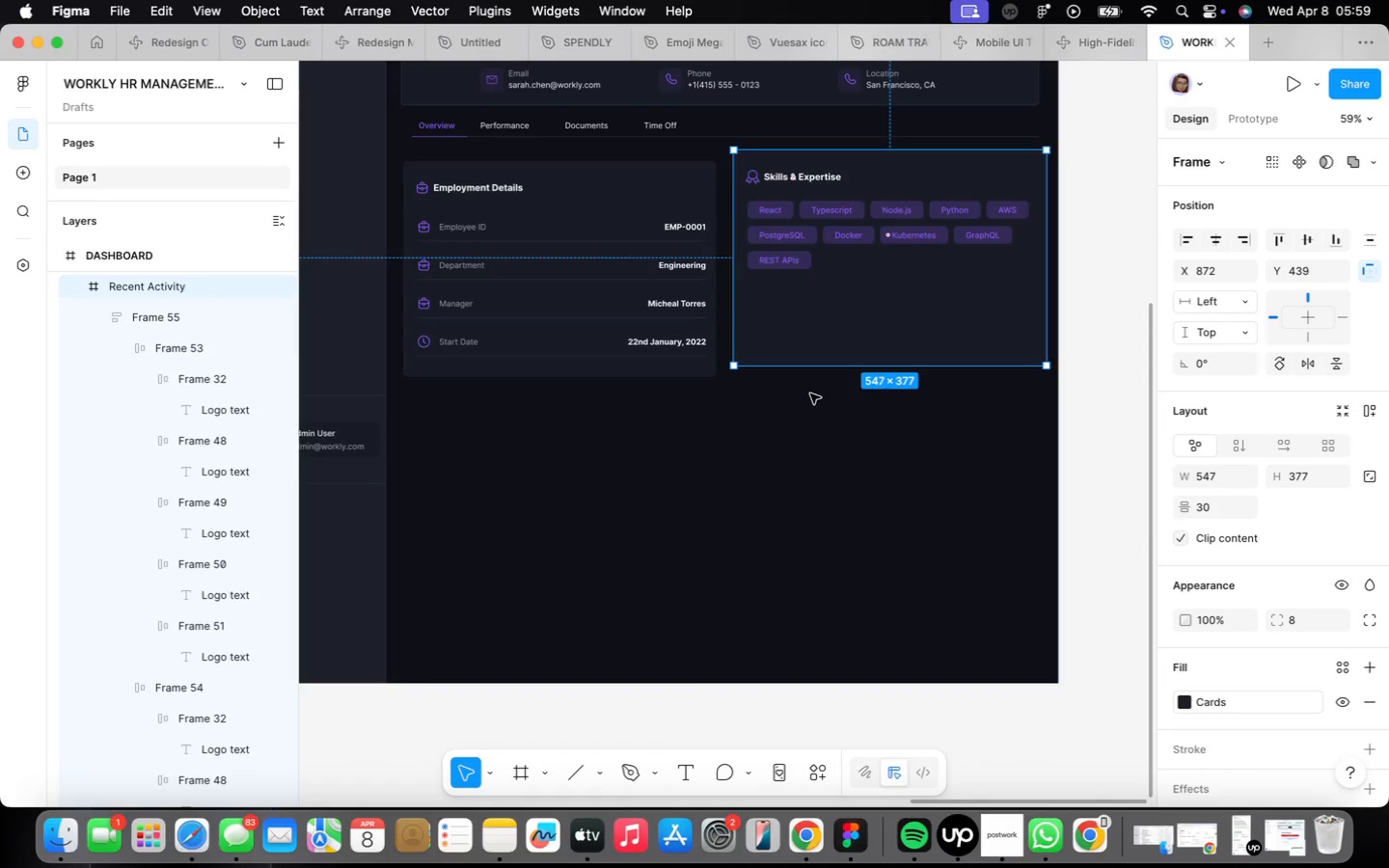 
key(Meta+CommandLeft)
 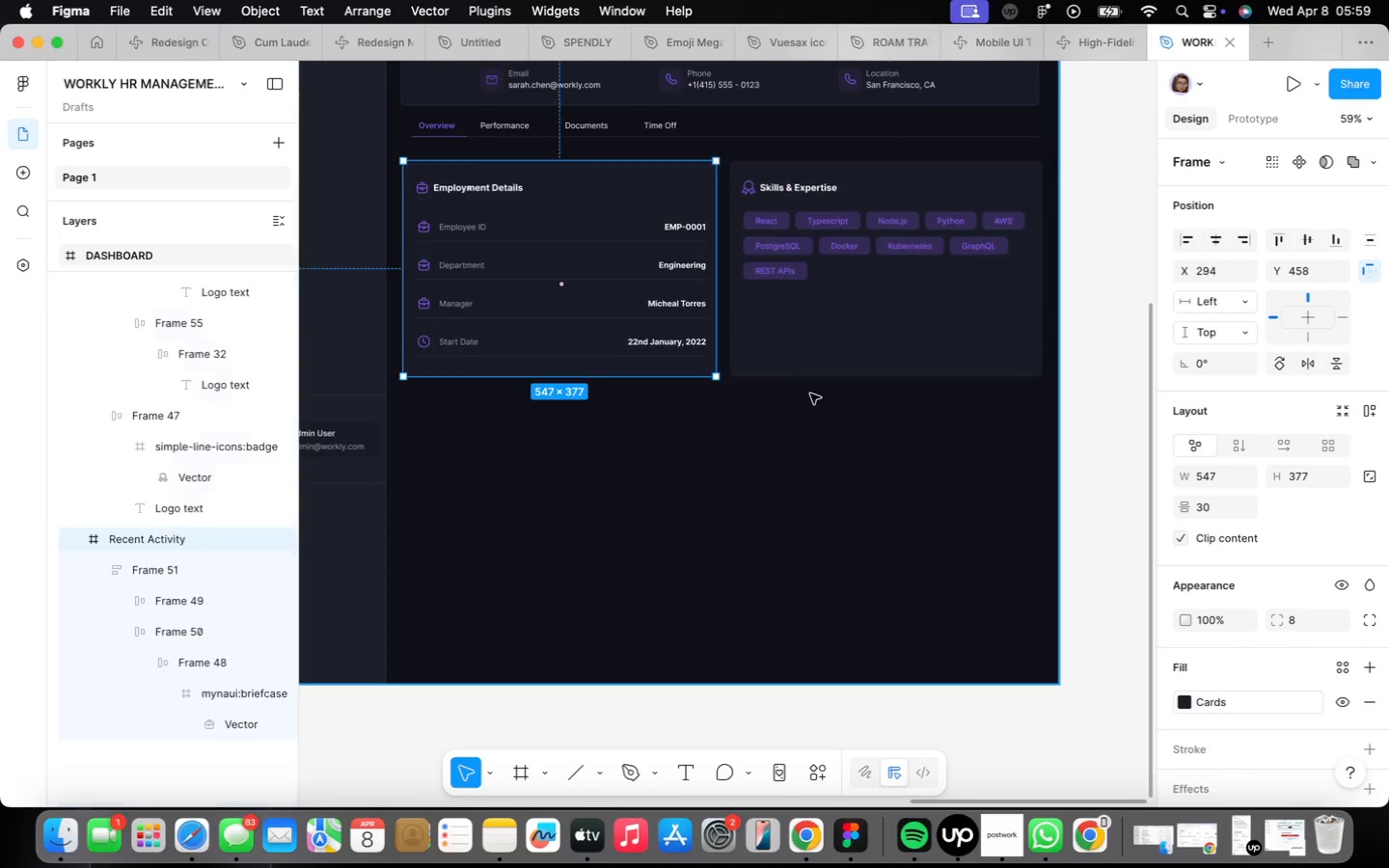 
key(Meta+Z)
 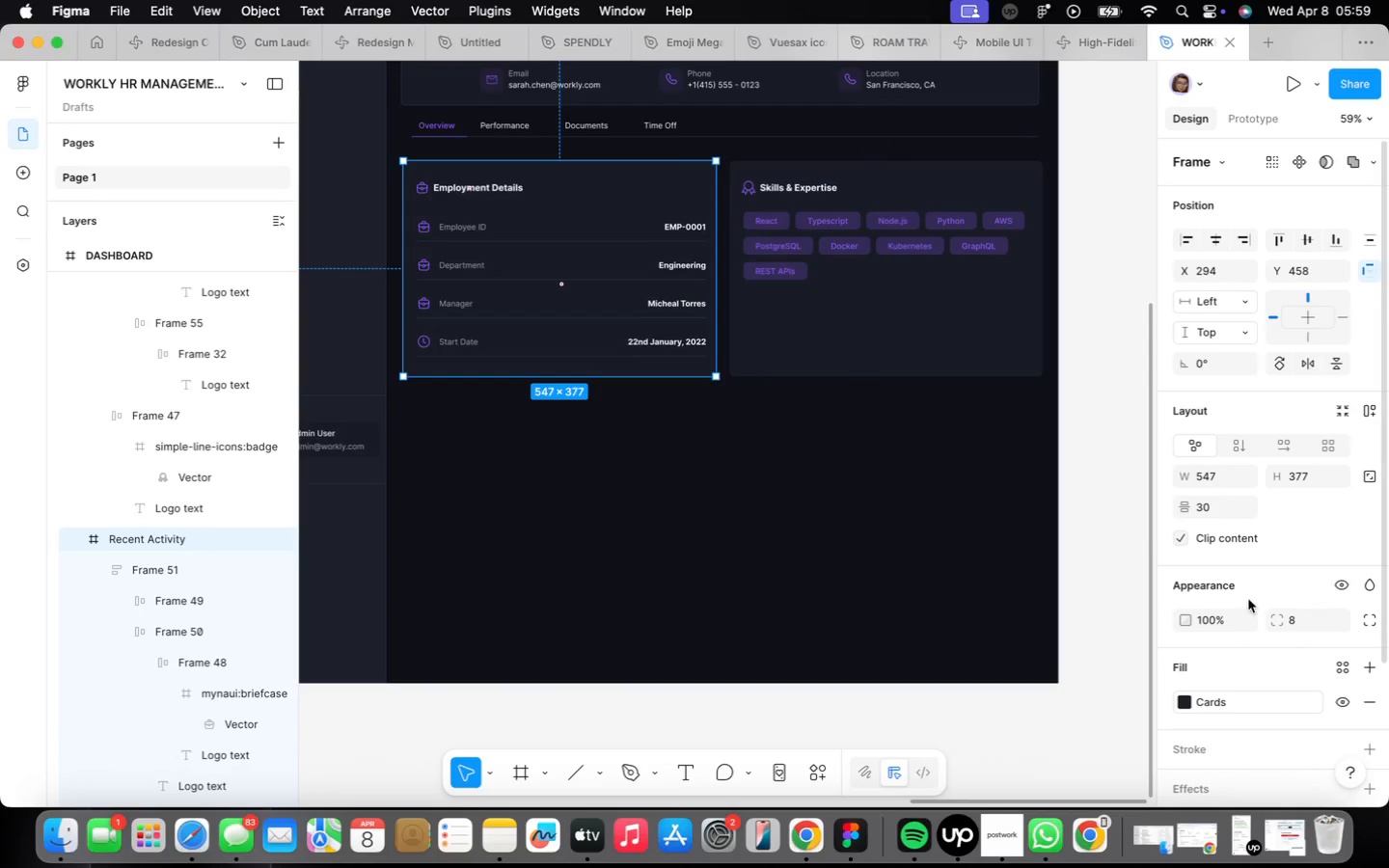 
scroll: coordinate [1266, 622], scroll_direction: down, amount: 10.0
 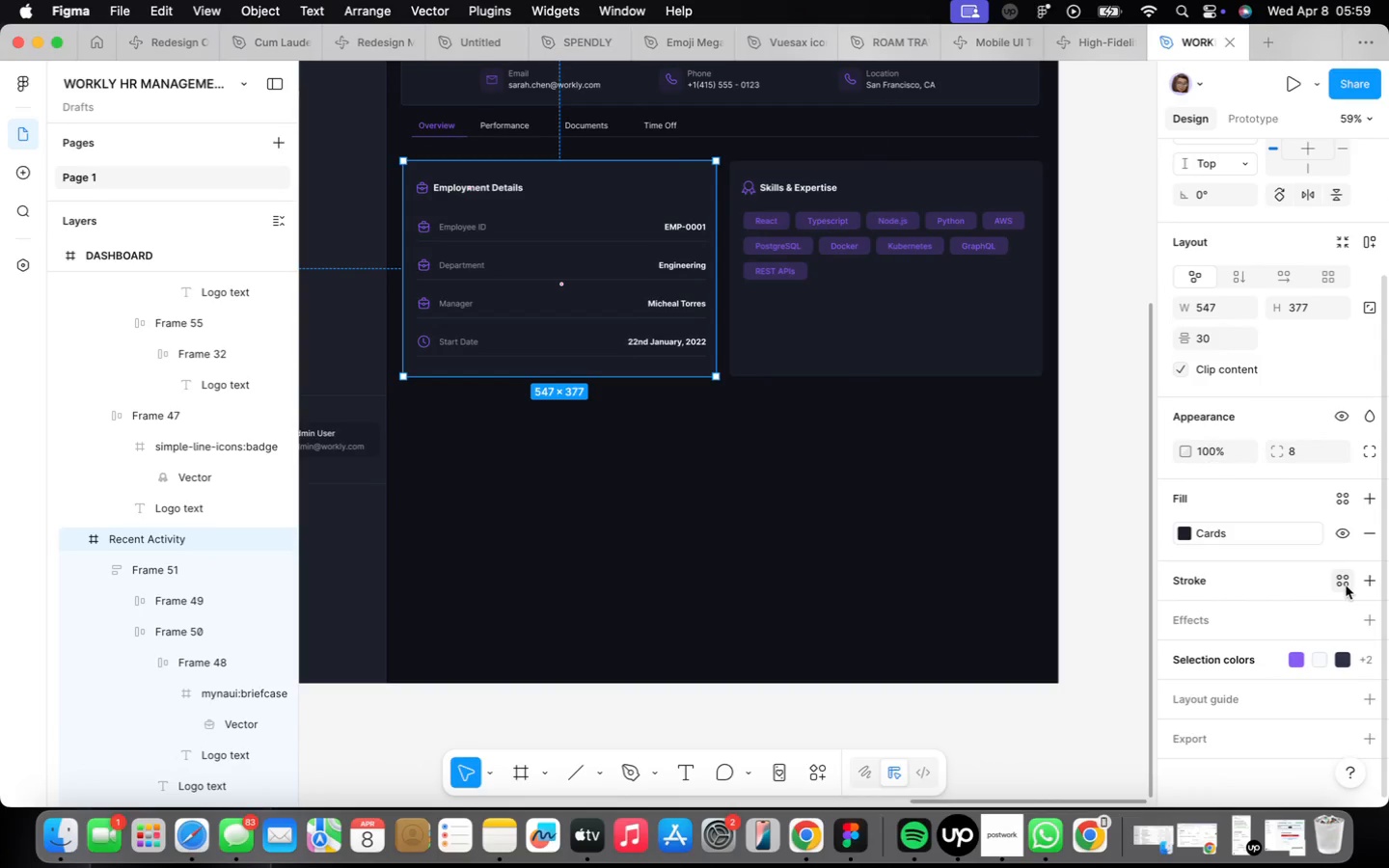 
left_click([1346, 585])
 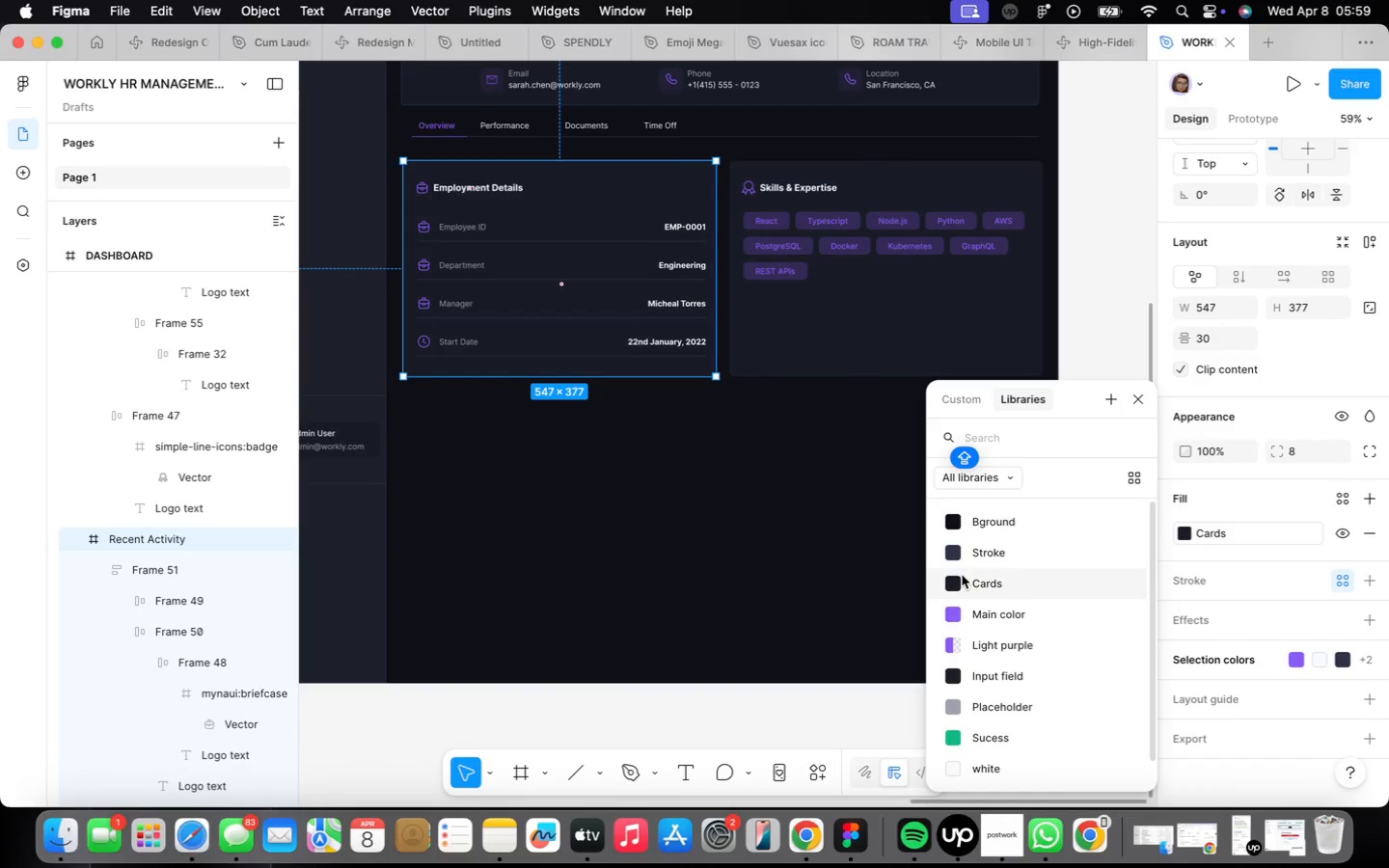 
left_click([977, 547])
 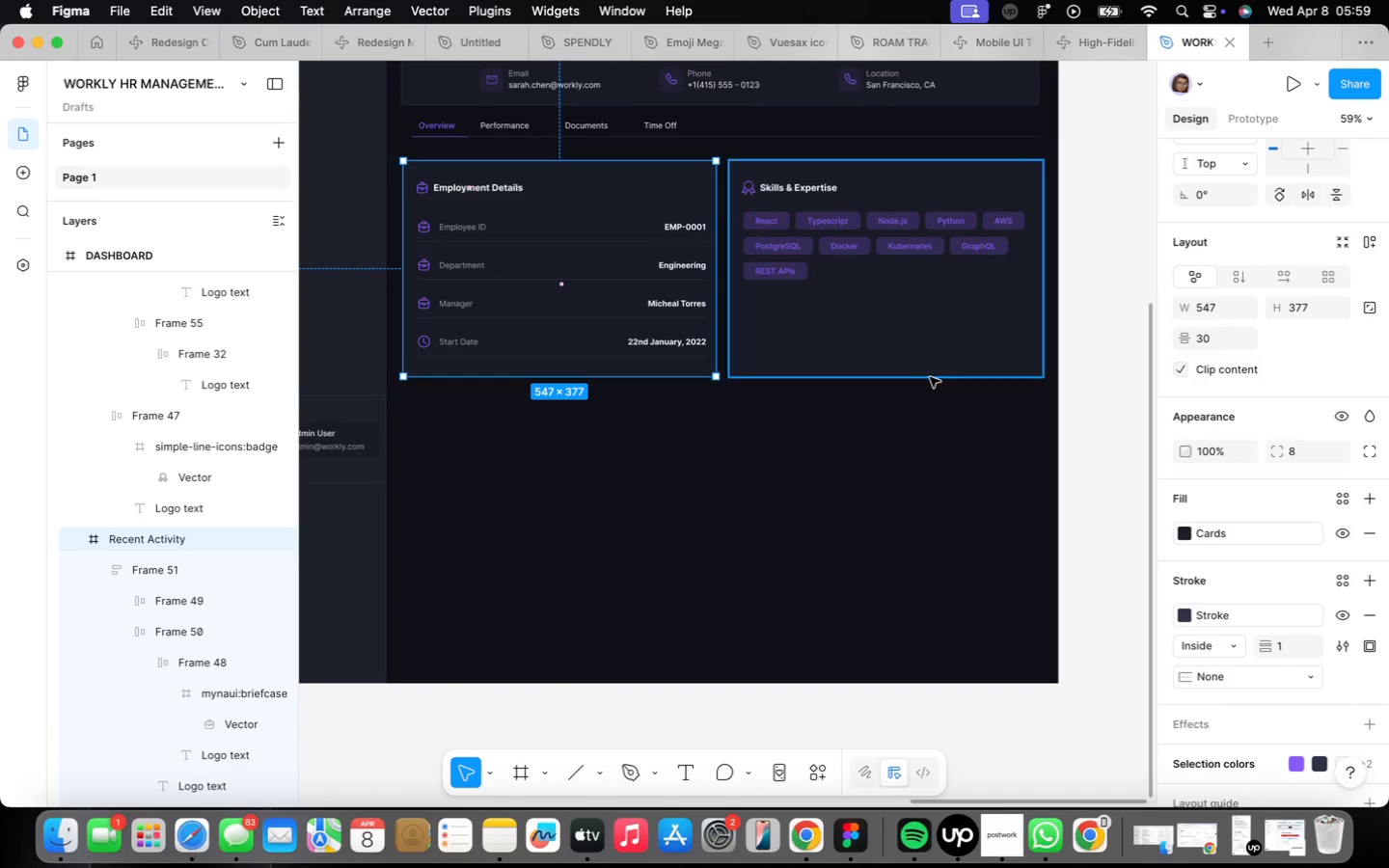 
left_click([930, 377])
 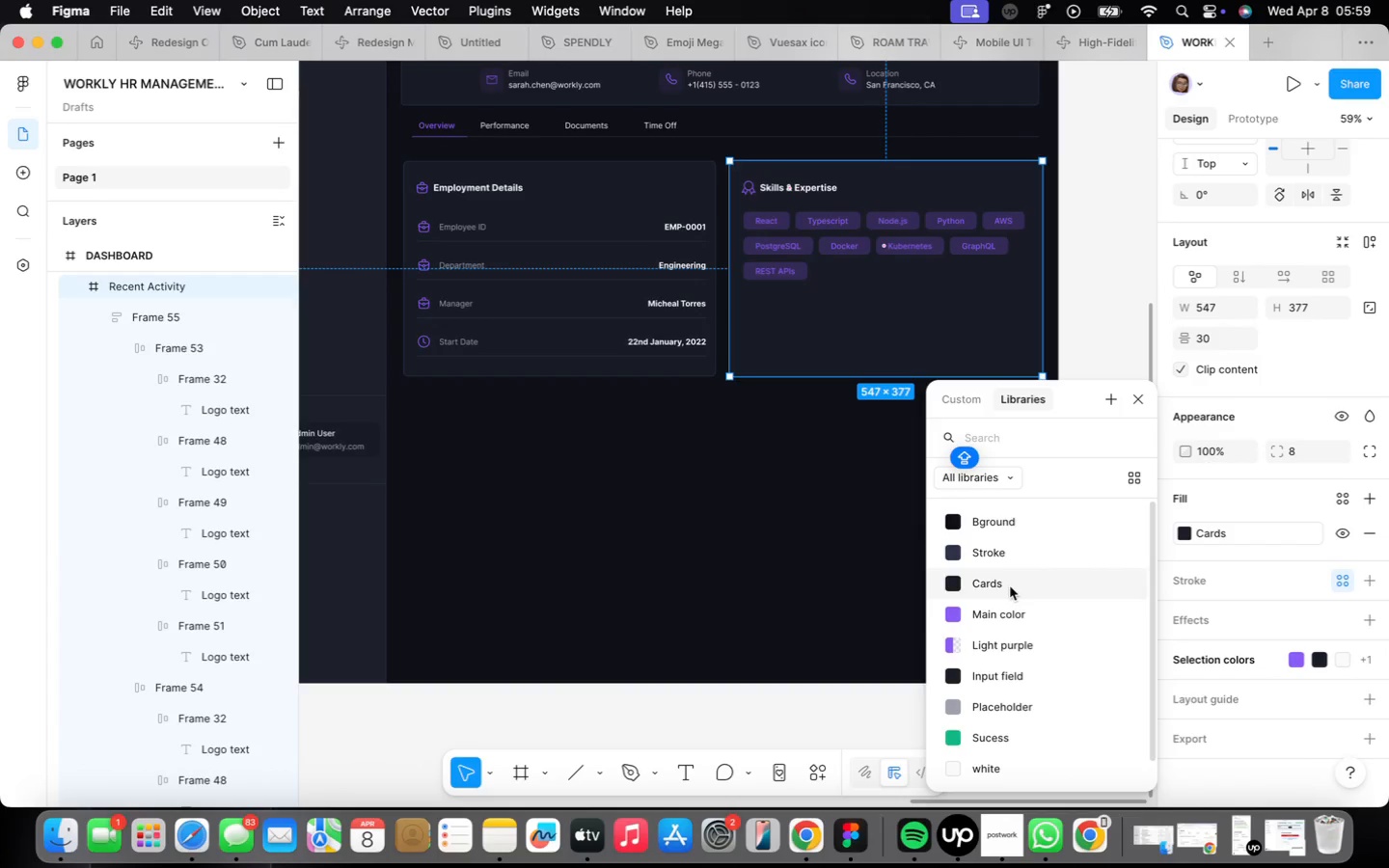 
left_click([1007, 564])
 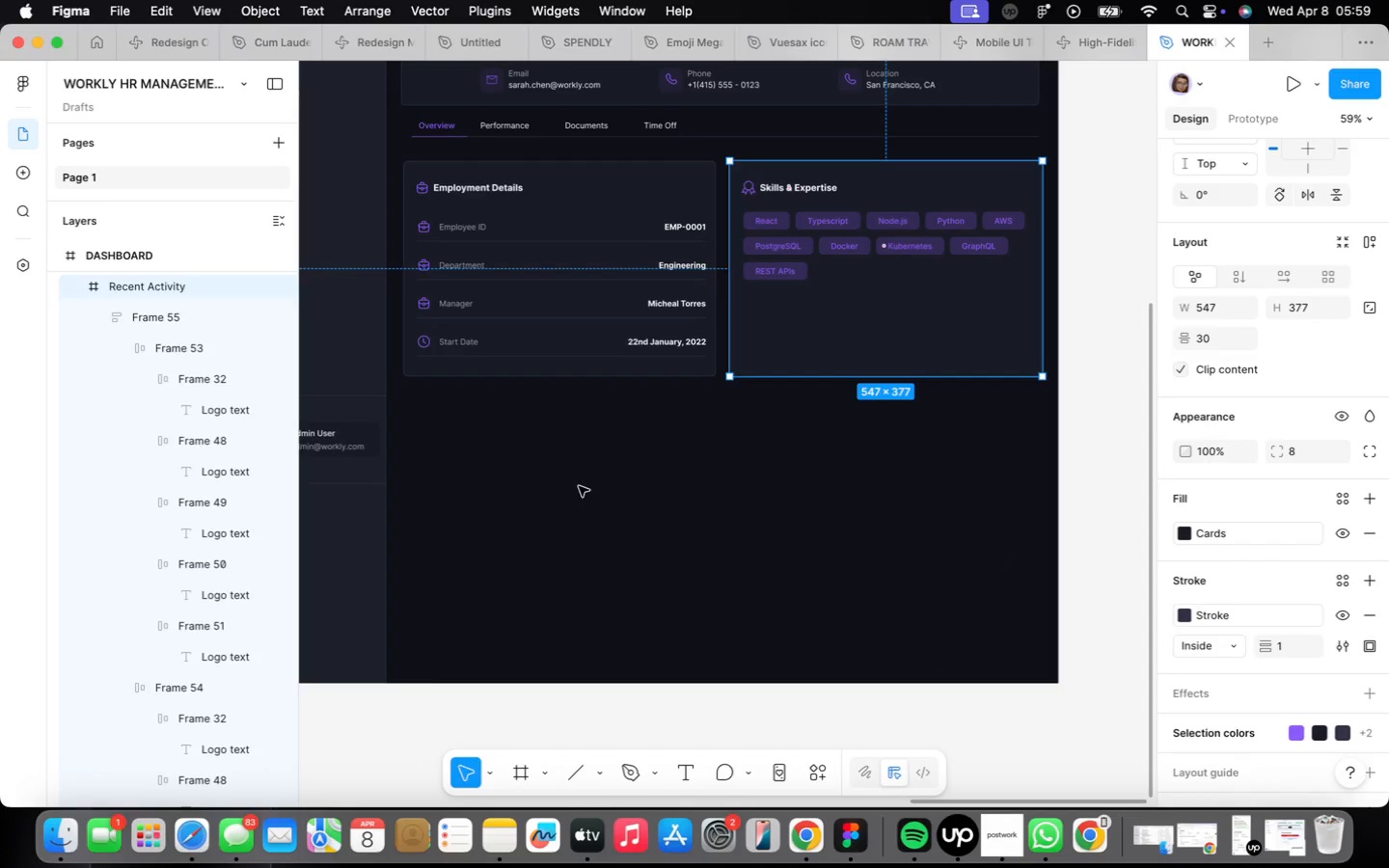 
key(F)
 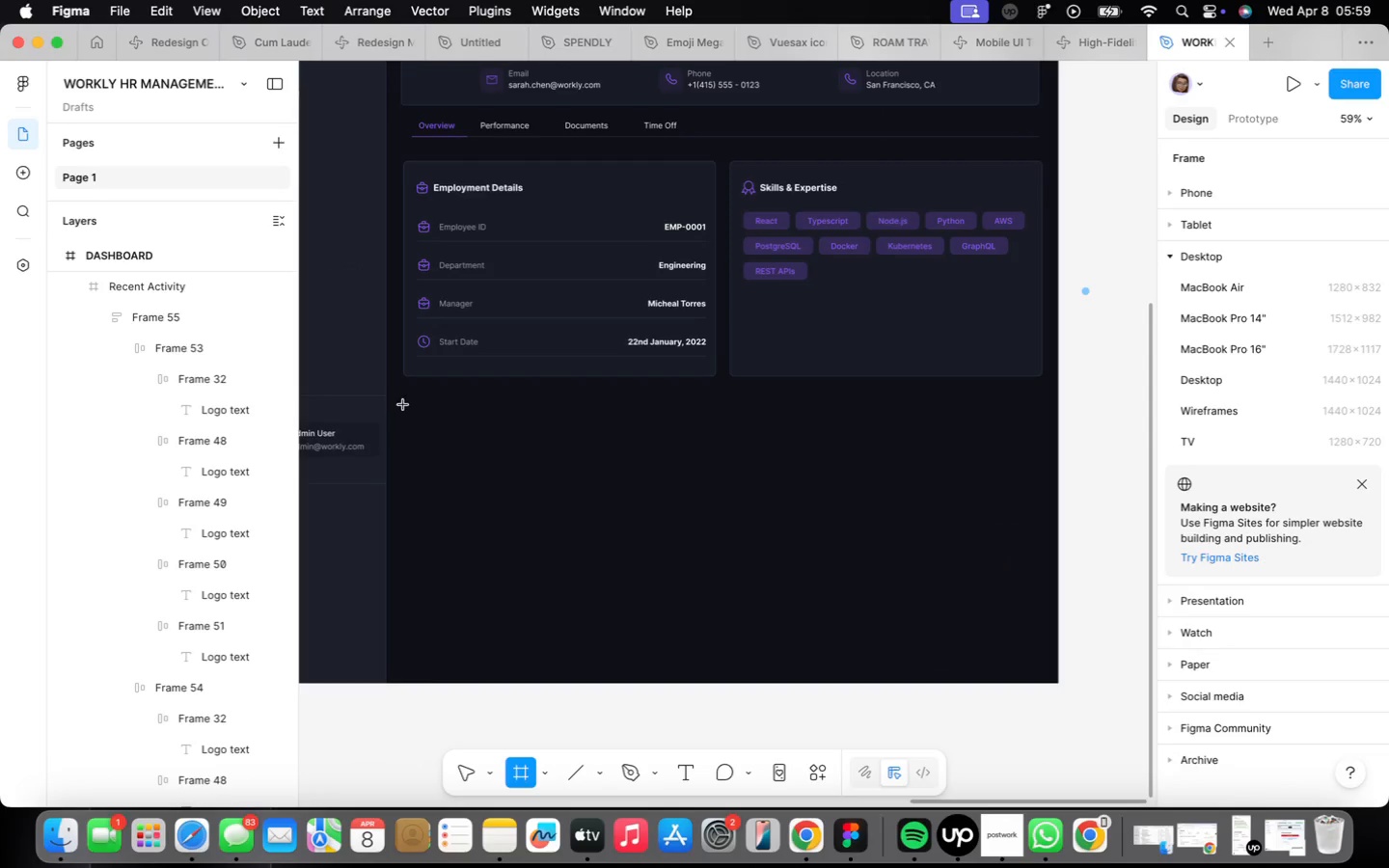 
left_click_drag(start_coordinate=[403, 405], to_coordinate=[1041, 601])
 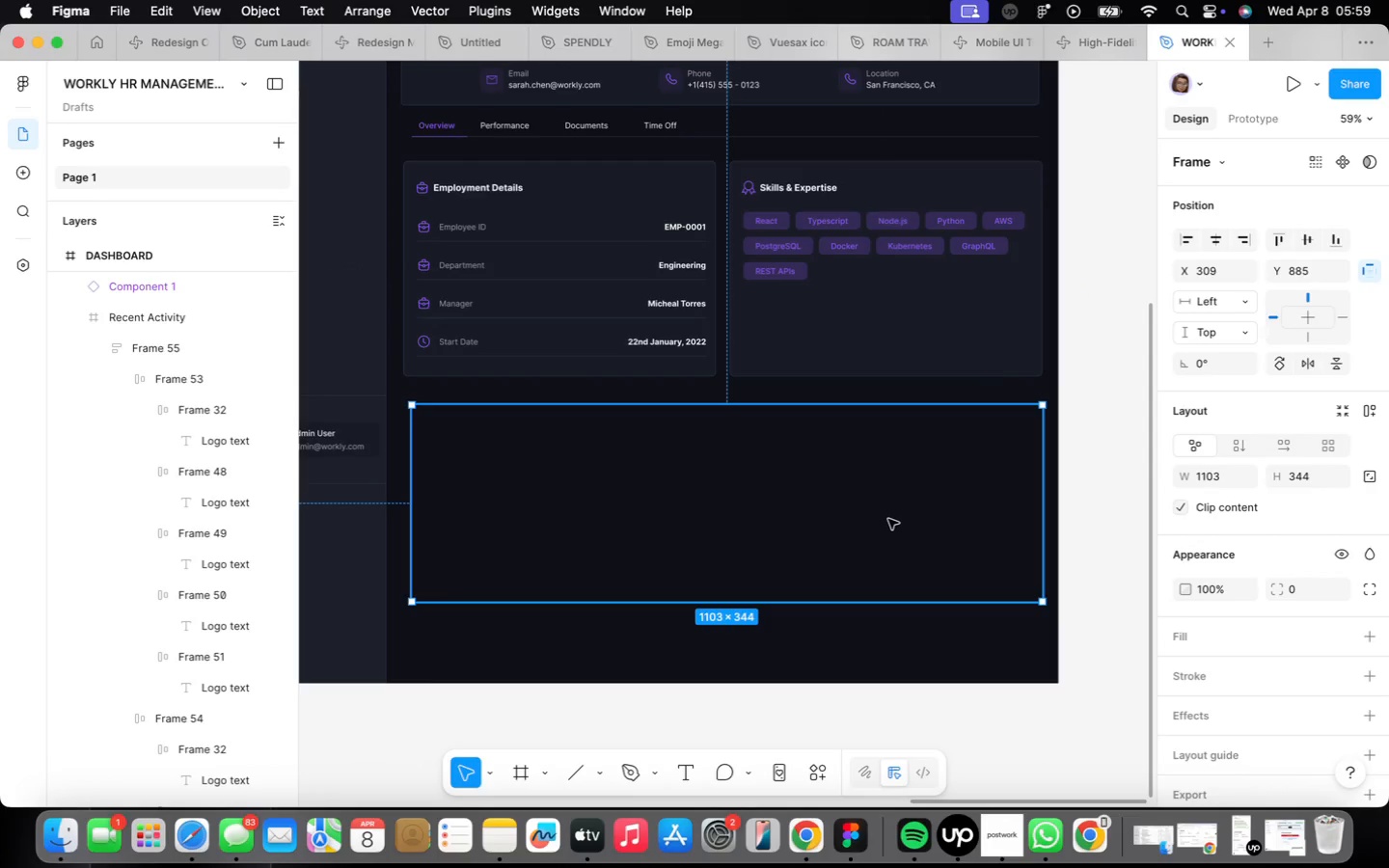 
left_click_drag(start_coordinate=[888, 519], to_coordinate=[879, 512])
 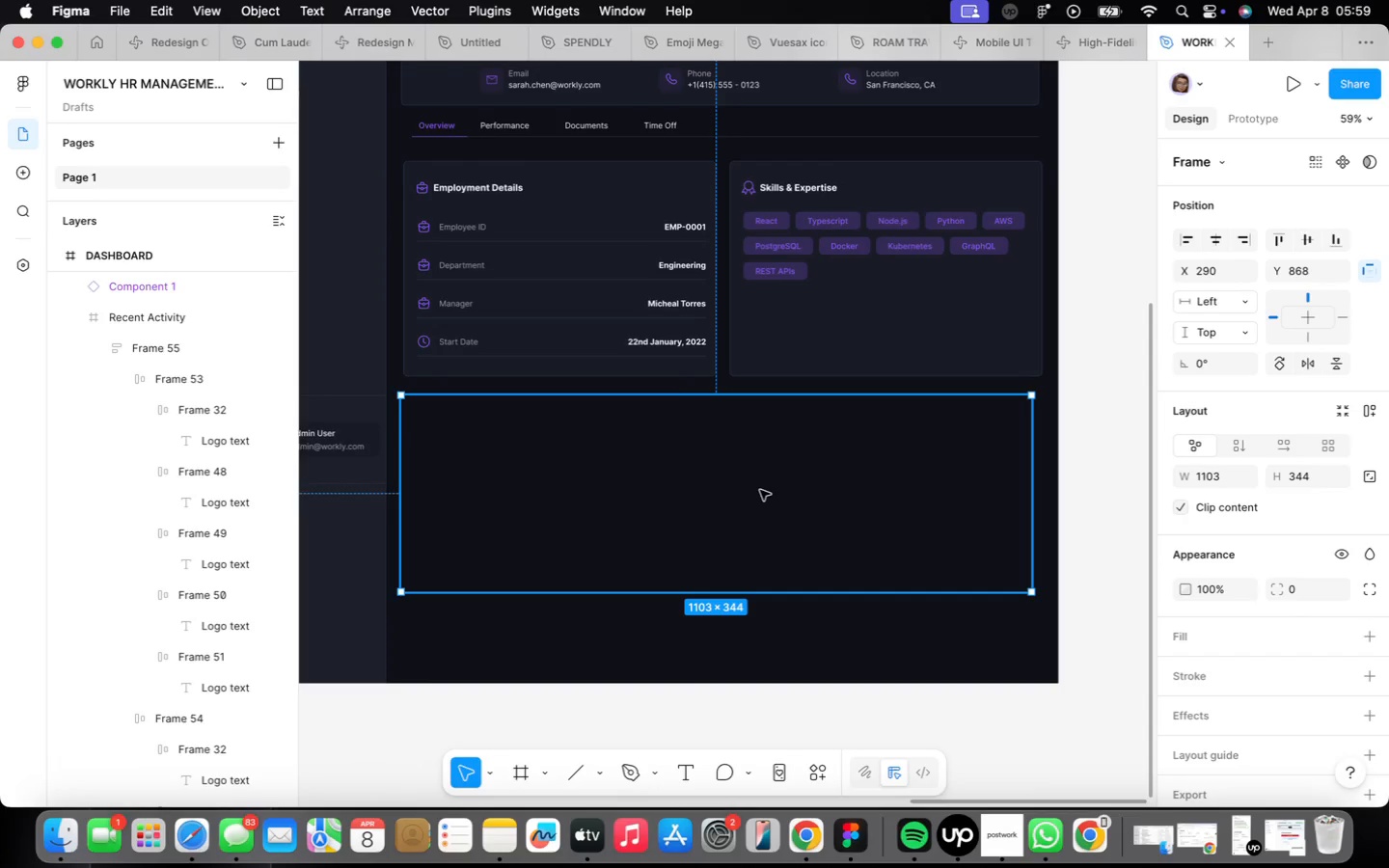 
left_click_drag(start_coordinate=[1032, 481], to_coordinate=[1043, 469])
 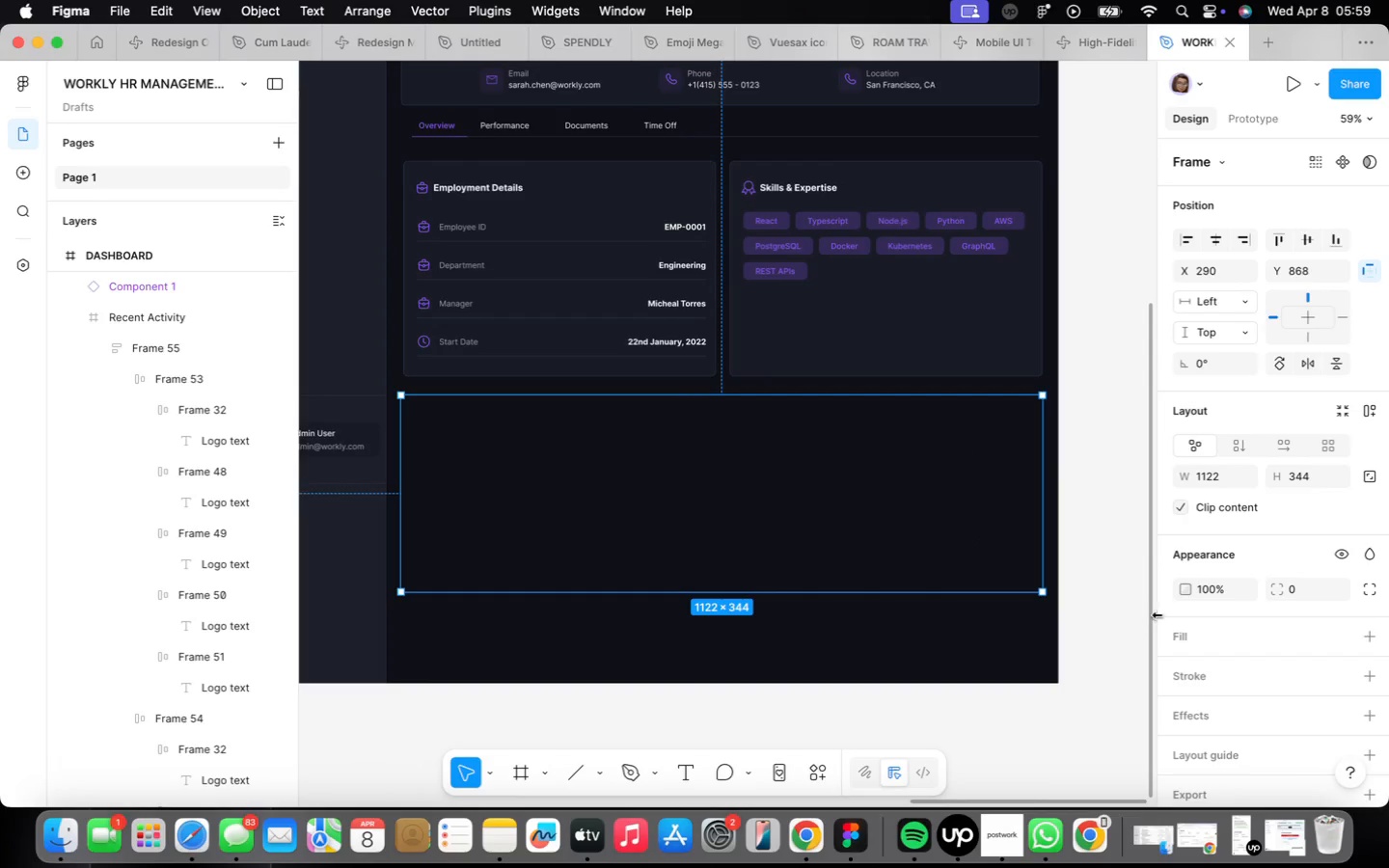 
left_click([1349, 678])
 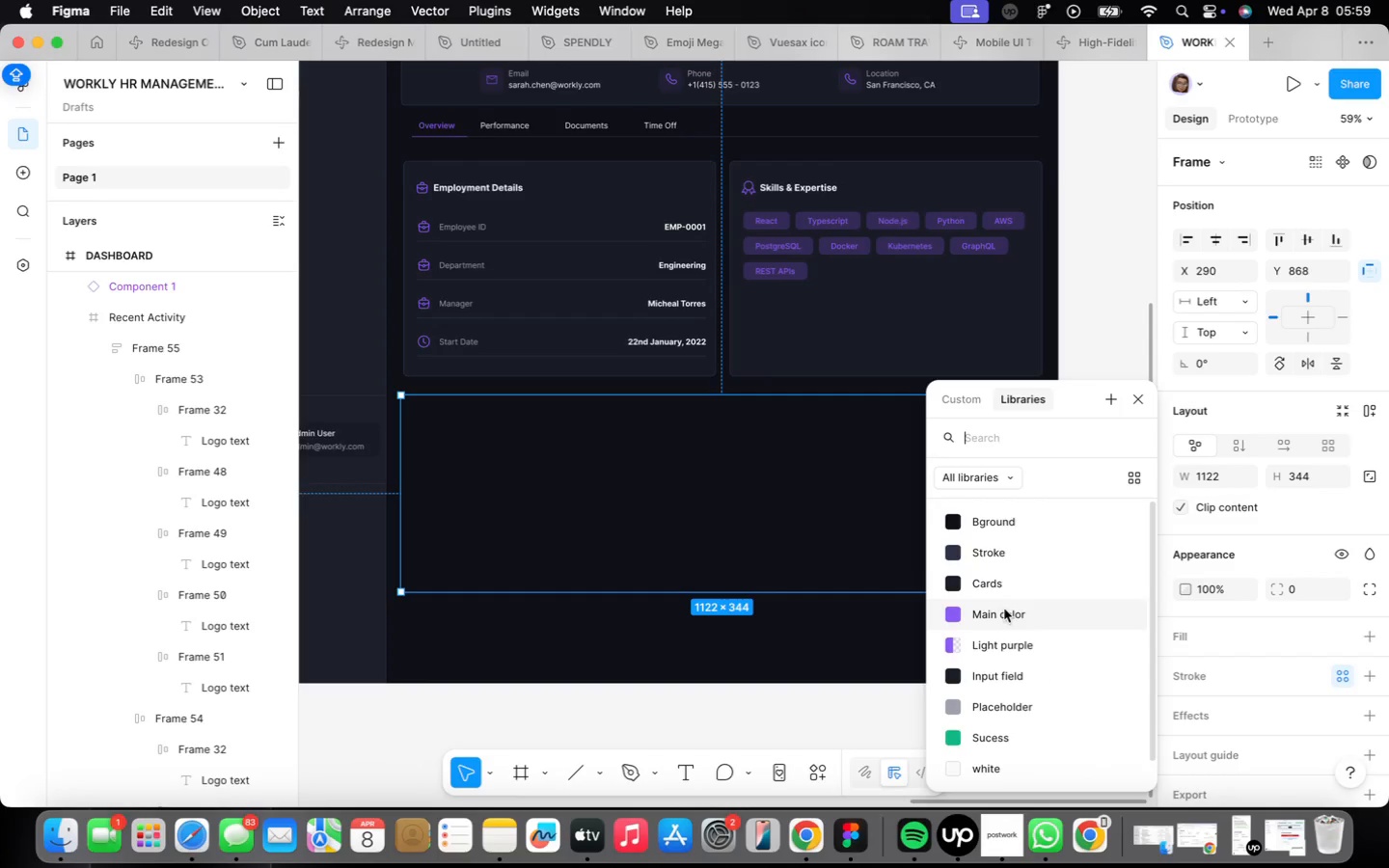 
left_click([1009, 548])
 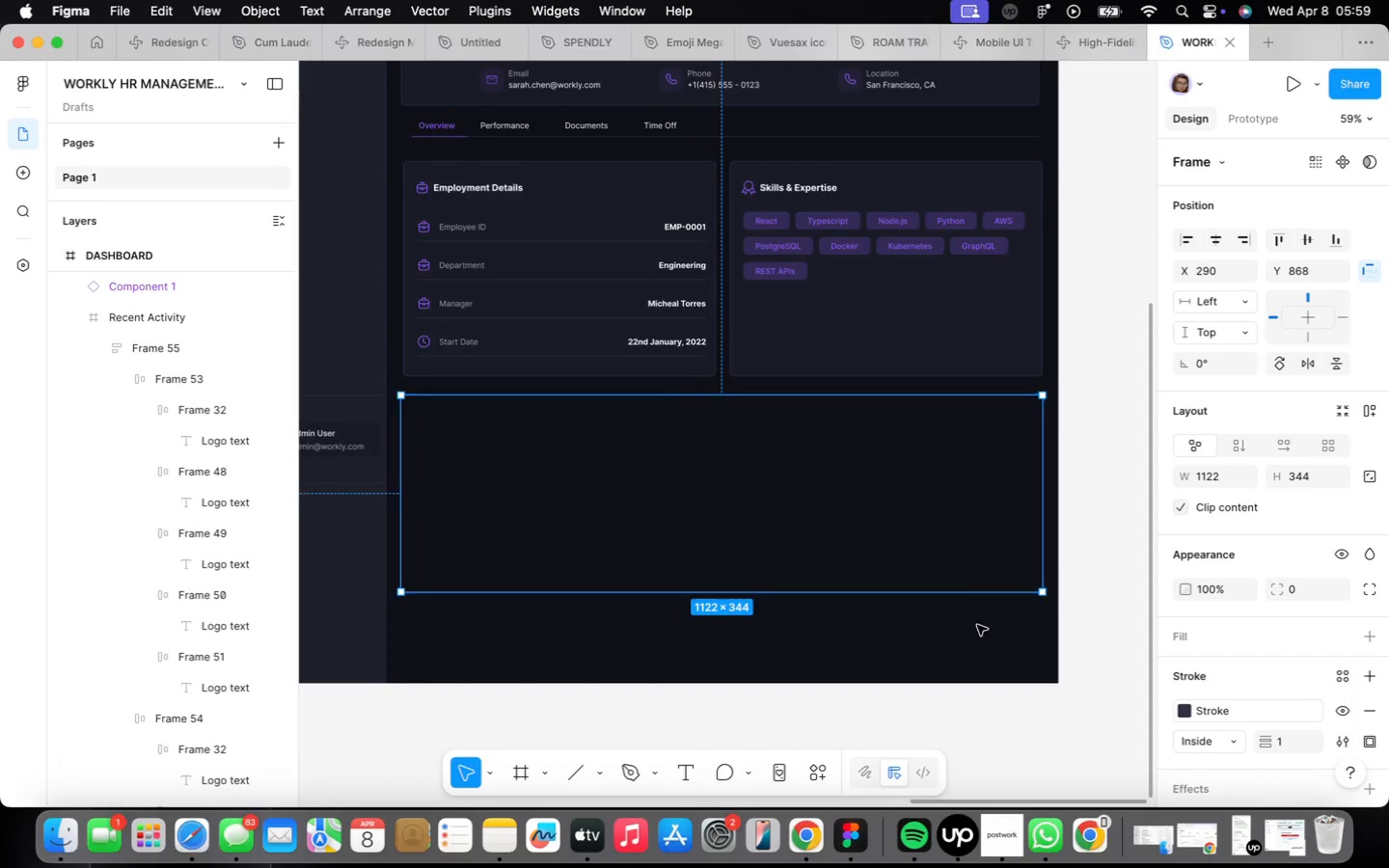 
left_click([976, 629])
 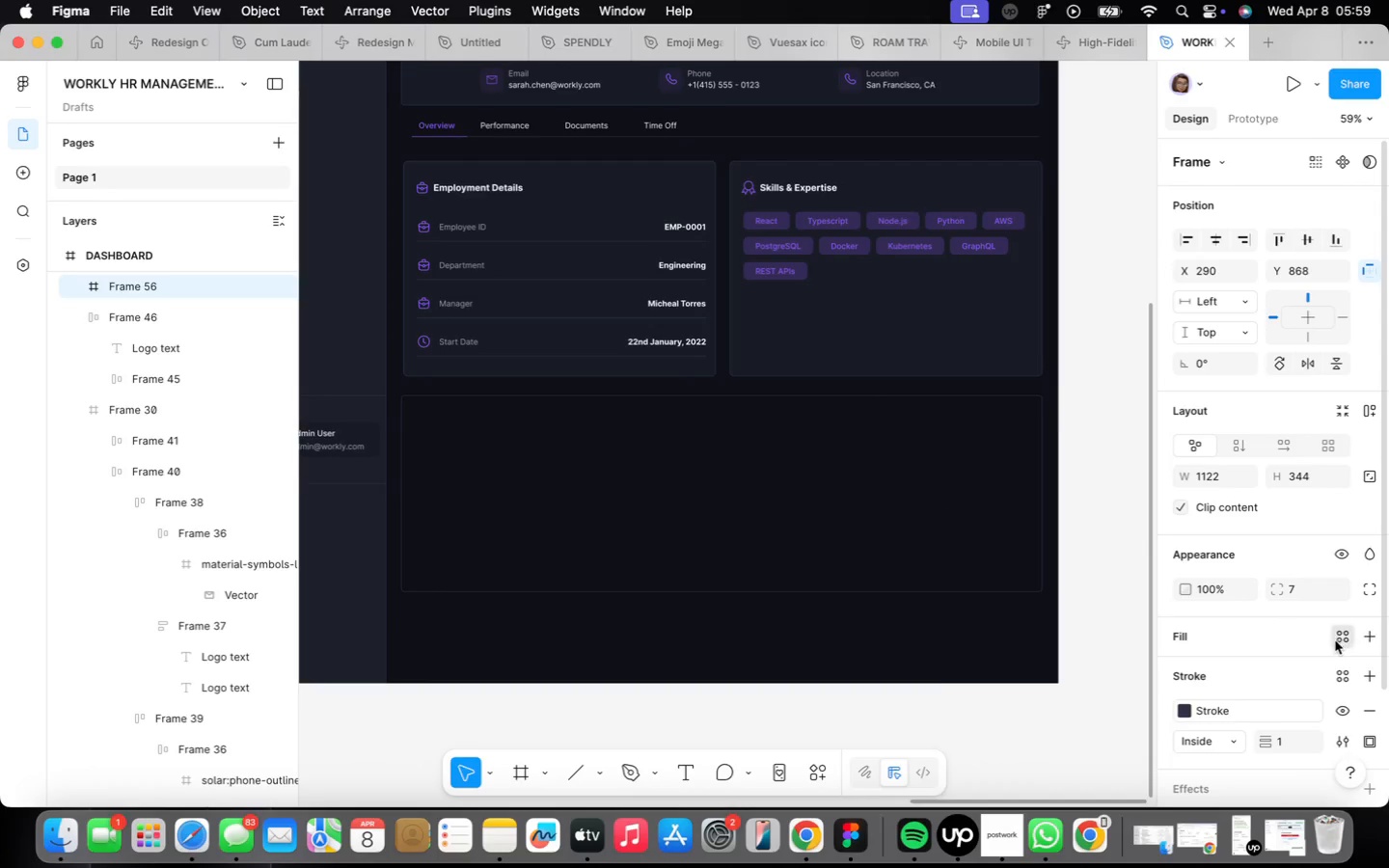 
wait(5.88)
 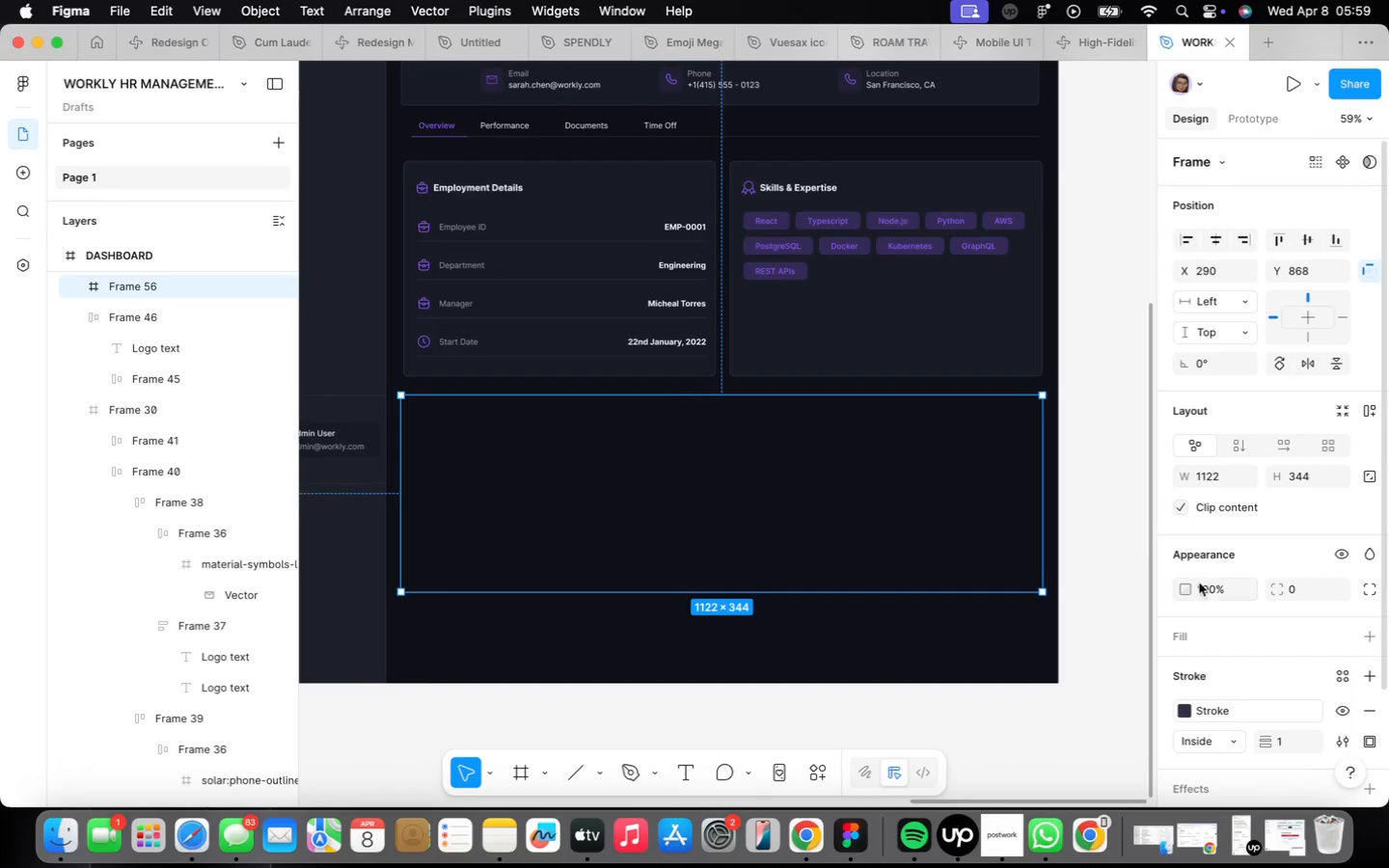 
left_click([1049, 584])
 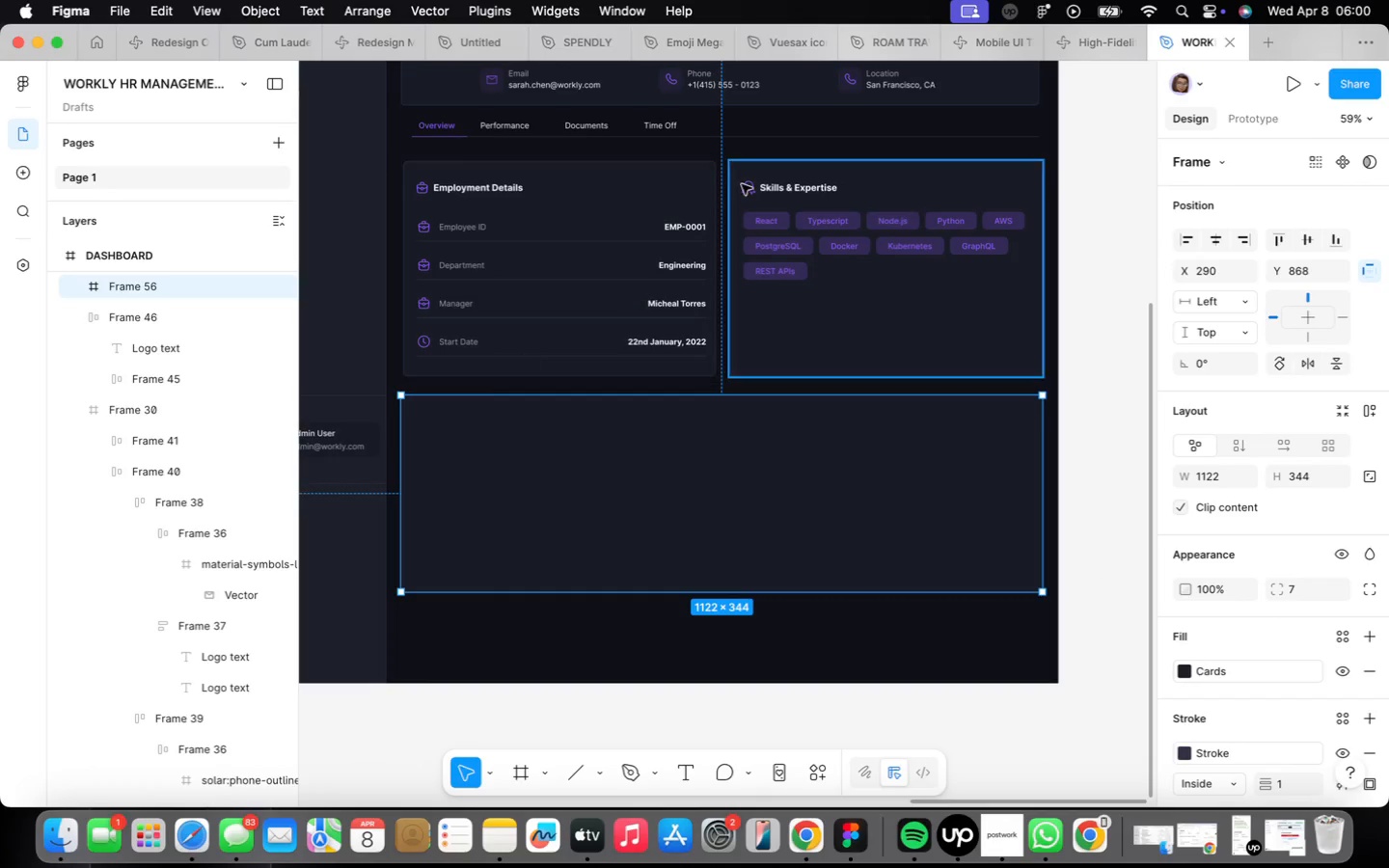 
double_click([764, 189])
 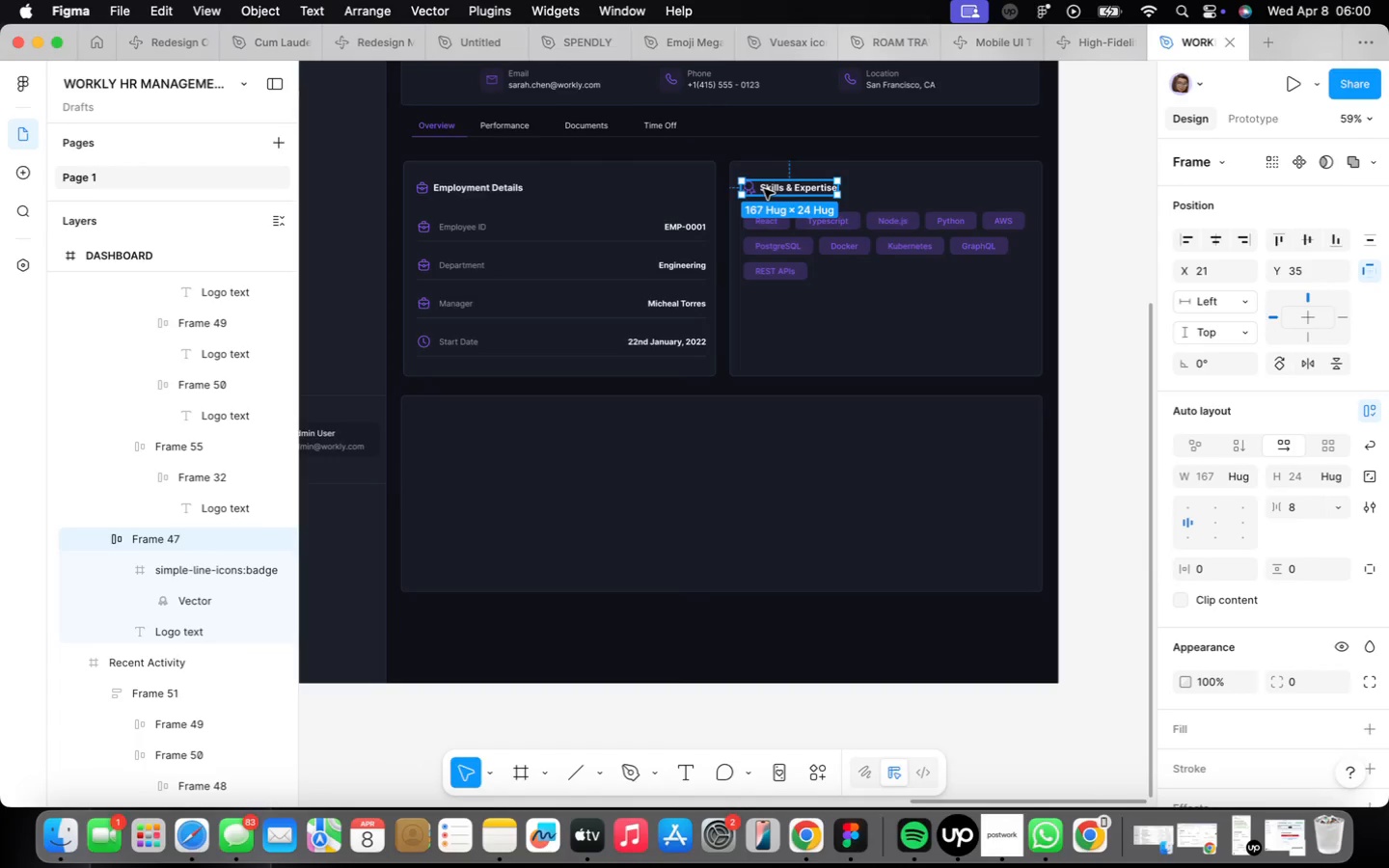 
hold_key(key=OptionLeft, duration=2.18)
left_click_drag(start_coordinate=[764, 189], to_coordinate=[435, 416])
 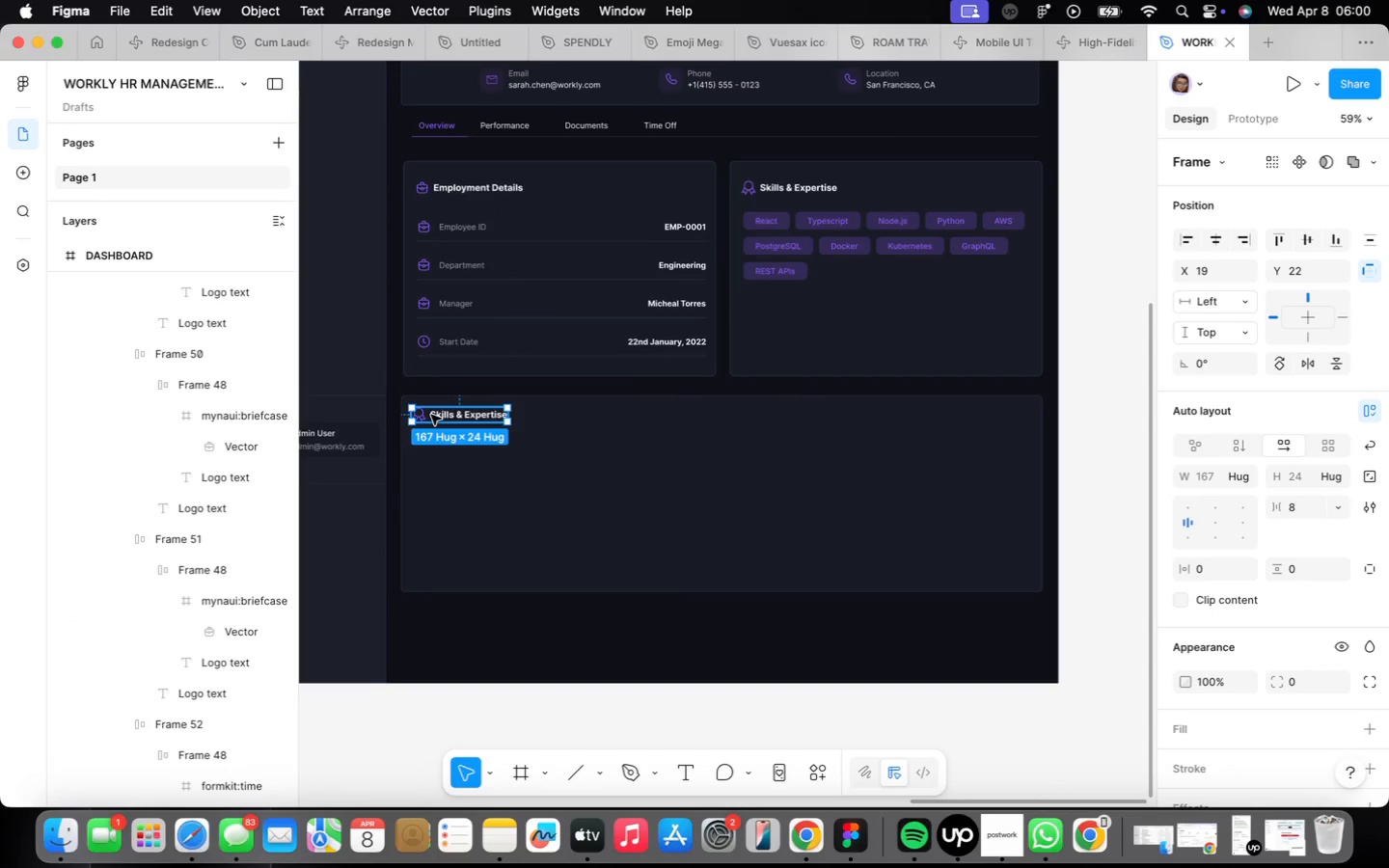 
scroll: coordinate [429, 416], scroll_direction: up, amount: 8.0
 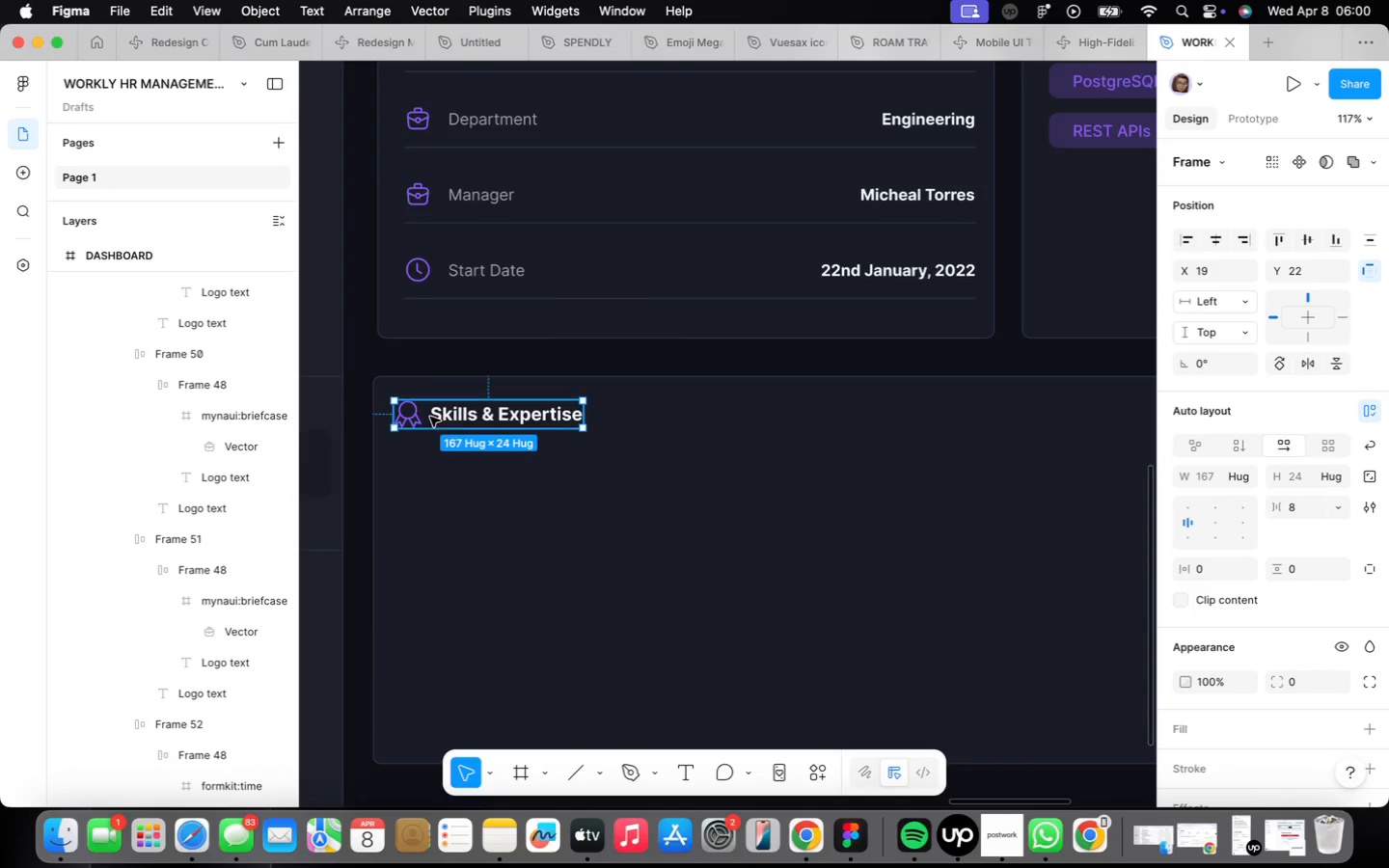 
left_click([456, 428])
 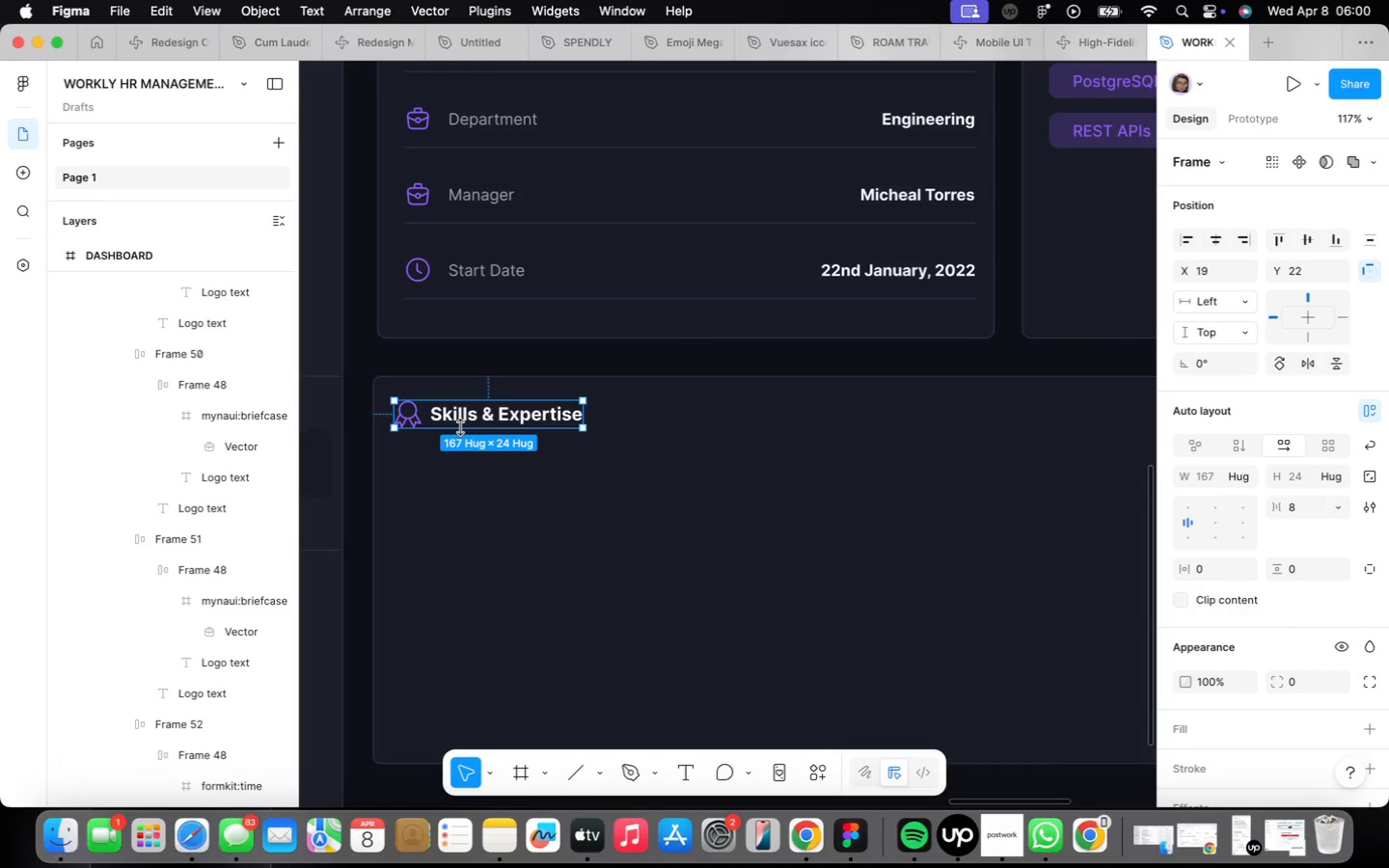 
wait(13.83)
 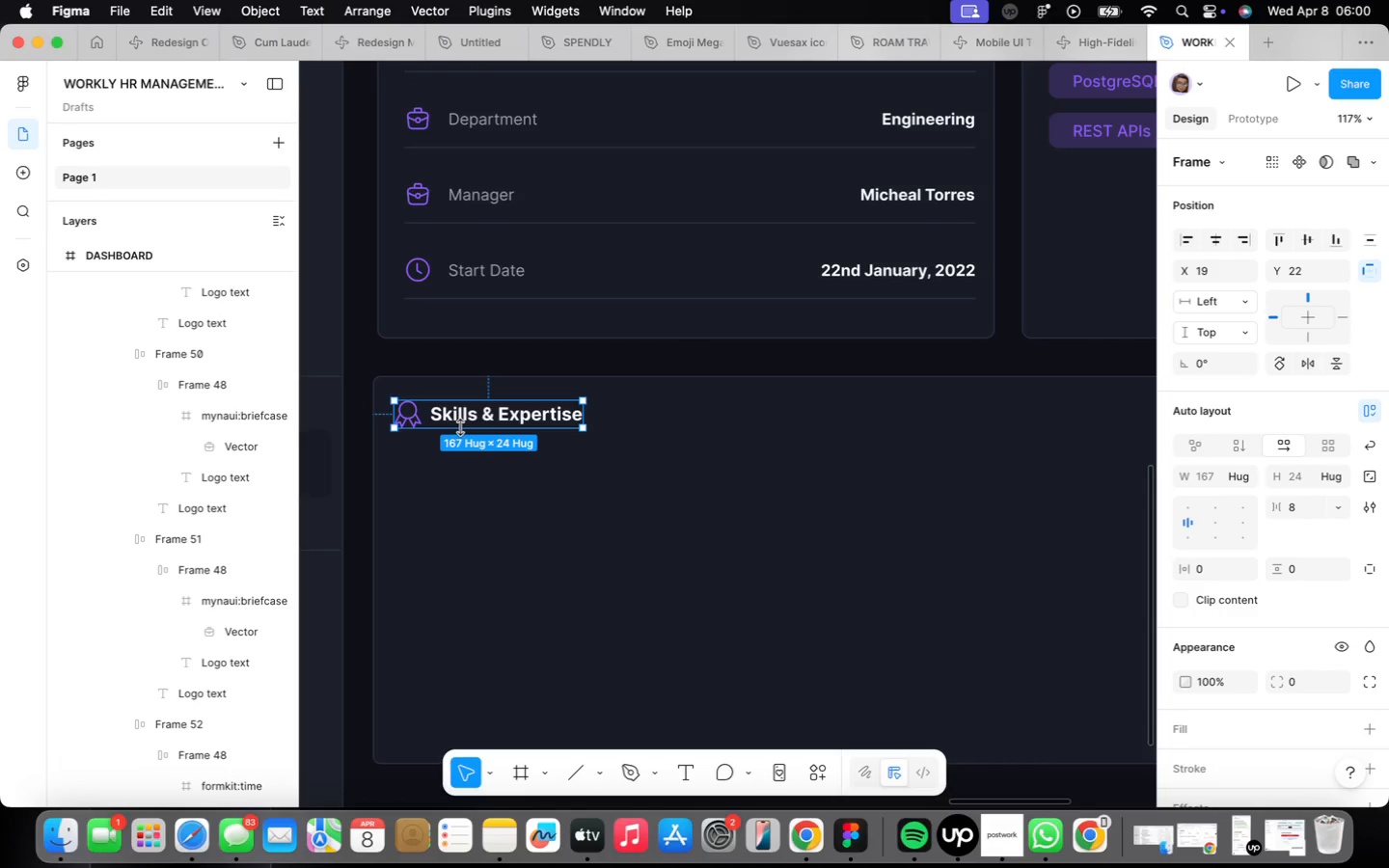 
double_click([462, 418])
 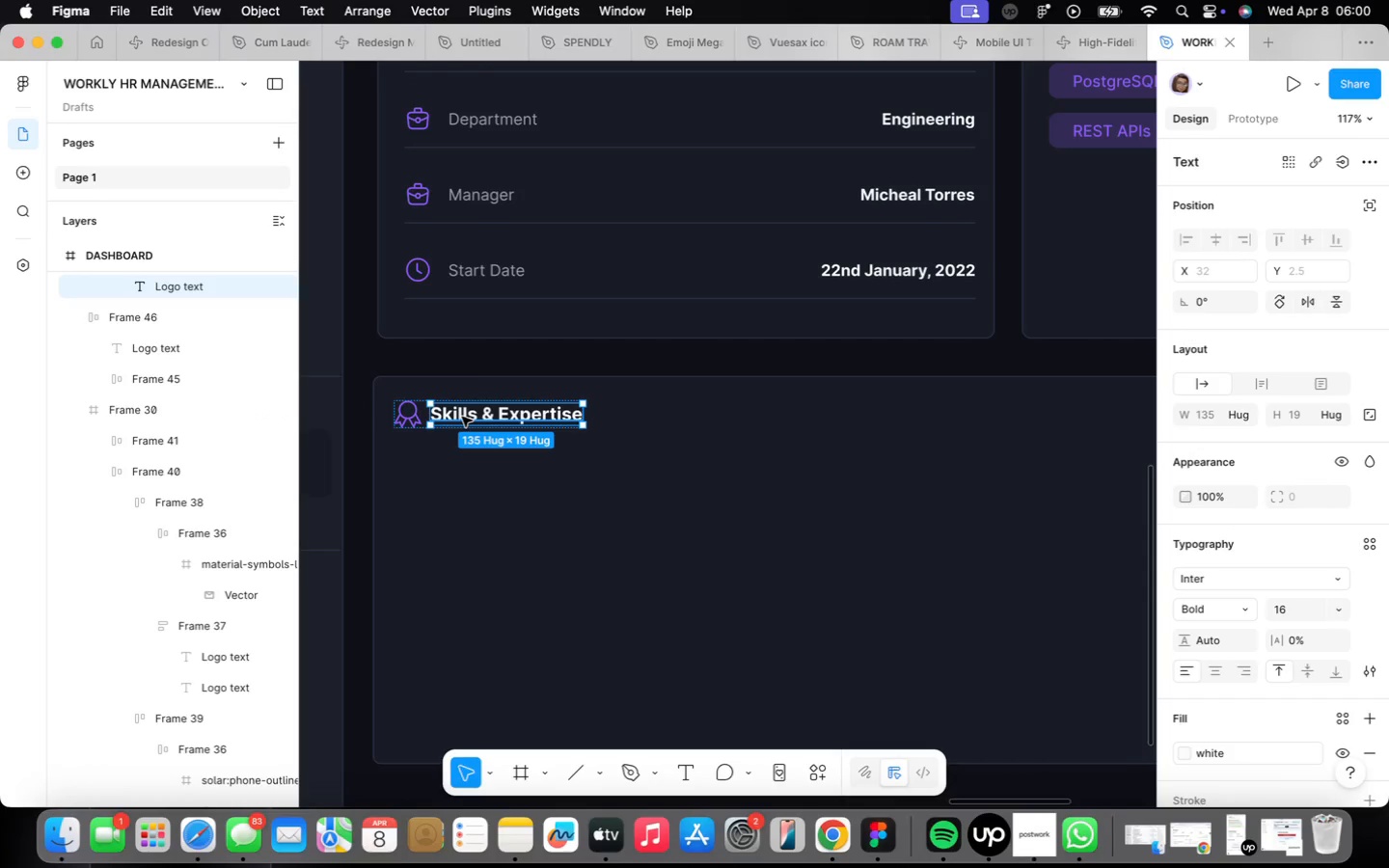 
triple_click([462, 417])
 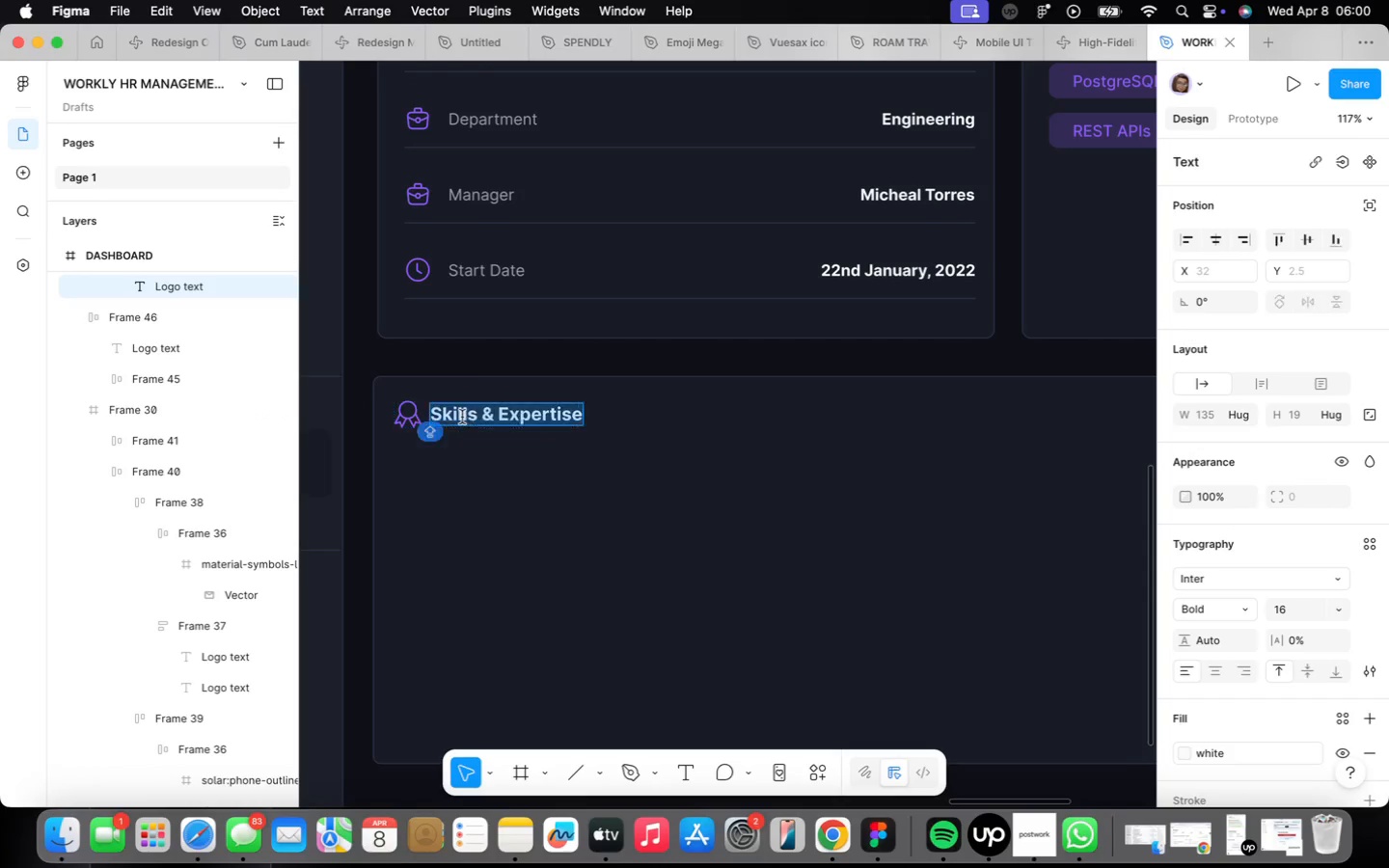 
triple_click([462, 417])
 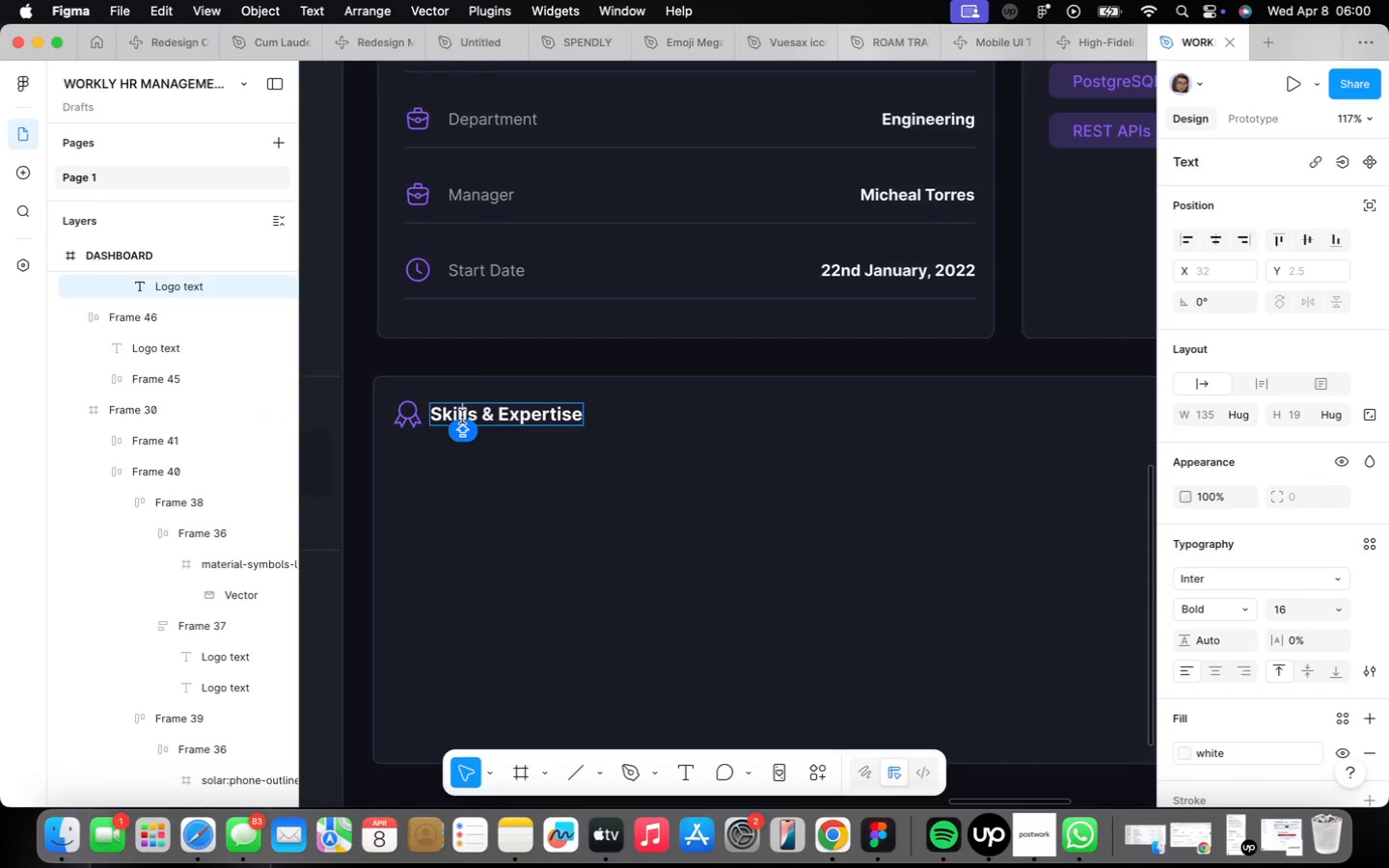 
triple_click([463, 418])
 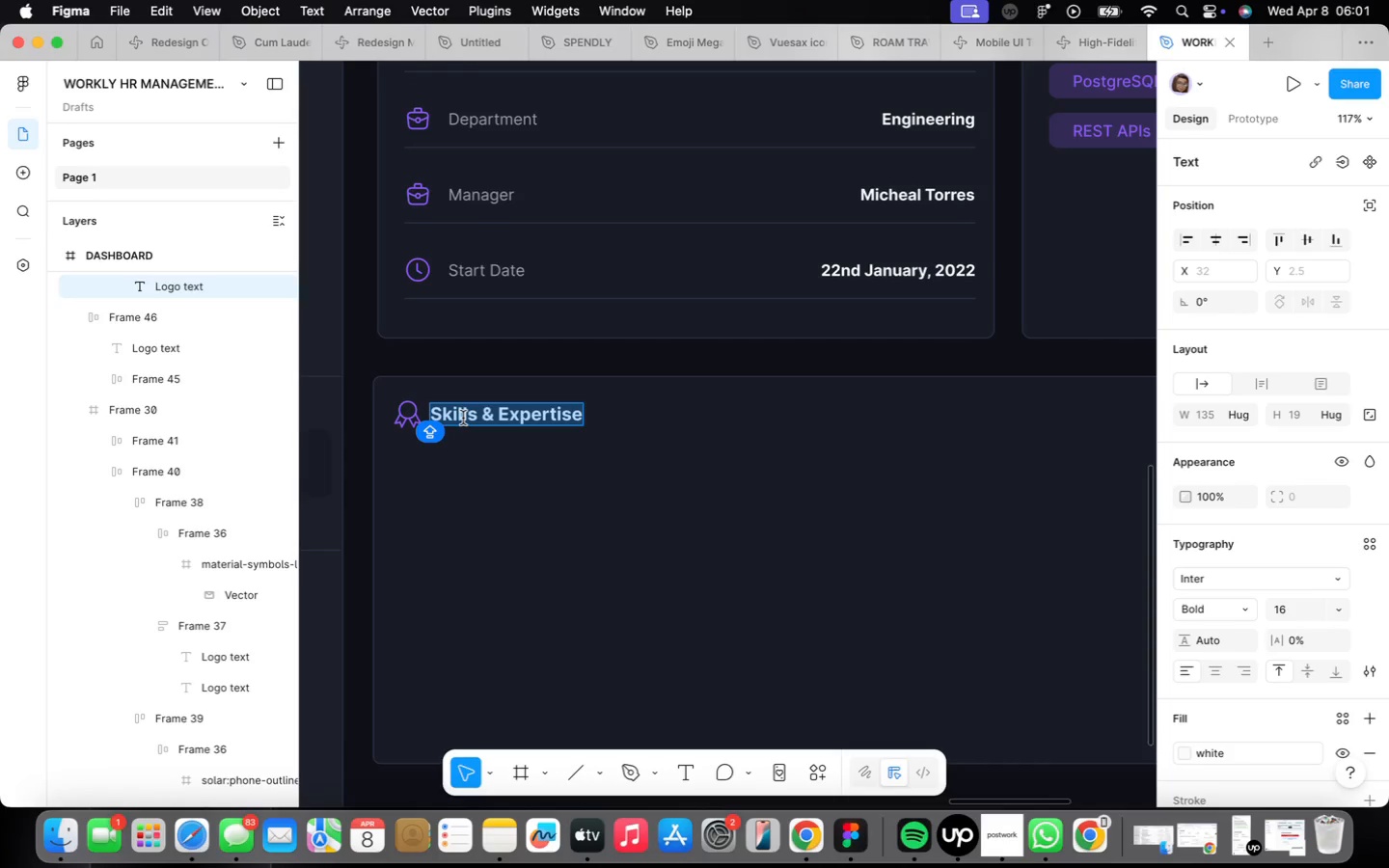 
wait(42.26)
 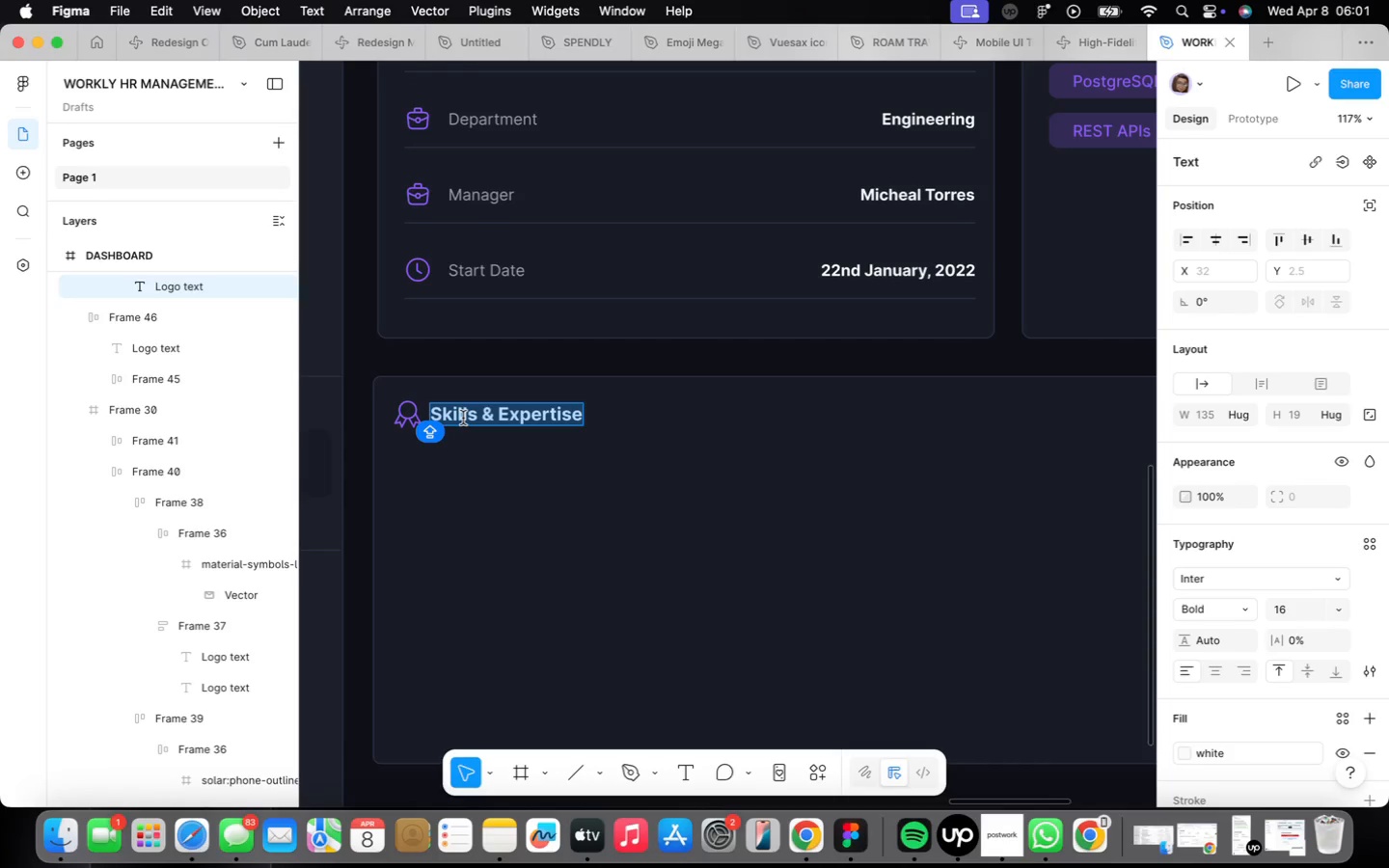 
type(Current Goals )
 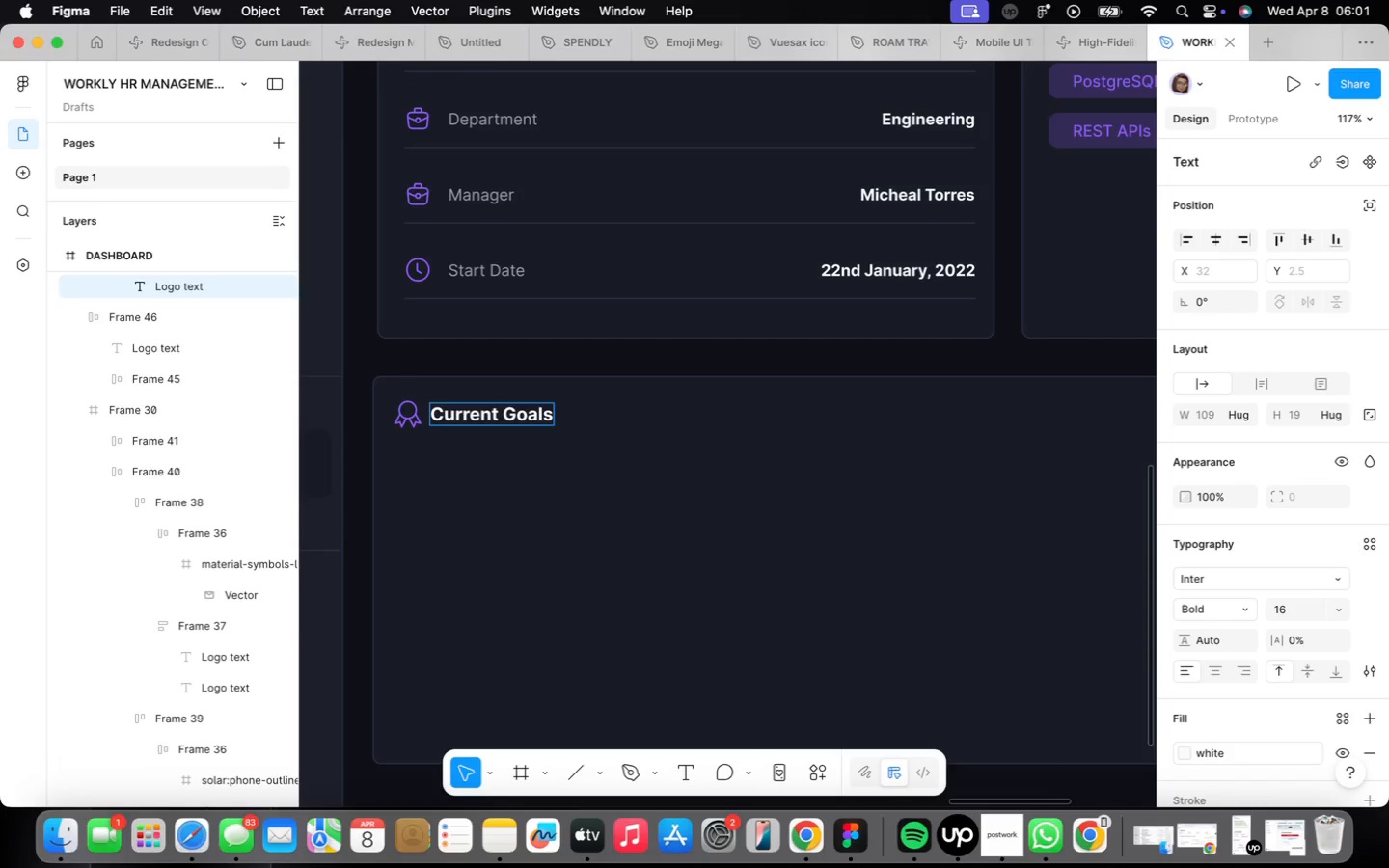 
type(& Progress)
 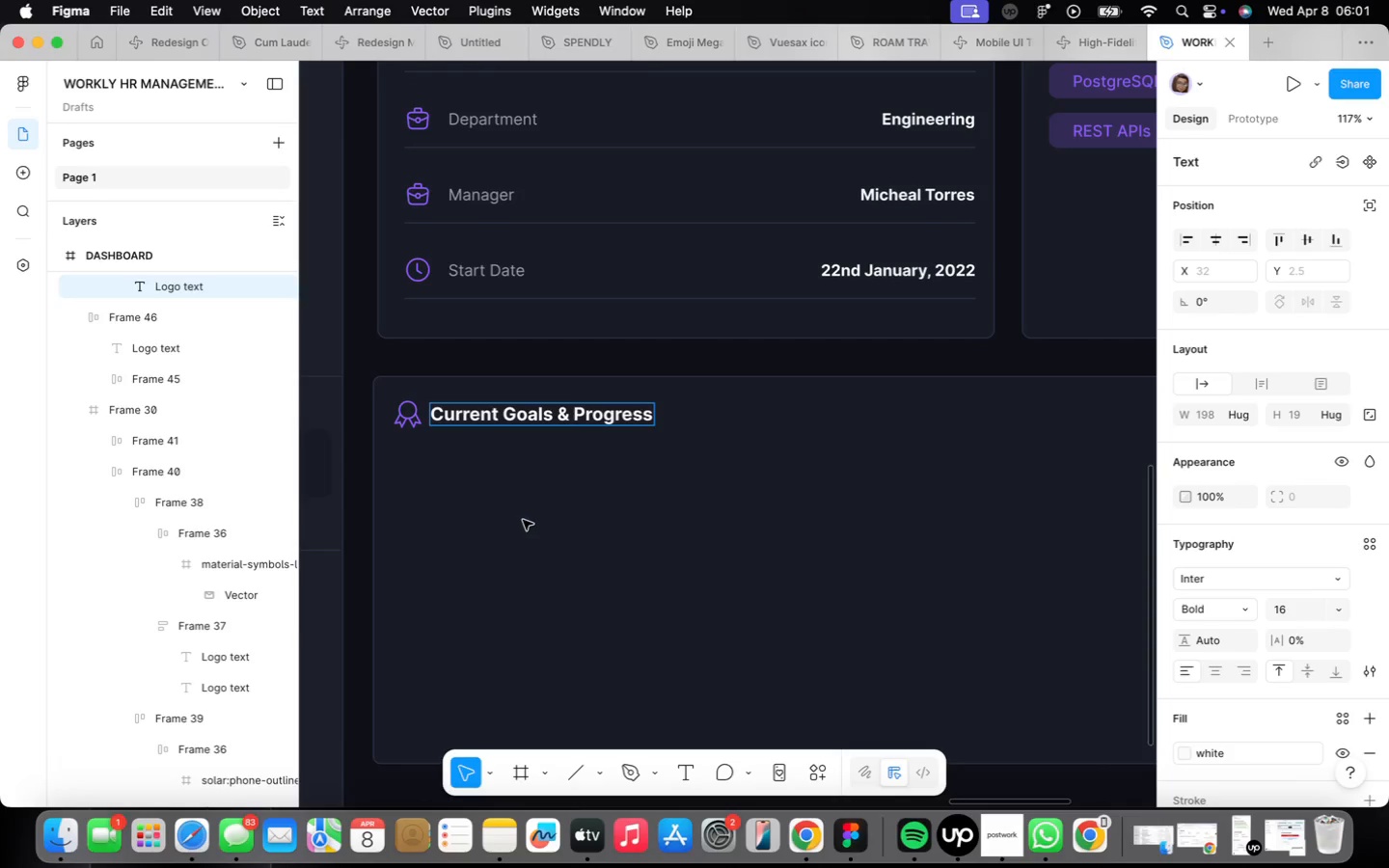 
double_click([553, 542])
 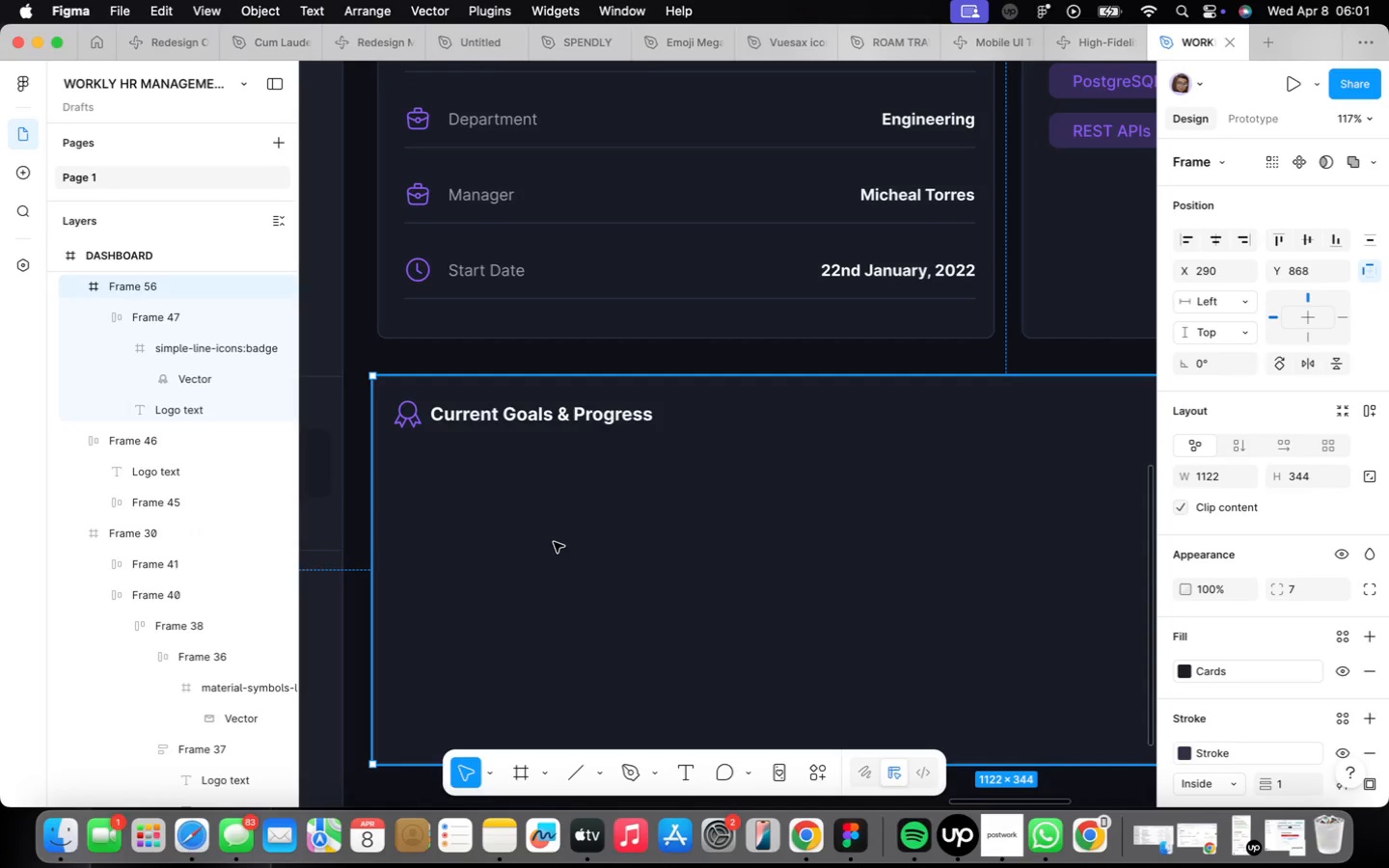 
wait(5.66)
 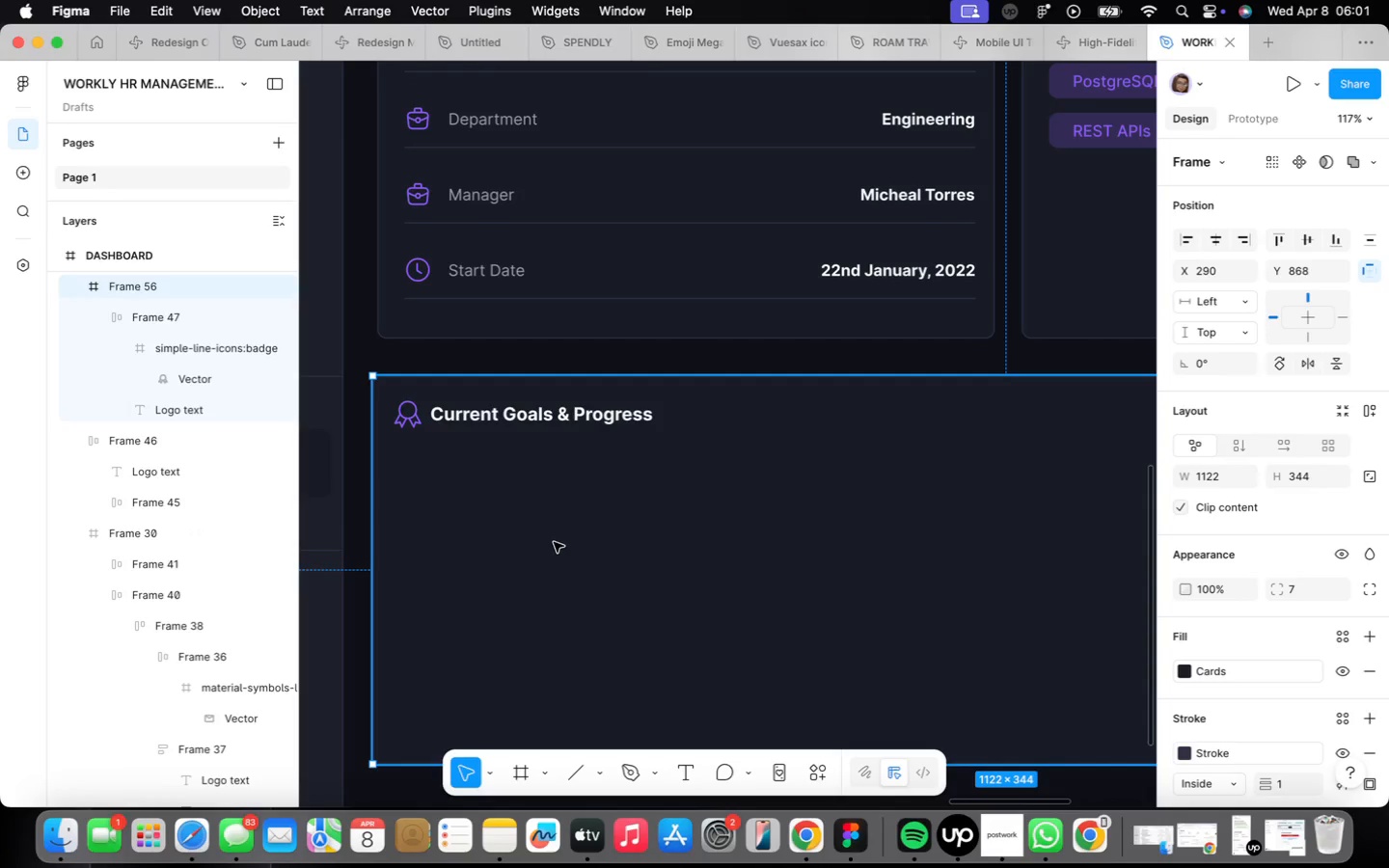 
scroll: coordinate [574, 529], scroll_direction: down, amount: 2.0
 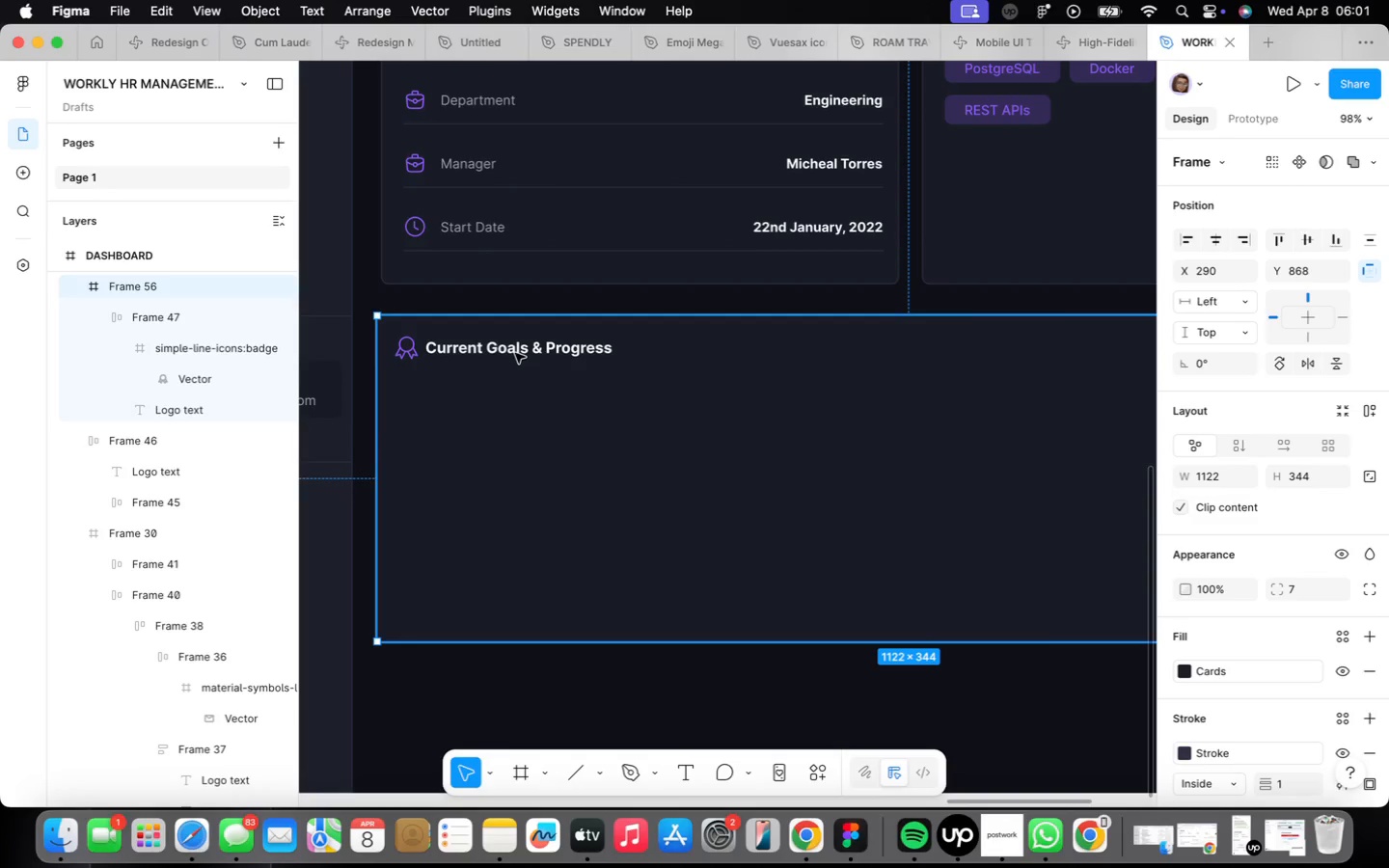 
double_click([515, 353])
 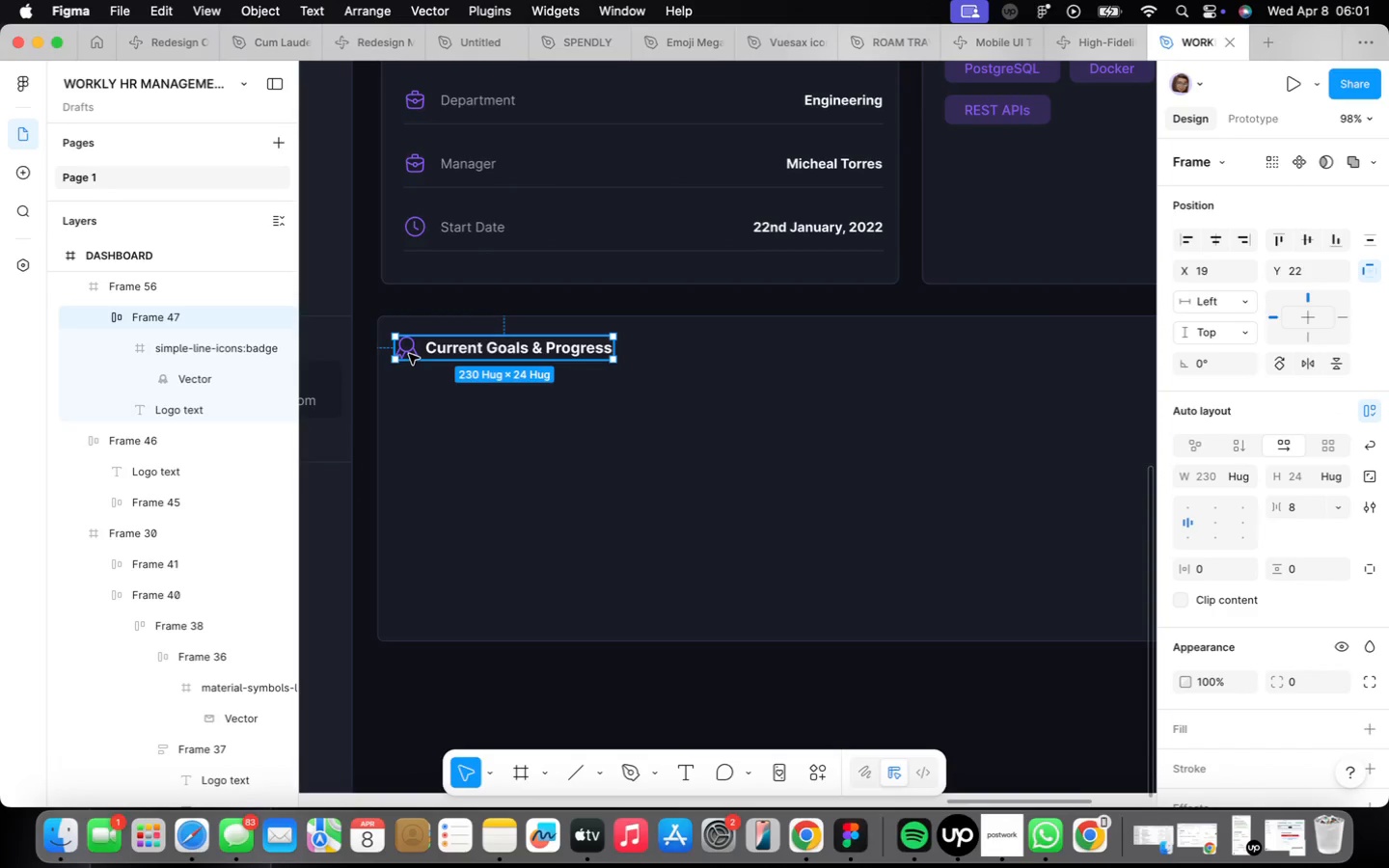 
double_click([409, 355])
 